 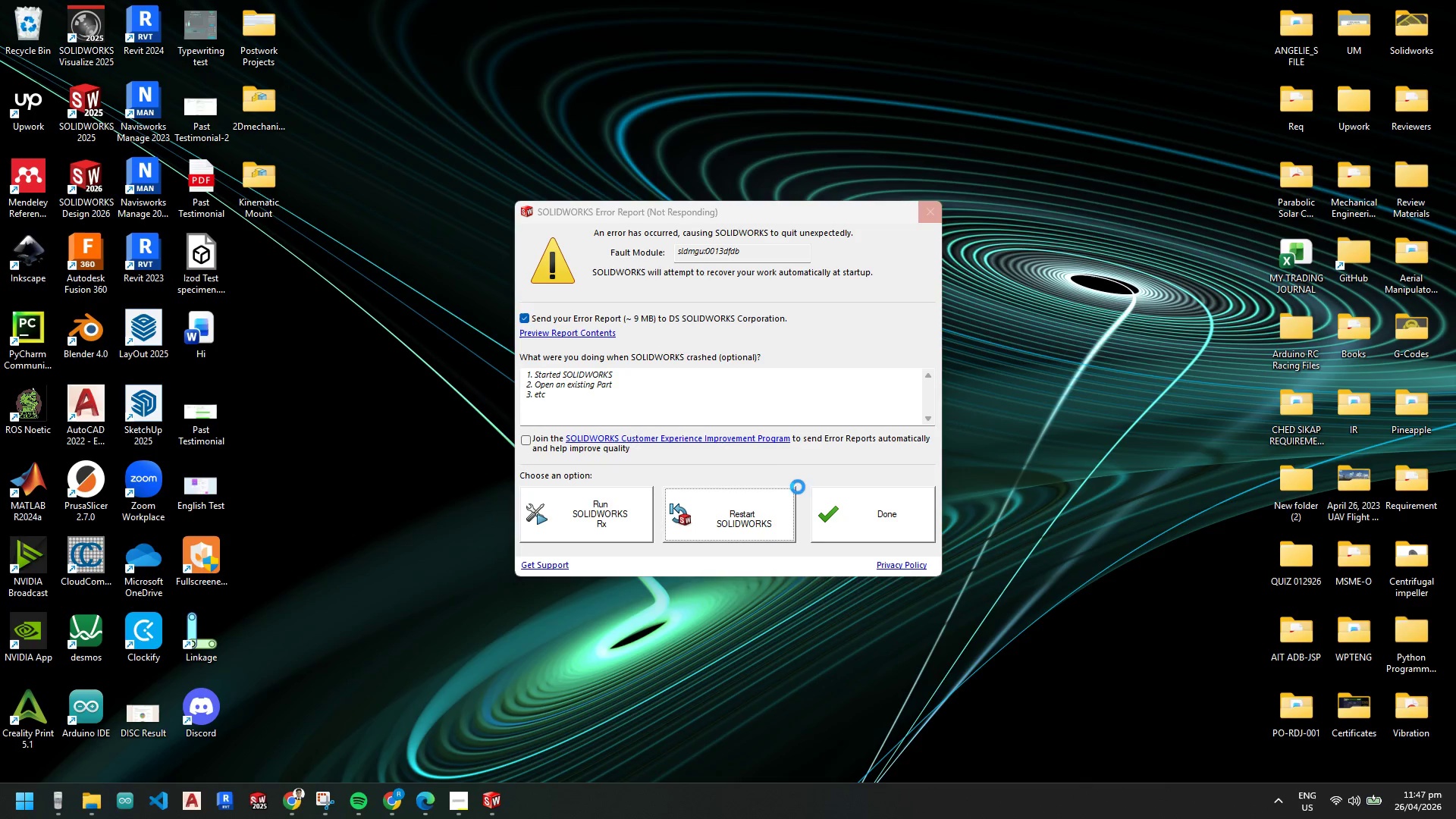 
left_click([391, 802])
 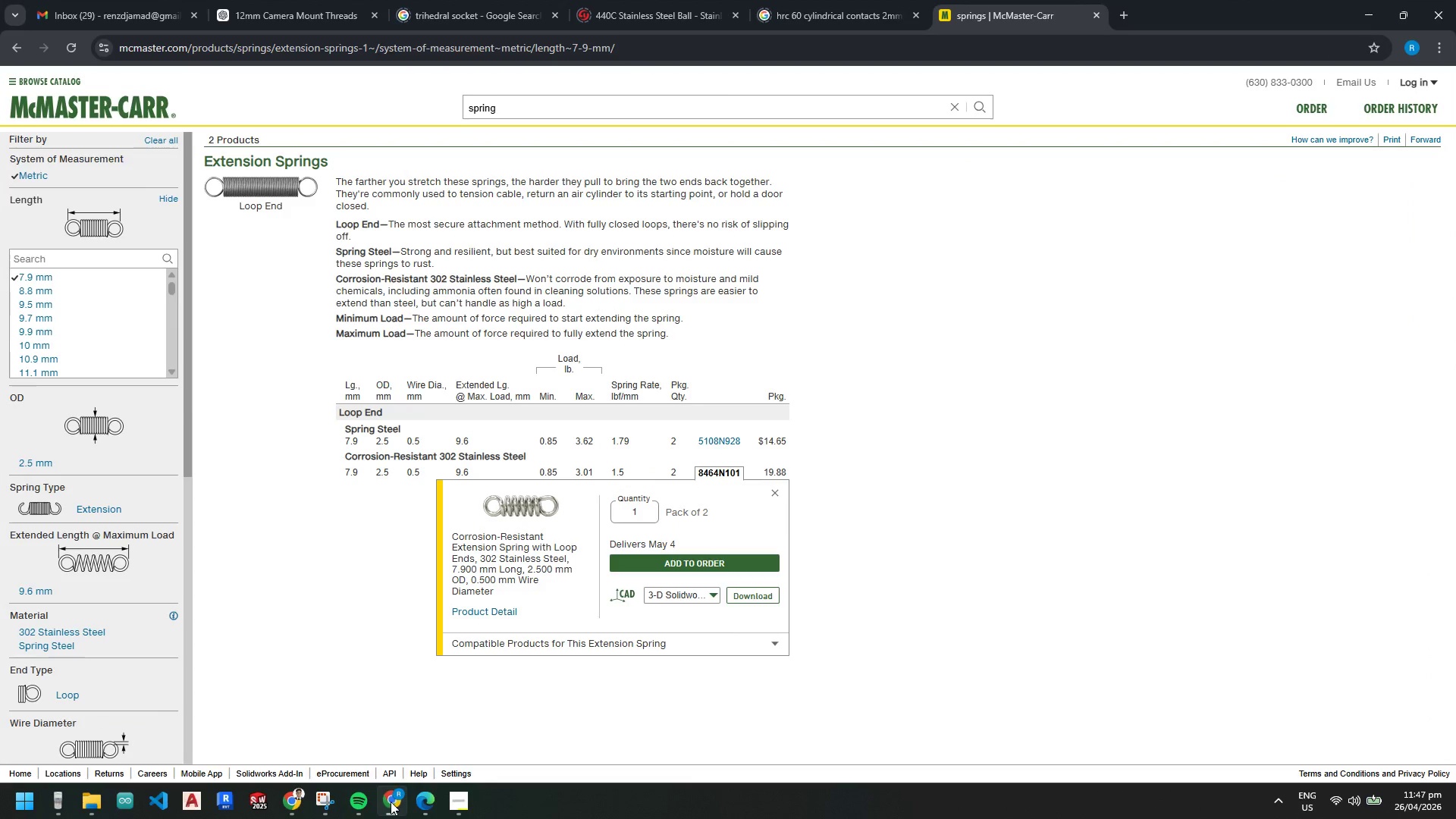 
left_click([391, 802])
 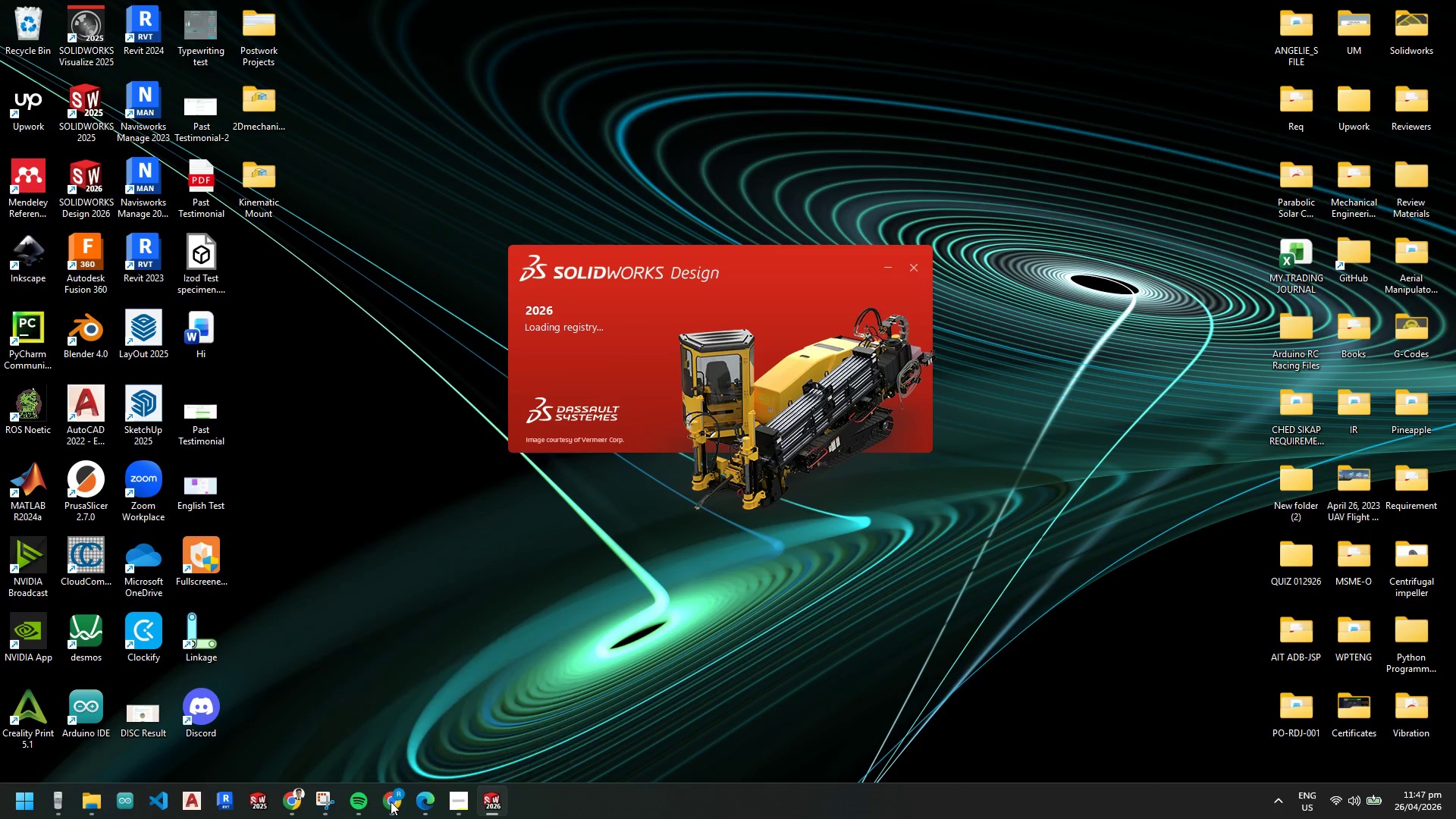 
left_click([391, 802])
 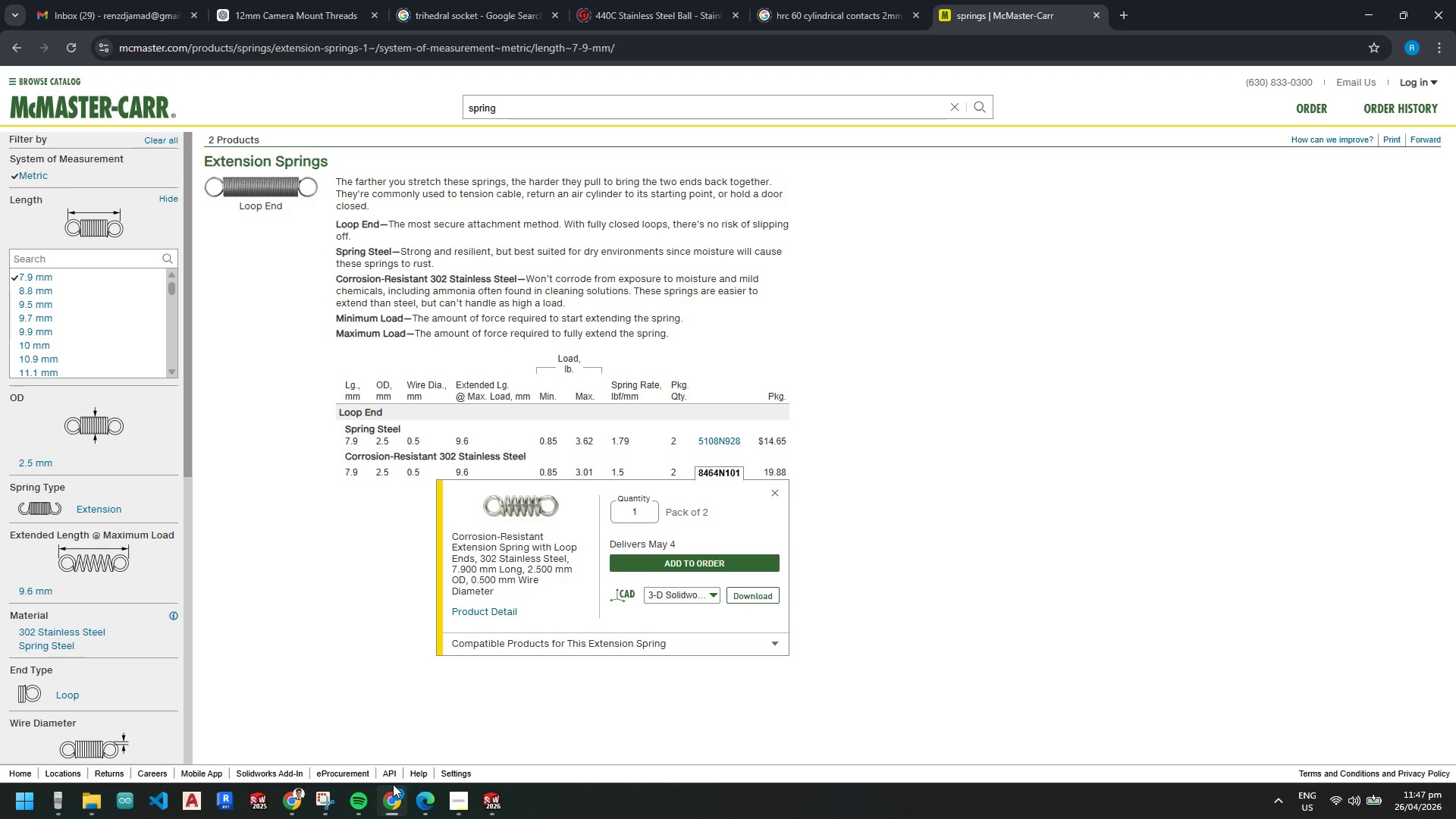 
wait(9.05)
 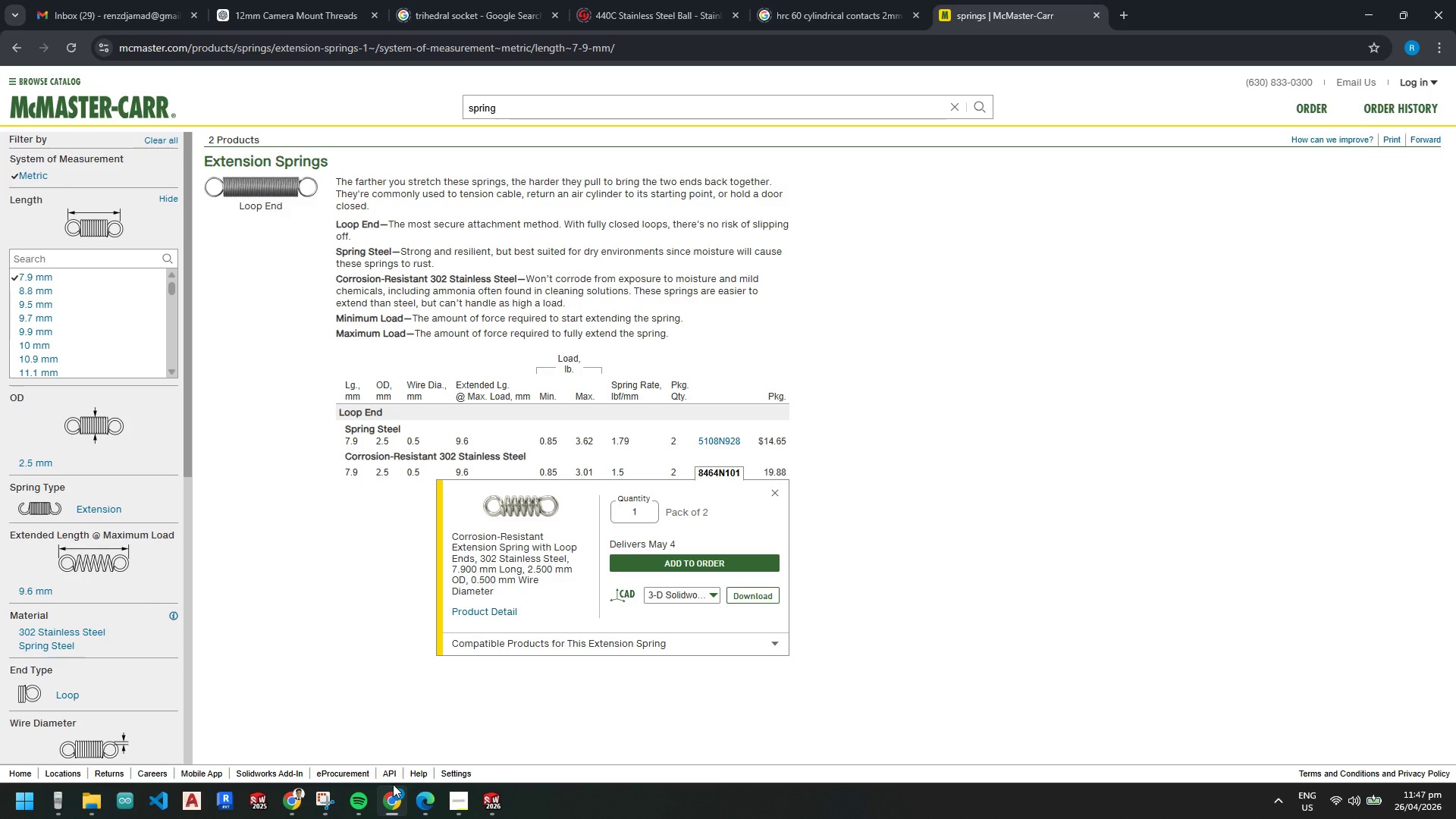 
left_click([497, 799])
 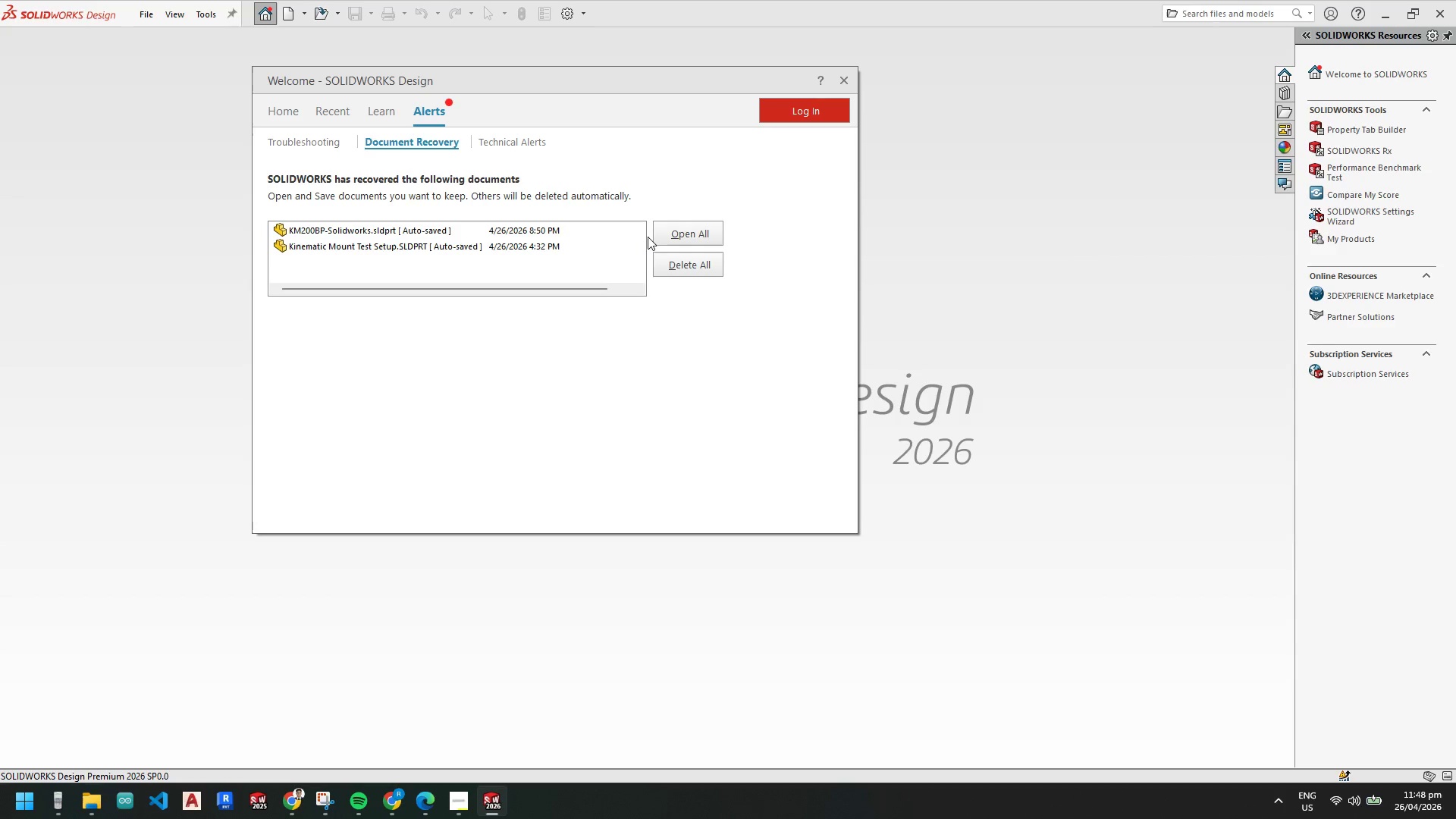 
wait(5.49)
 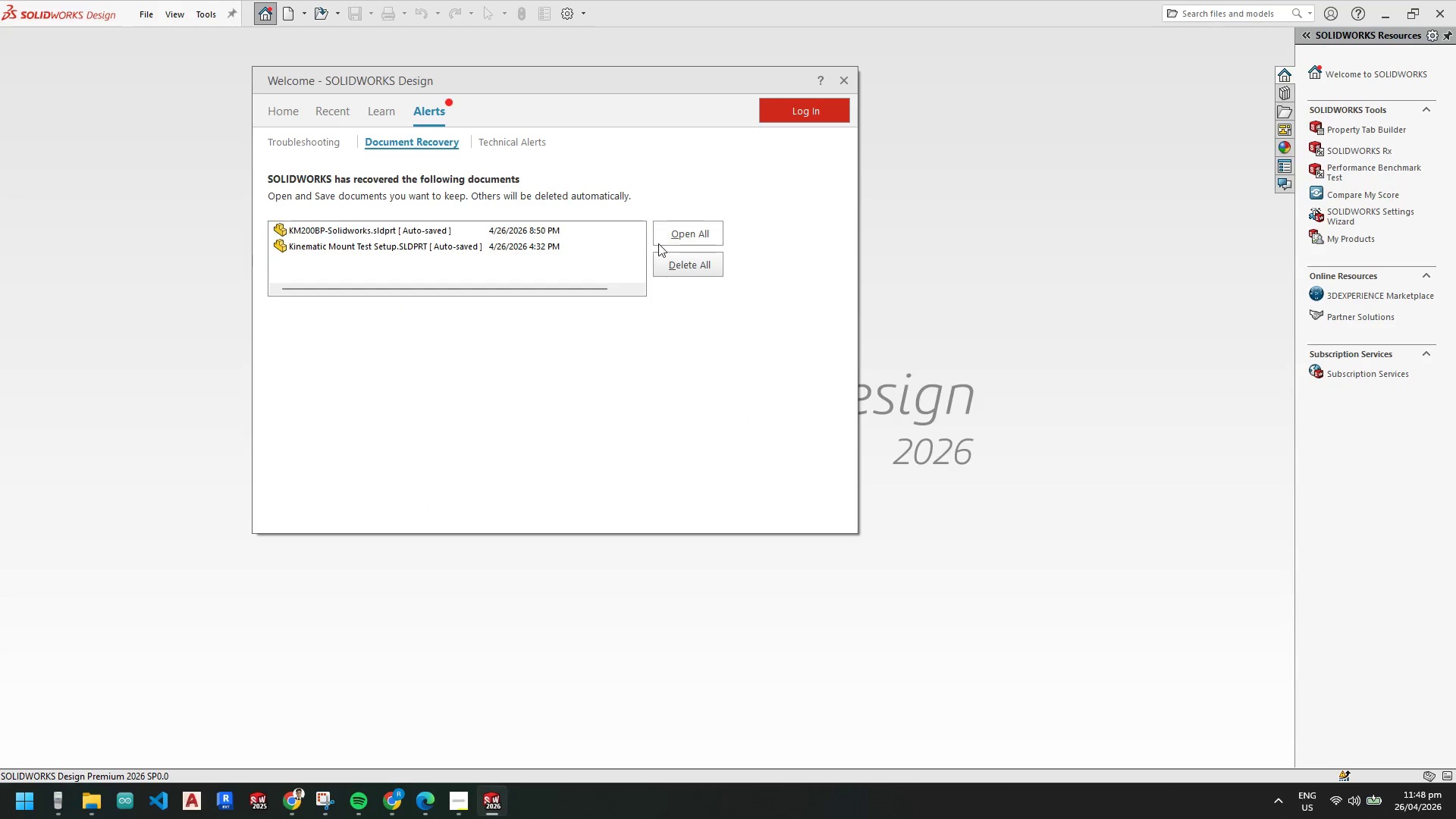 
left_click([697, 238])
 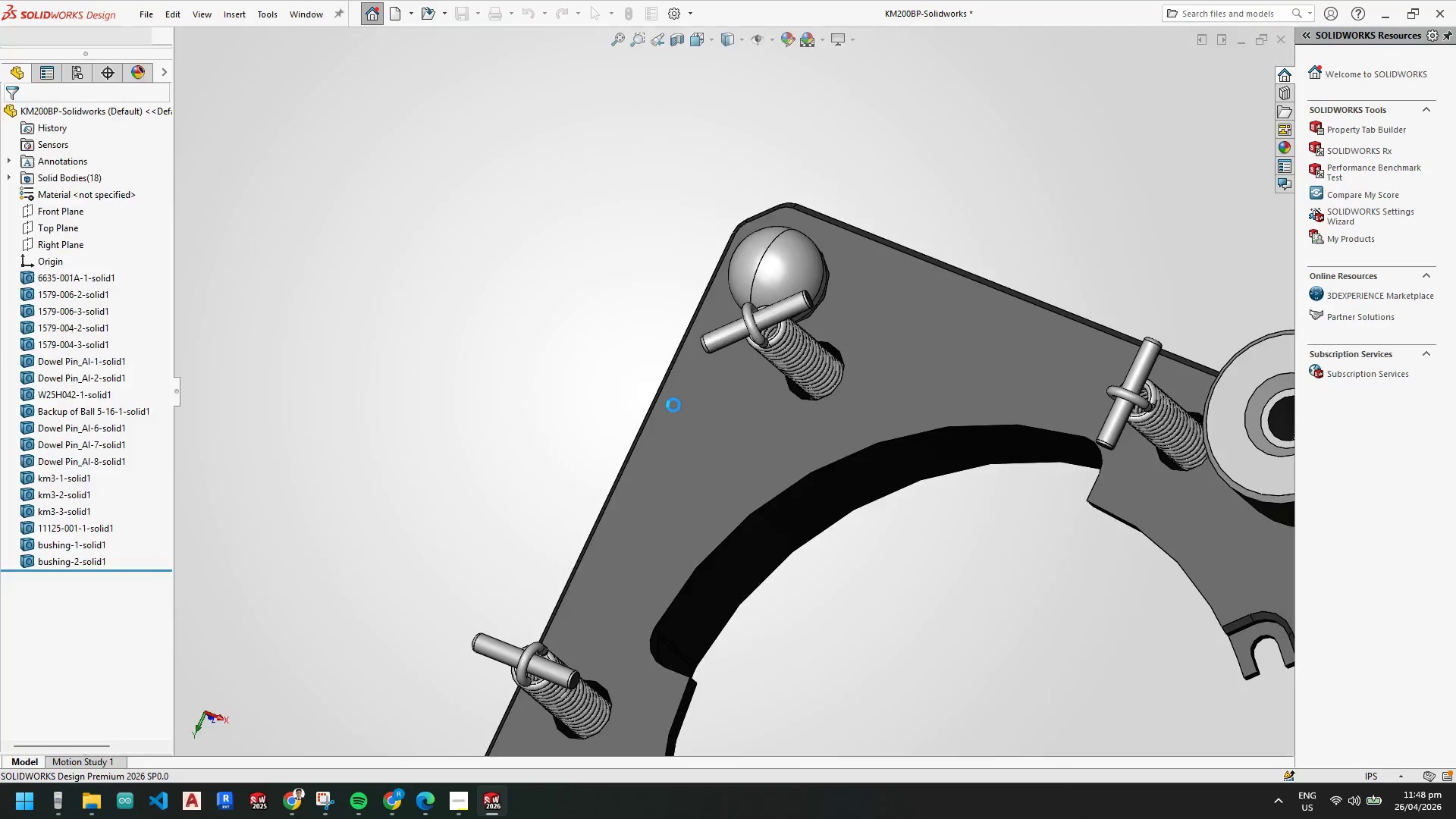 
scroll: coordinate [722, 504], scroll_direction: up, amount: 5.0
 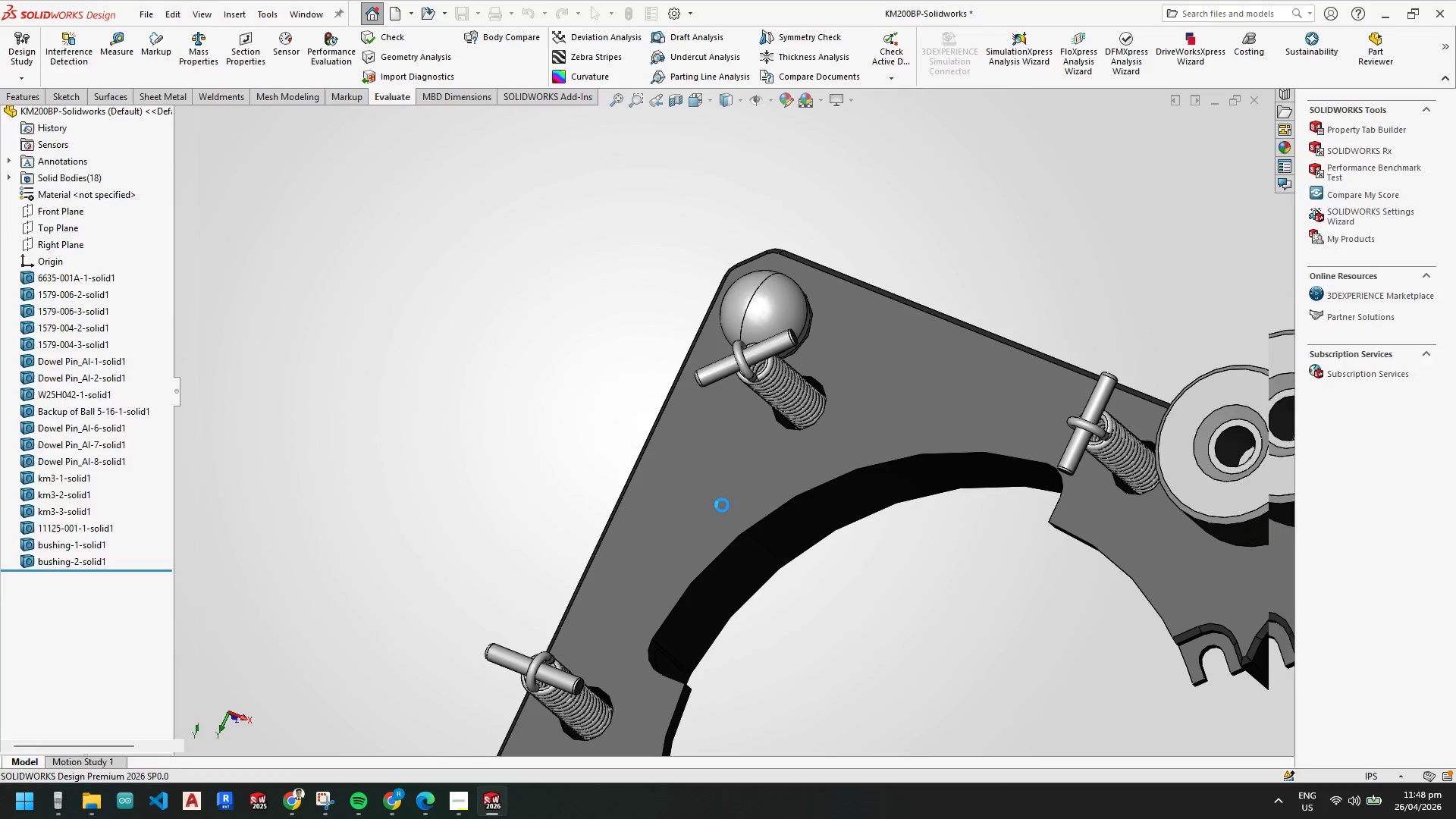 
left_click([728, 394])
 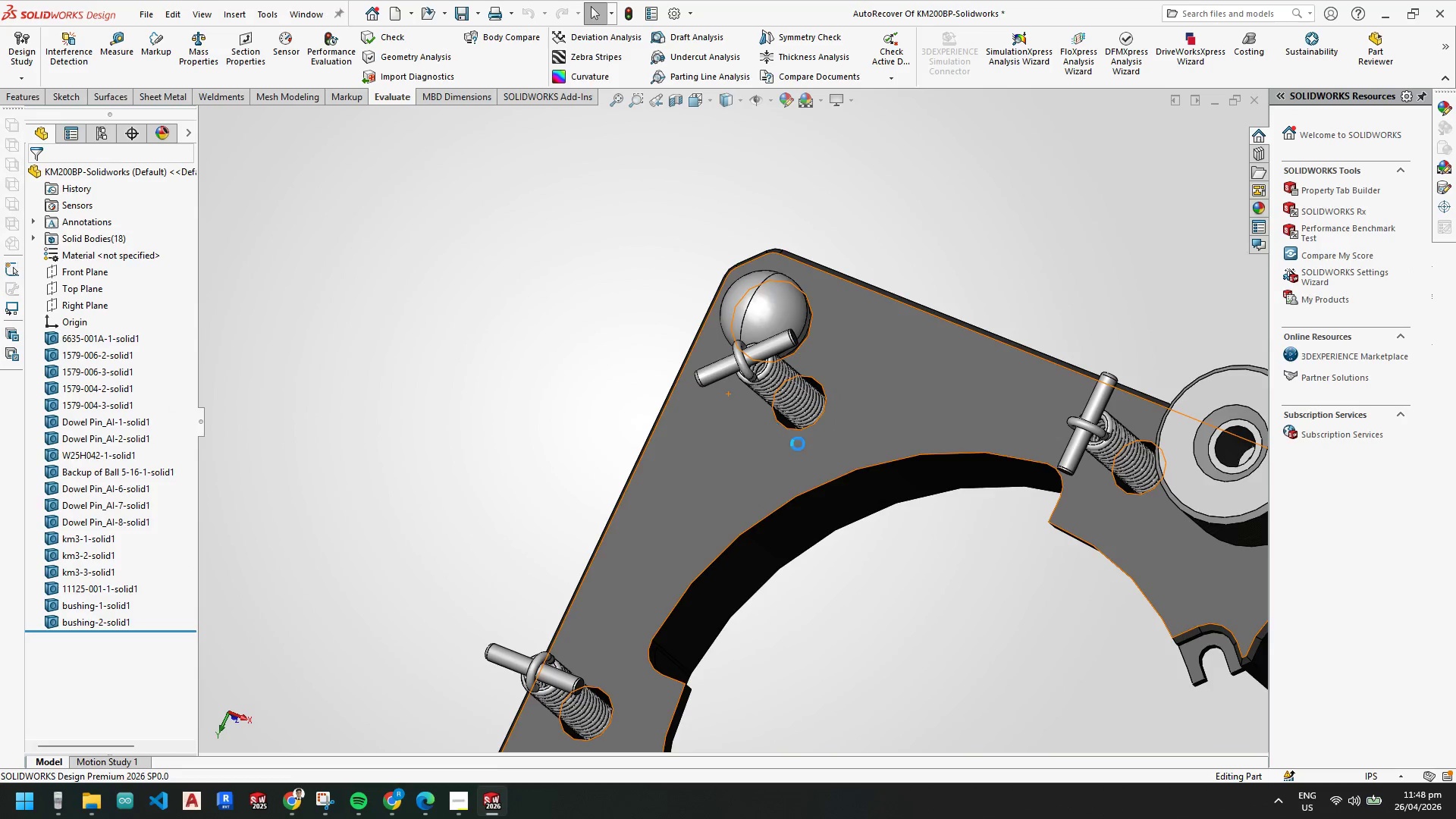 
scroll: coordinate [868, 425], scroll_direction: up, amount: 8.0
 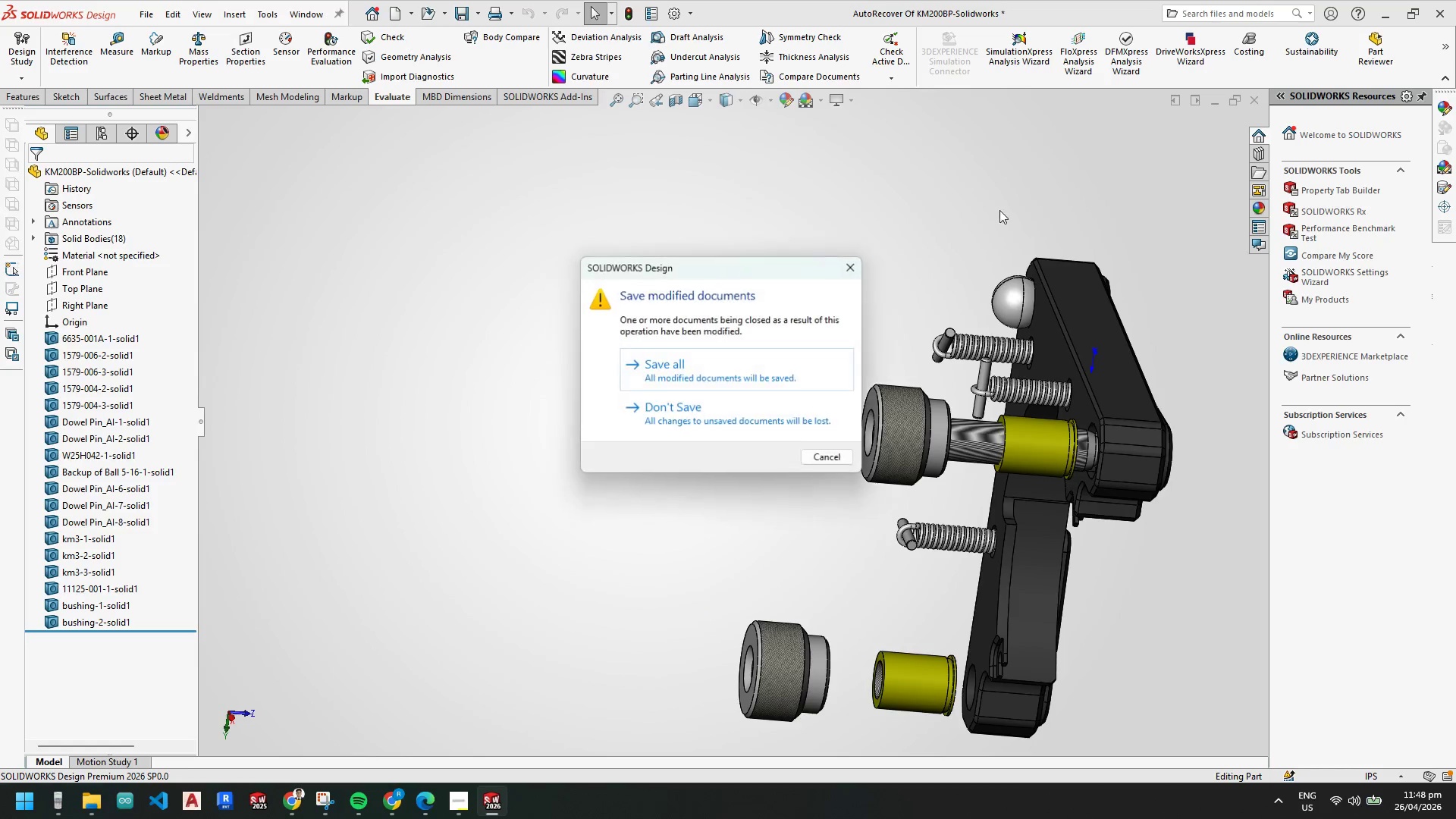 
left_click([726, 418])
 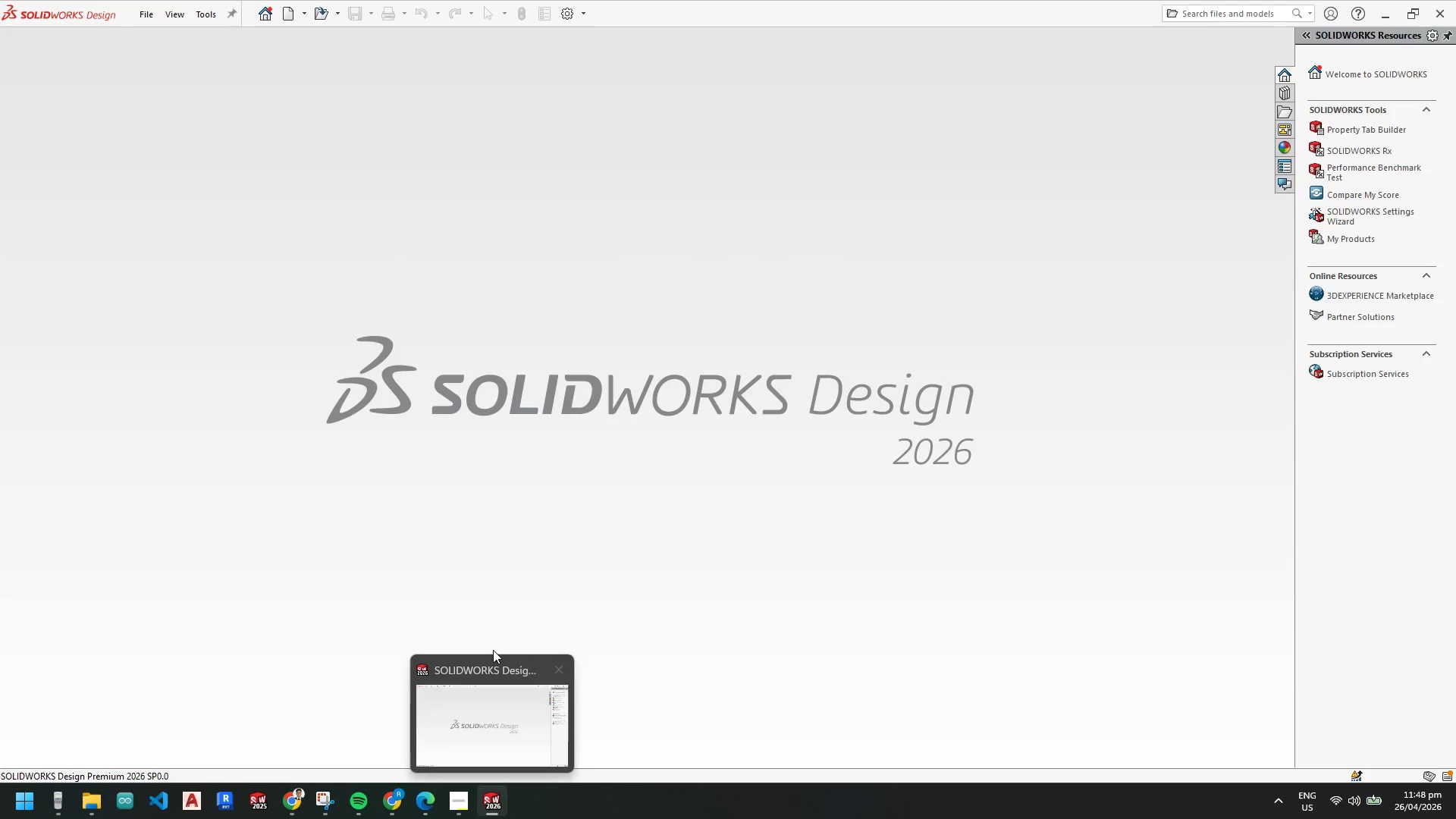 
left_click([146, 14])
 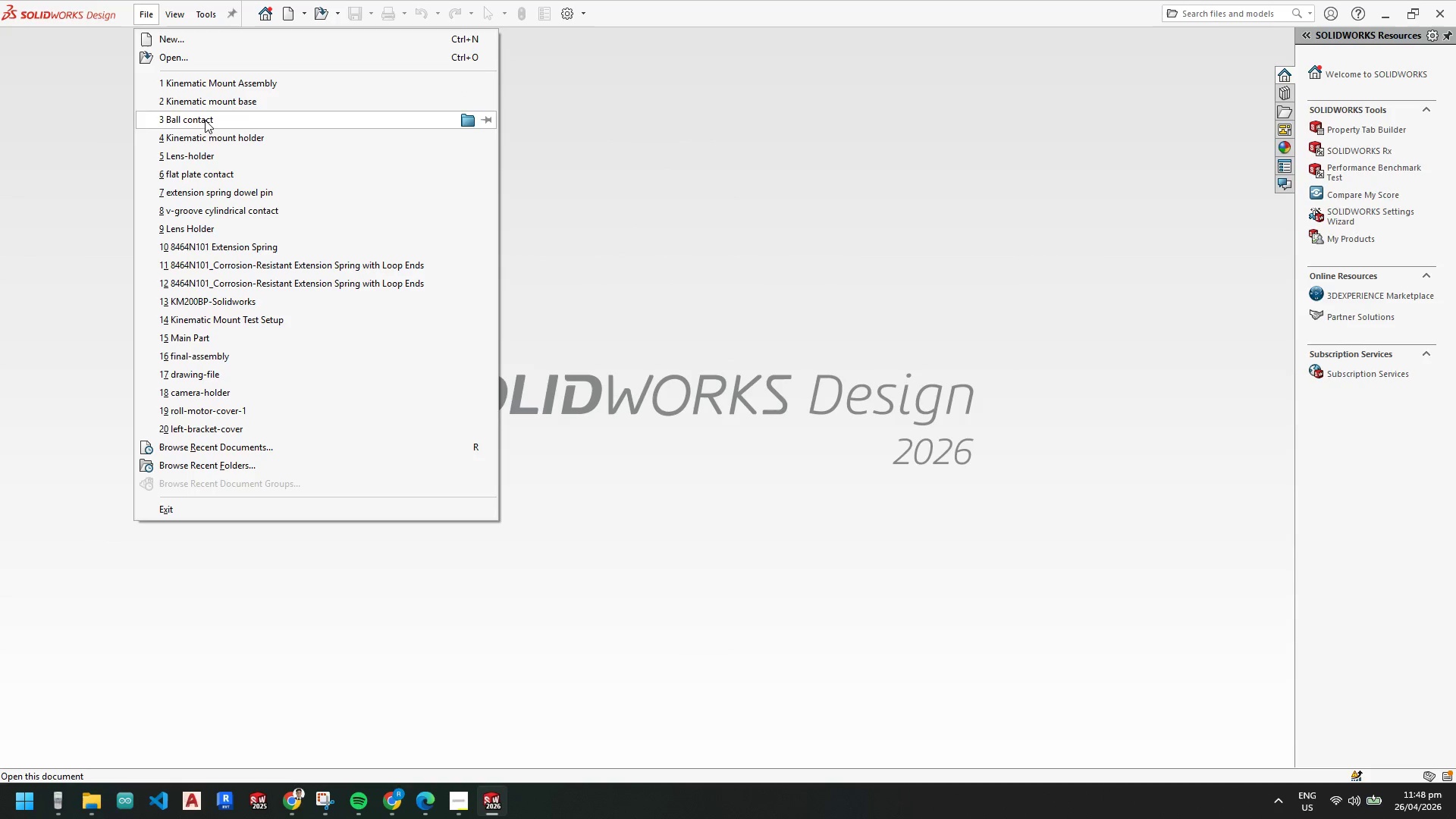 
wait(10.19)
 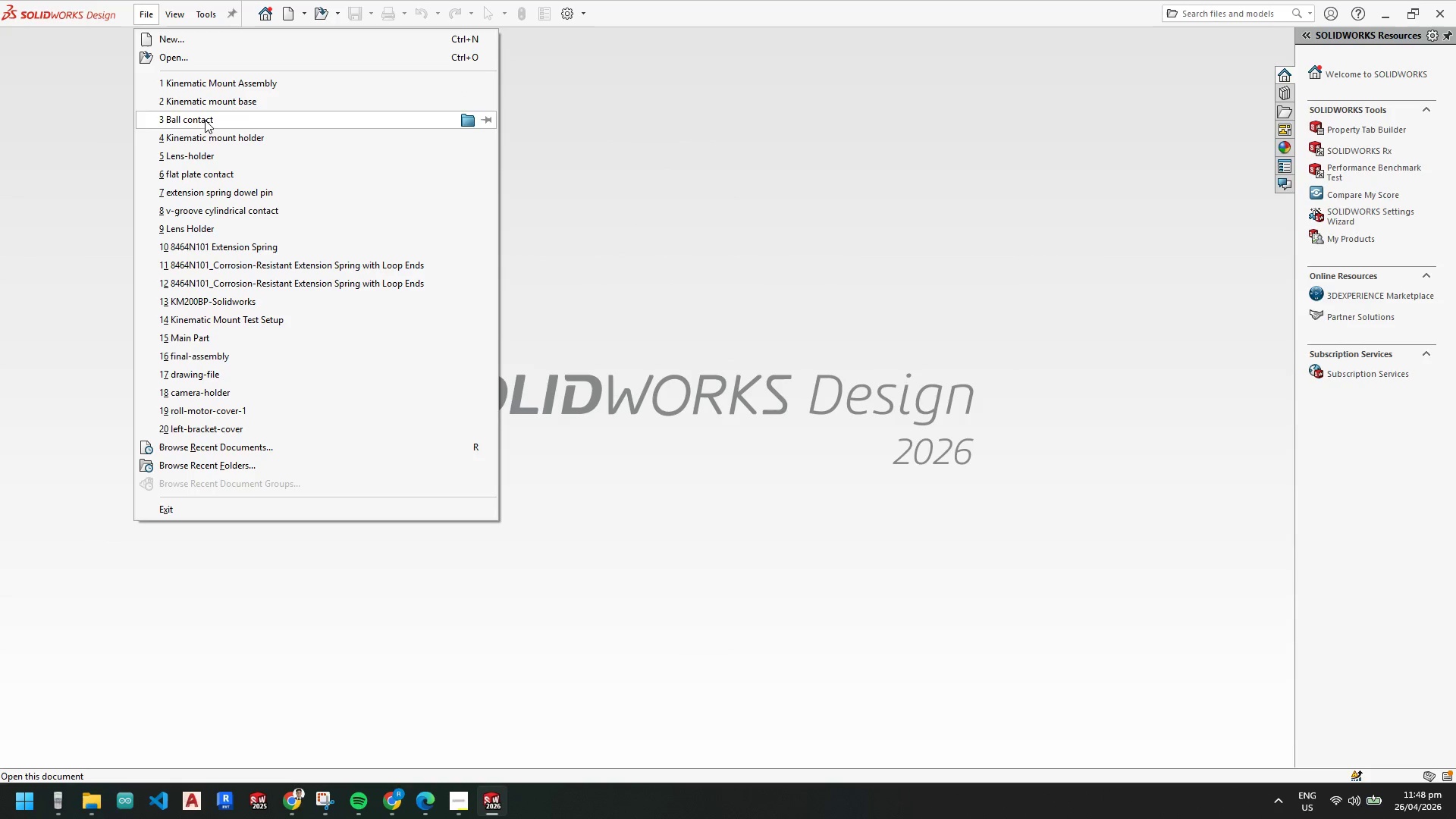 
left_click([206, 228])
 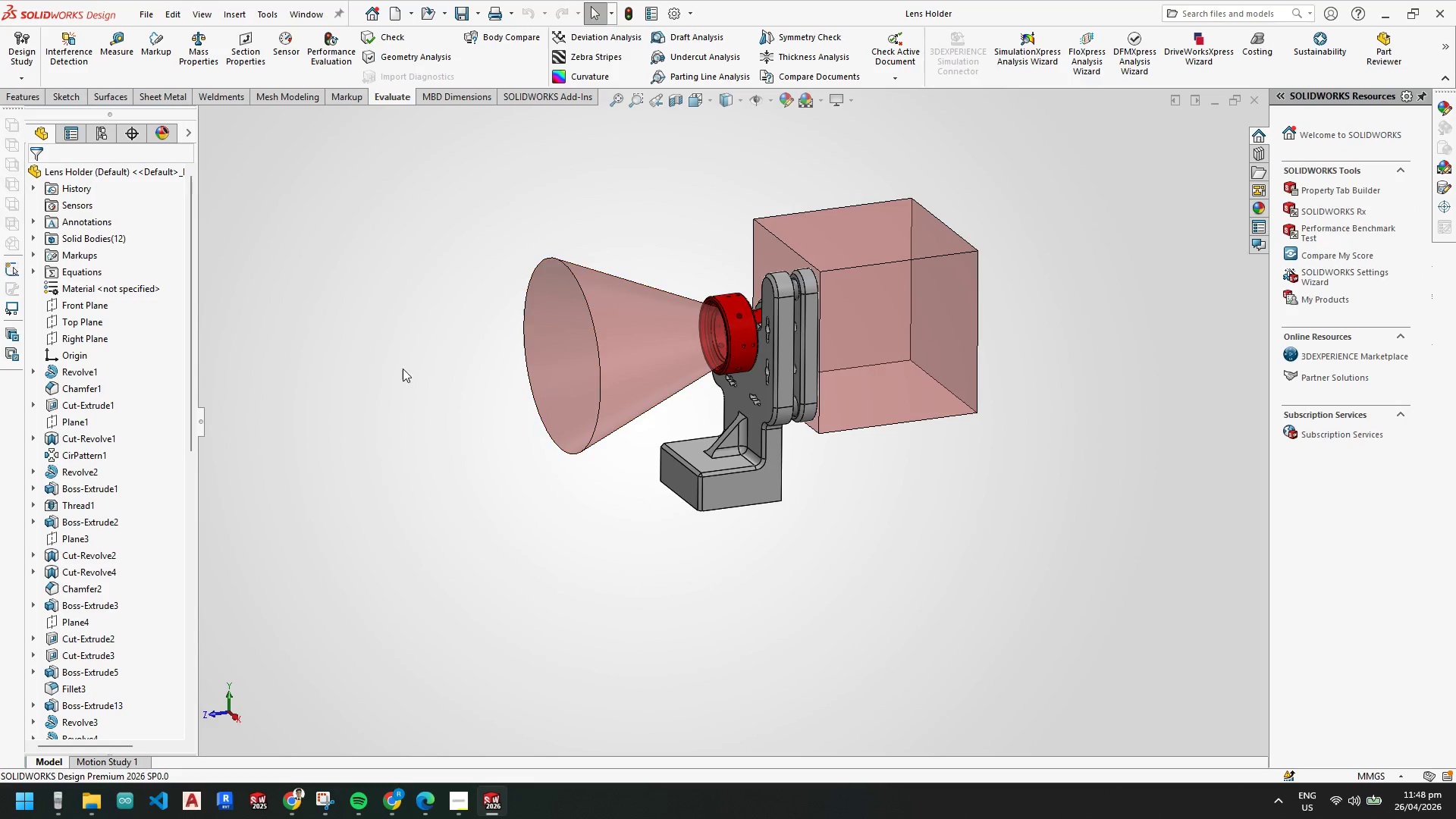 
left_click([693, 306])
 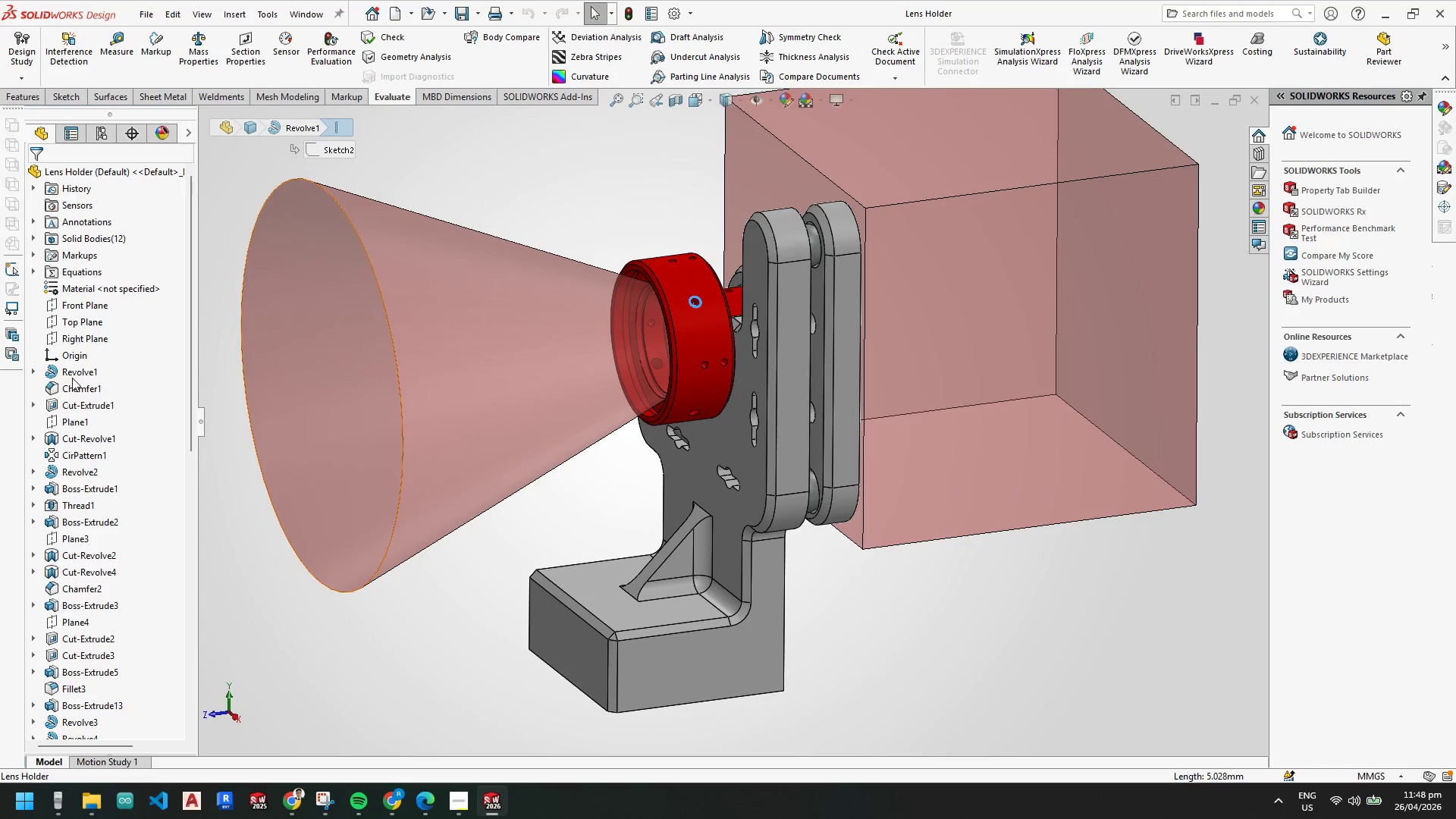 
scroll: coordinate [755, 345], scroll_direction: down, amount: 4.0
 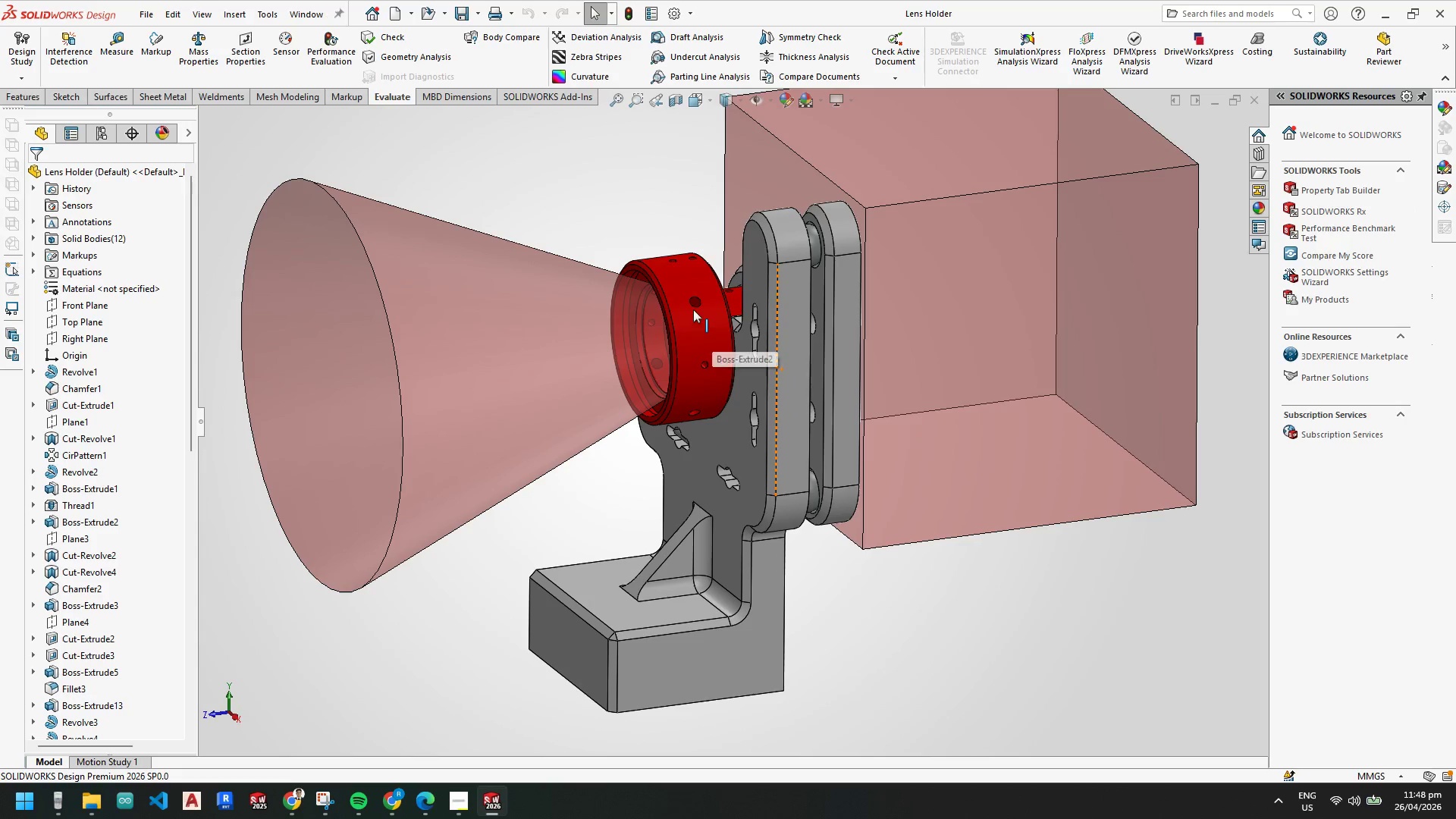 
left_click([77, 385])
 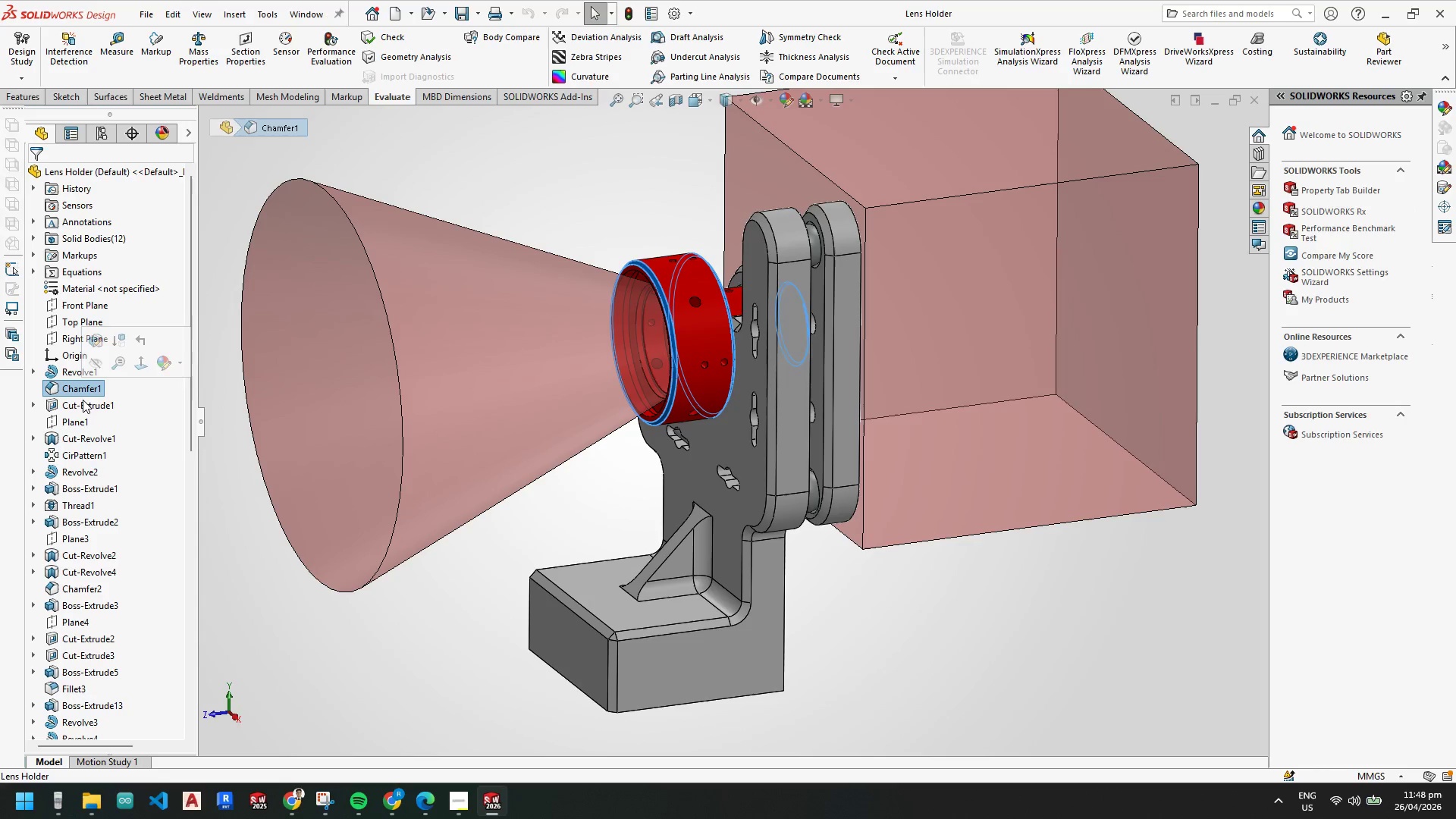 
left_click([83, 402])
 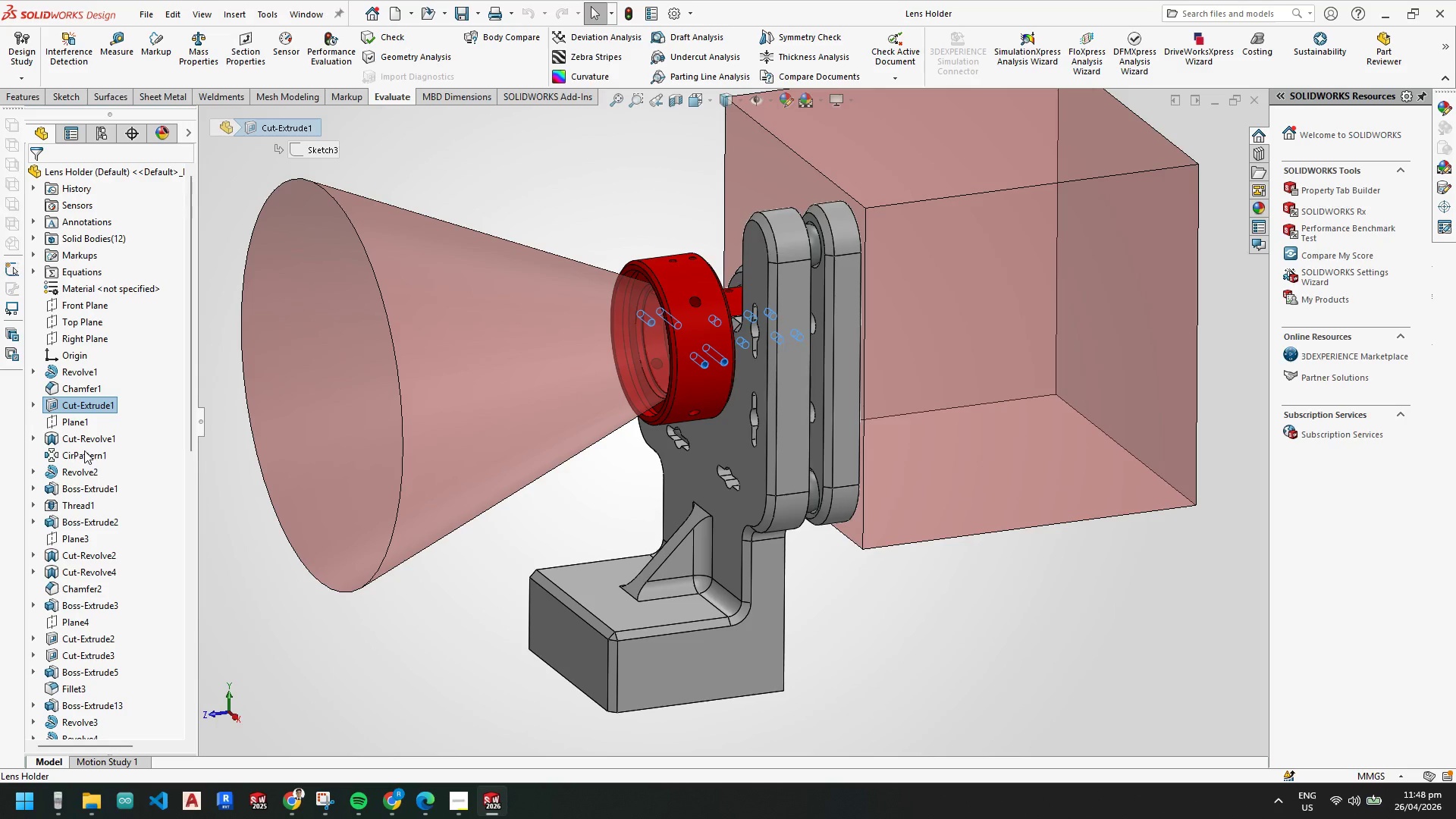 
left_click([95, 486])
 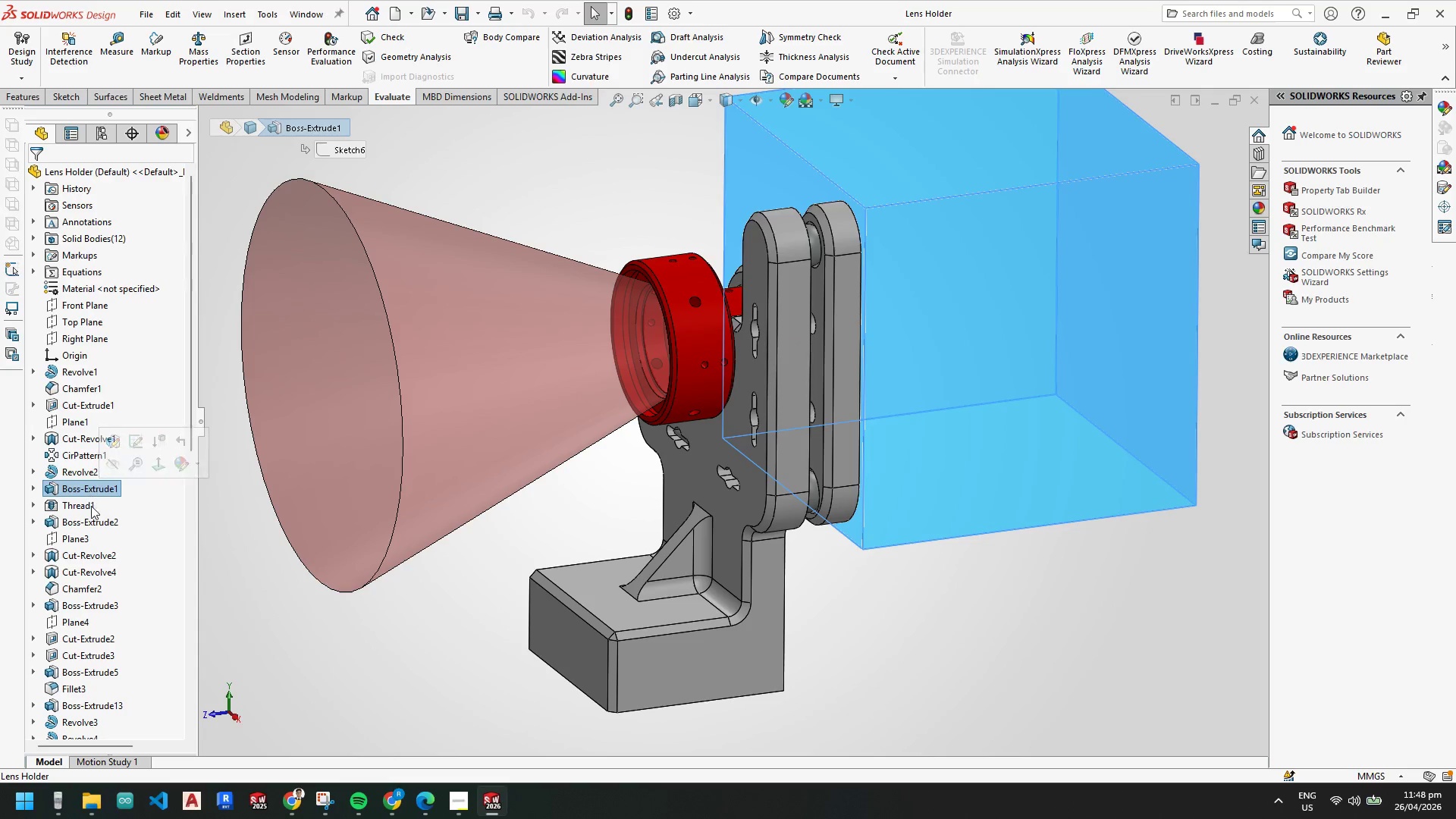 
left_click([91, 522])
 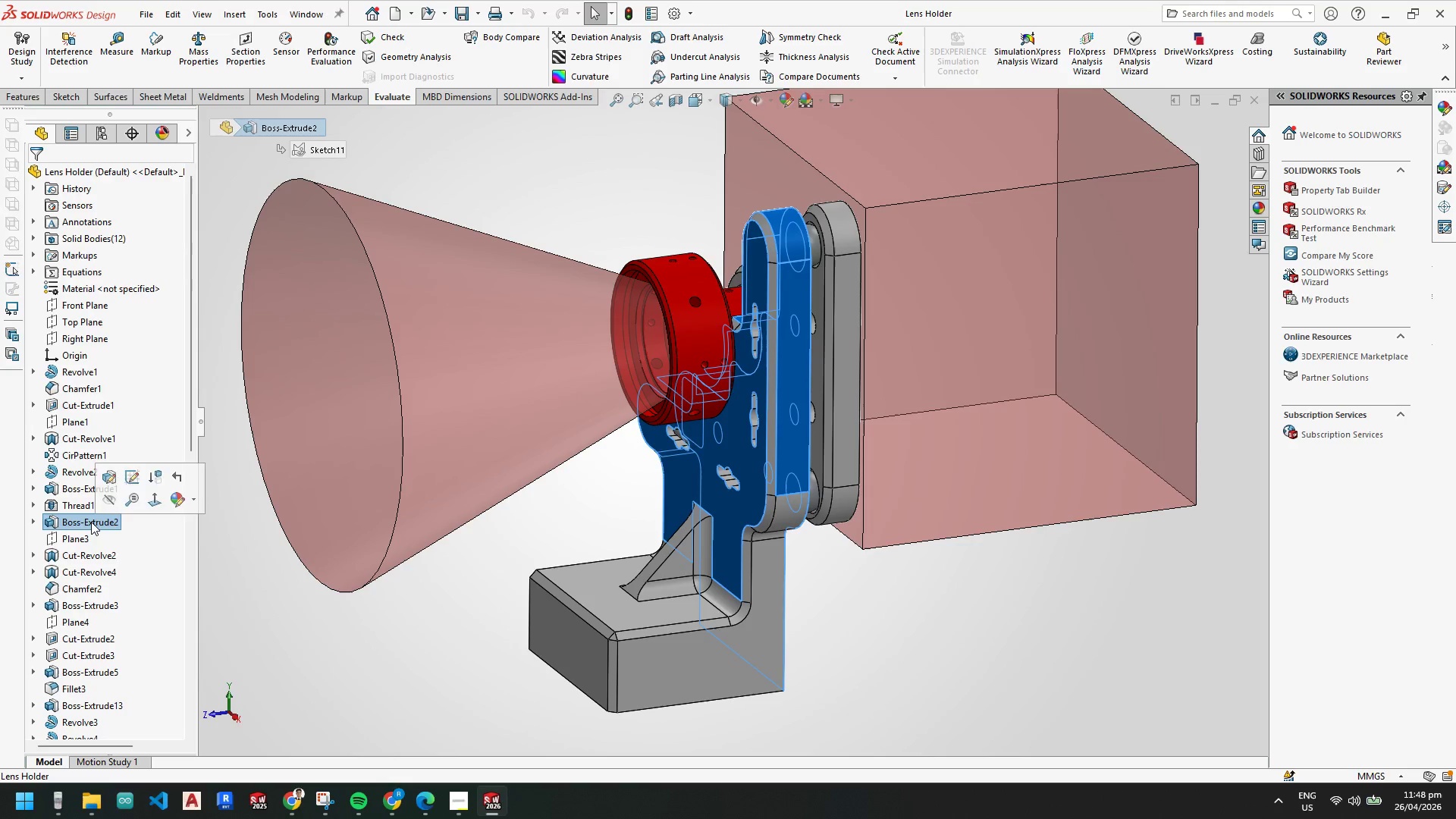 
right_click([90, 522])
 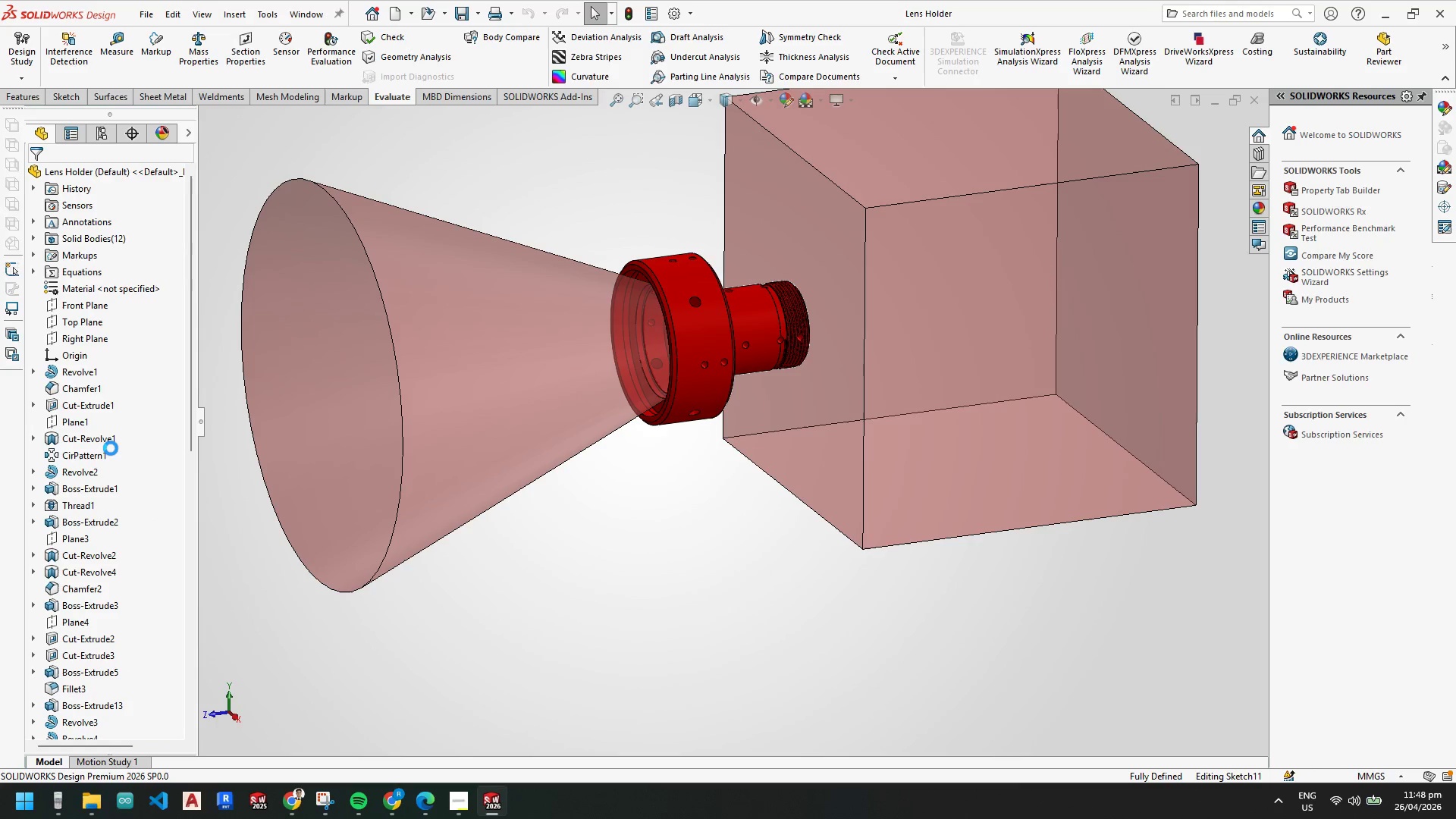 
mouse_move([110, 442])
 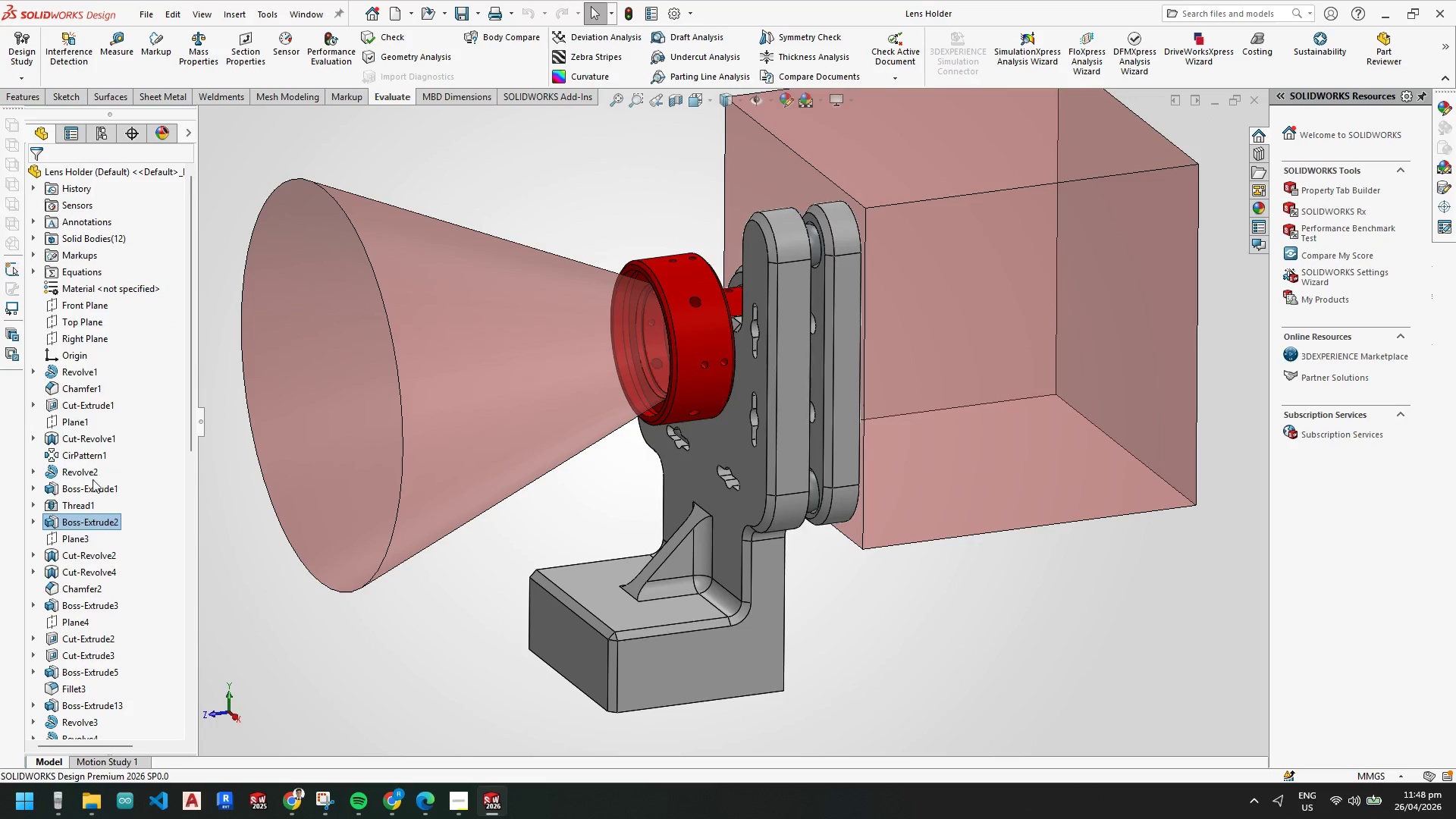 
left_click([100, 518])
 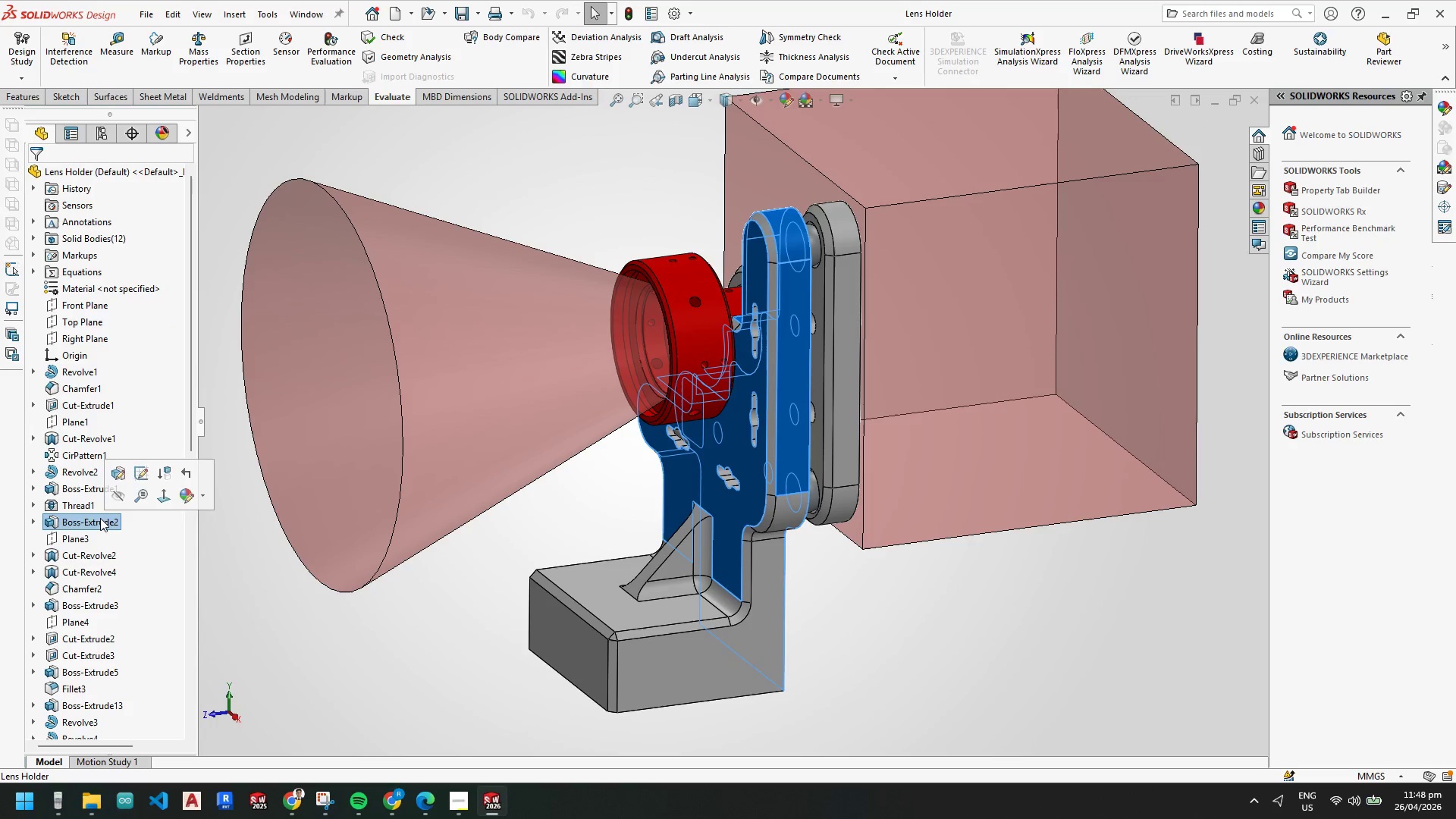 
right_click([100, 518])
 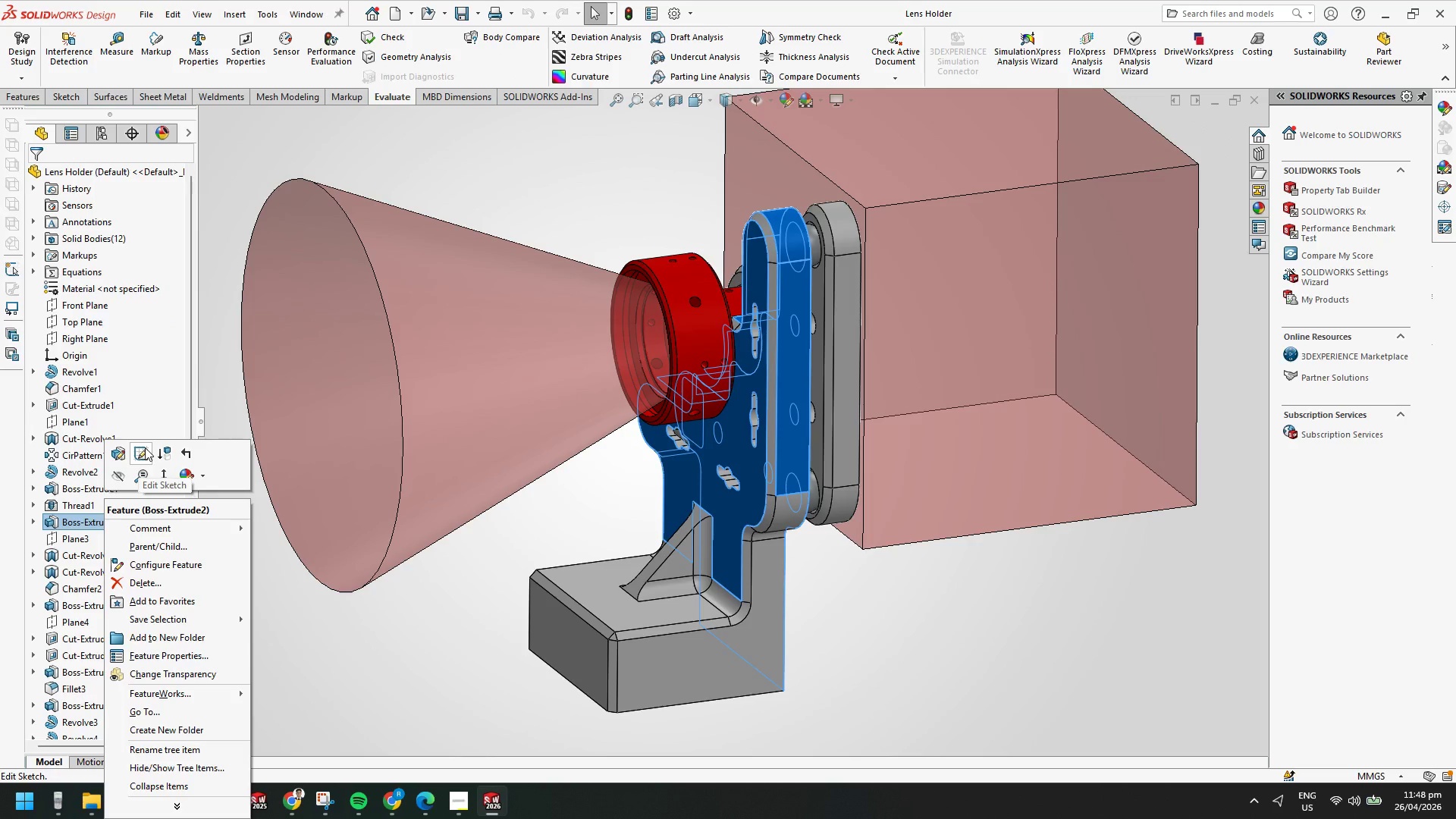 
left_click([145, 447])
 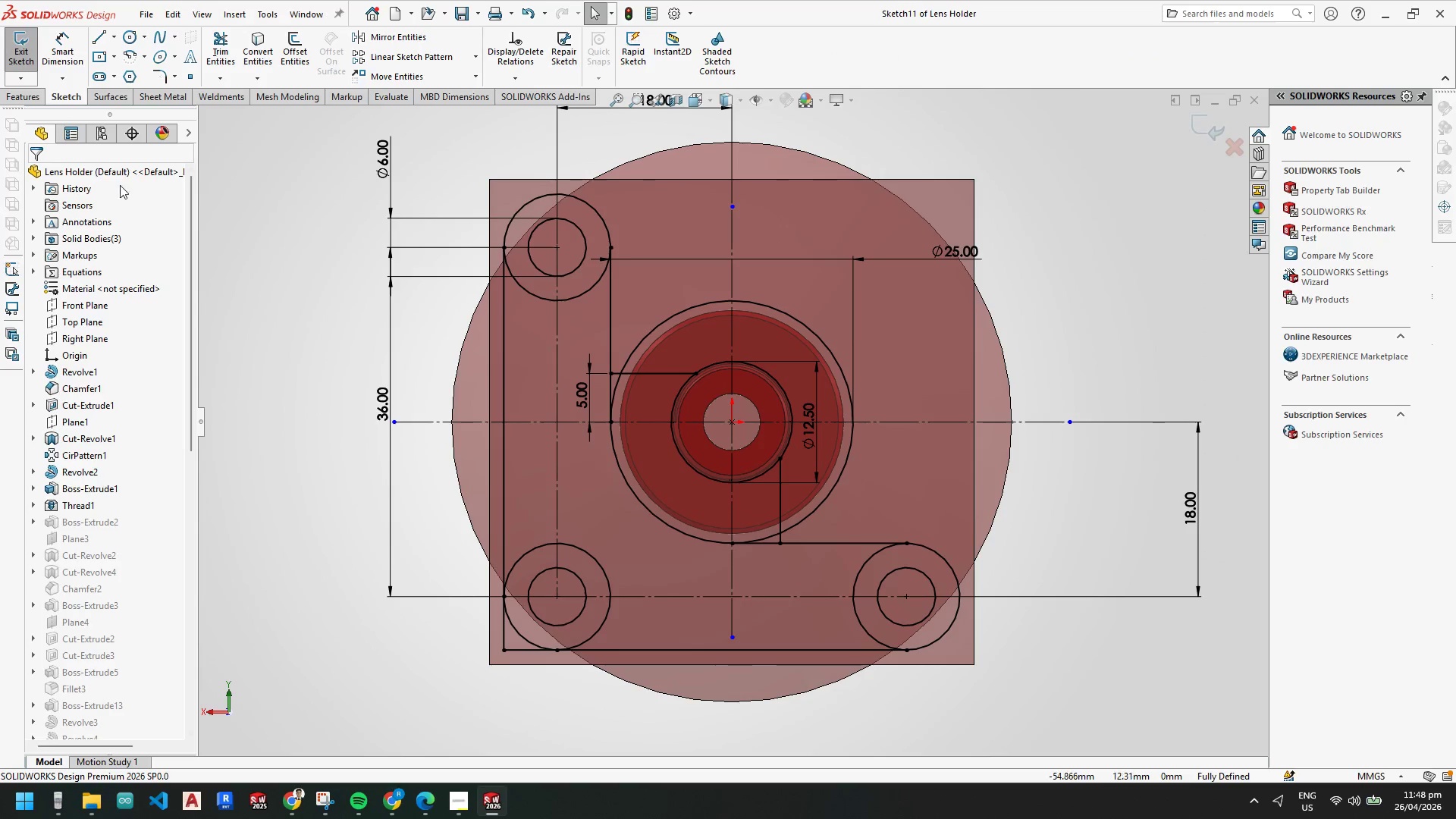 
left_click([27, 45])
 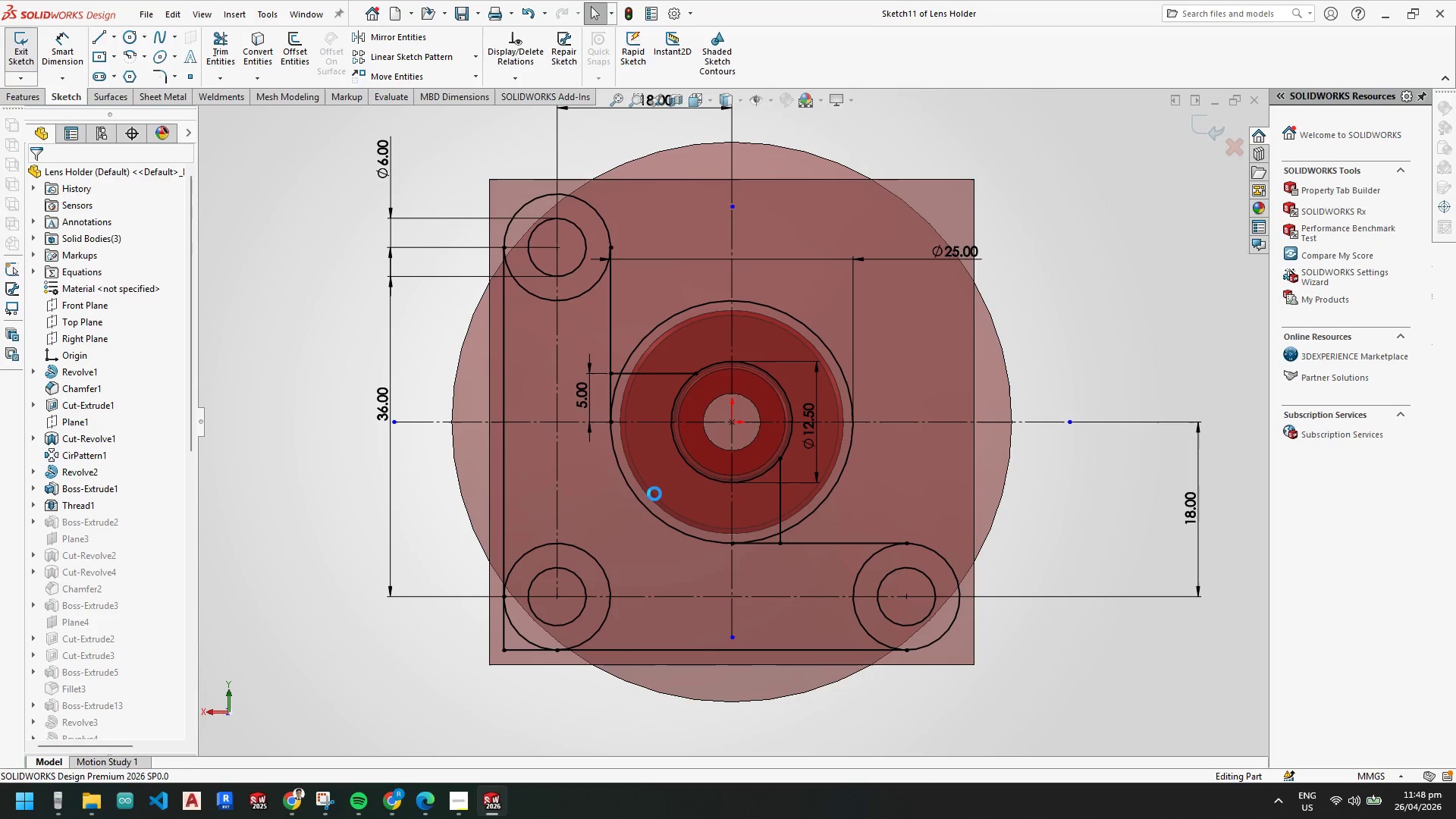 
scroll: coordinate [717, 492], scroll_direction: up, amount: 3.0
 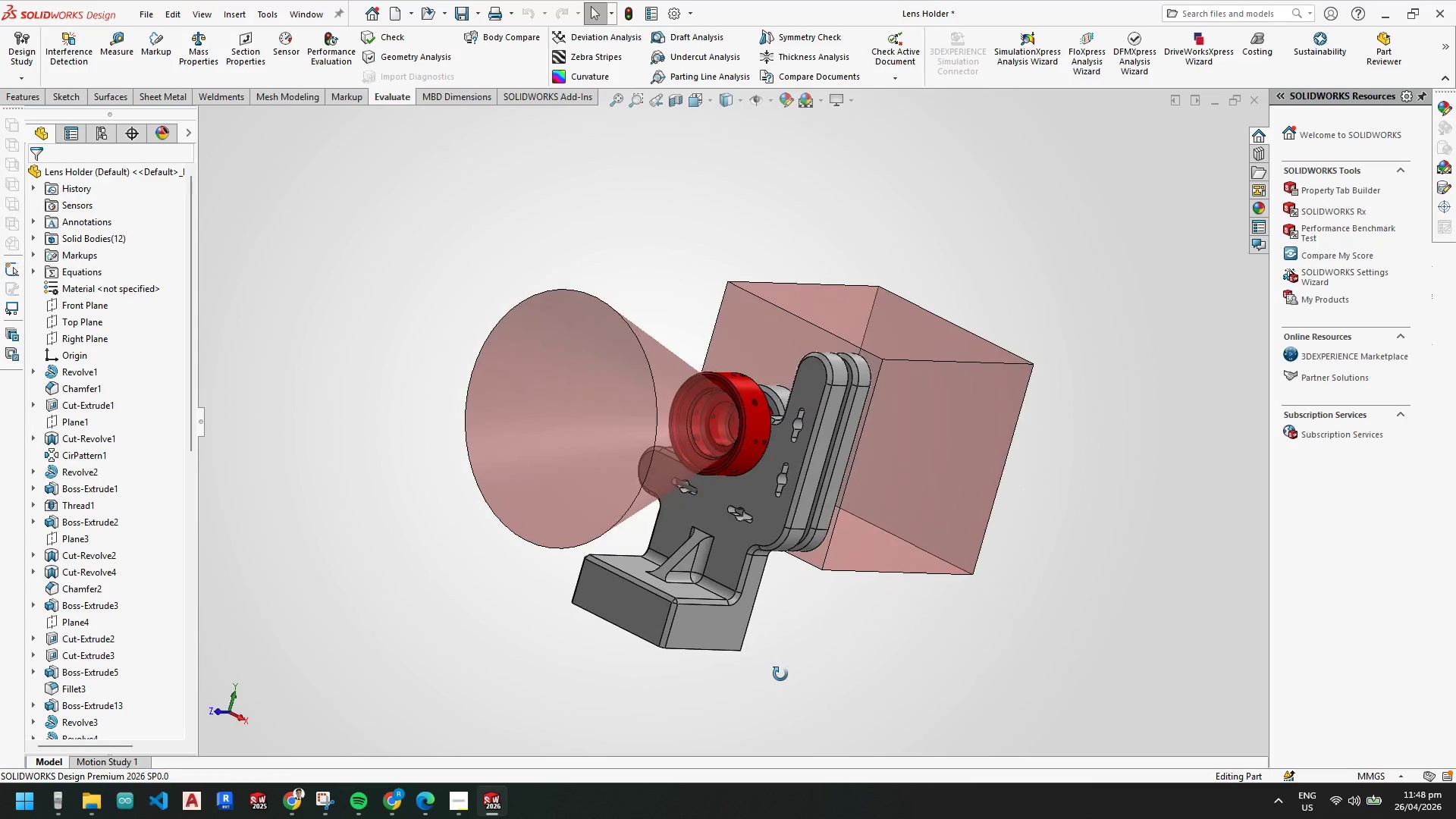 
scroll: coordinate [818, 467], scroll_direction: down, amount: 10.0
 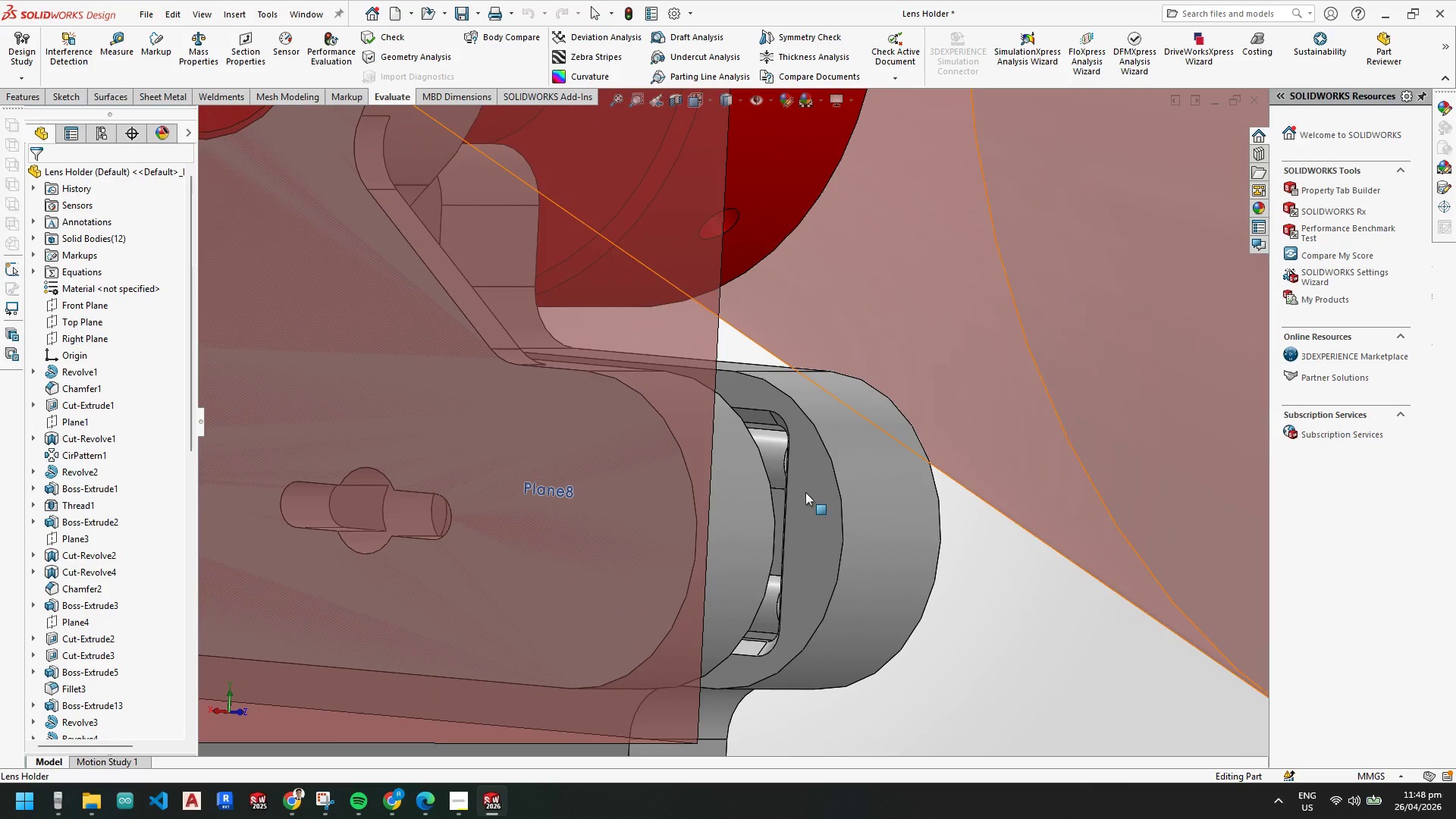 
scroll: coordinate [805, 488], scroll_direction: up, amount: 4.0
 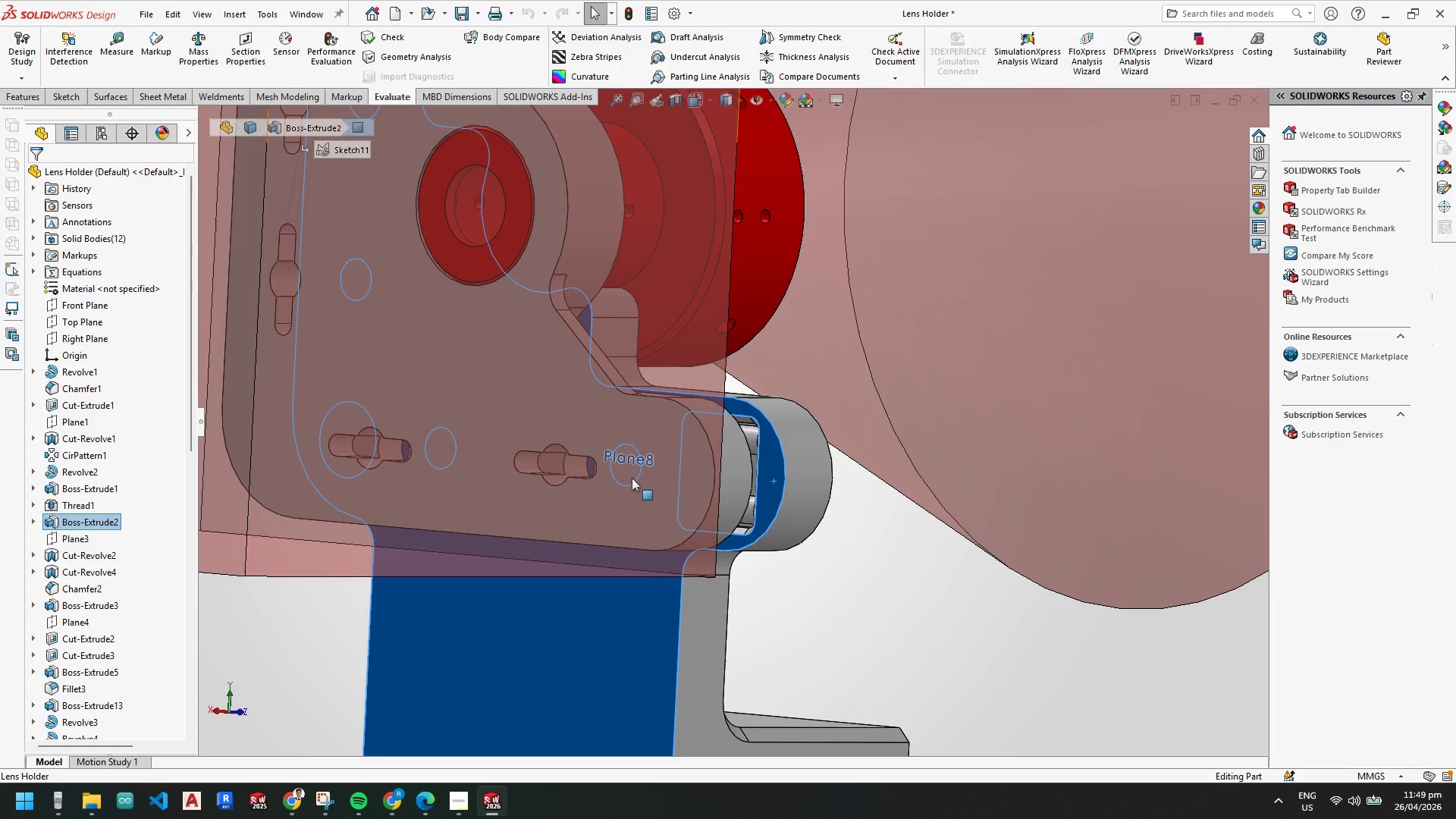 
right_click([84, 519])
 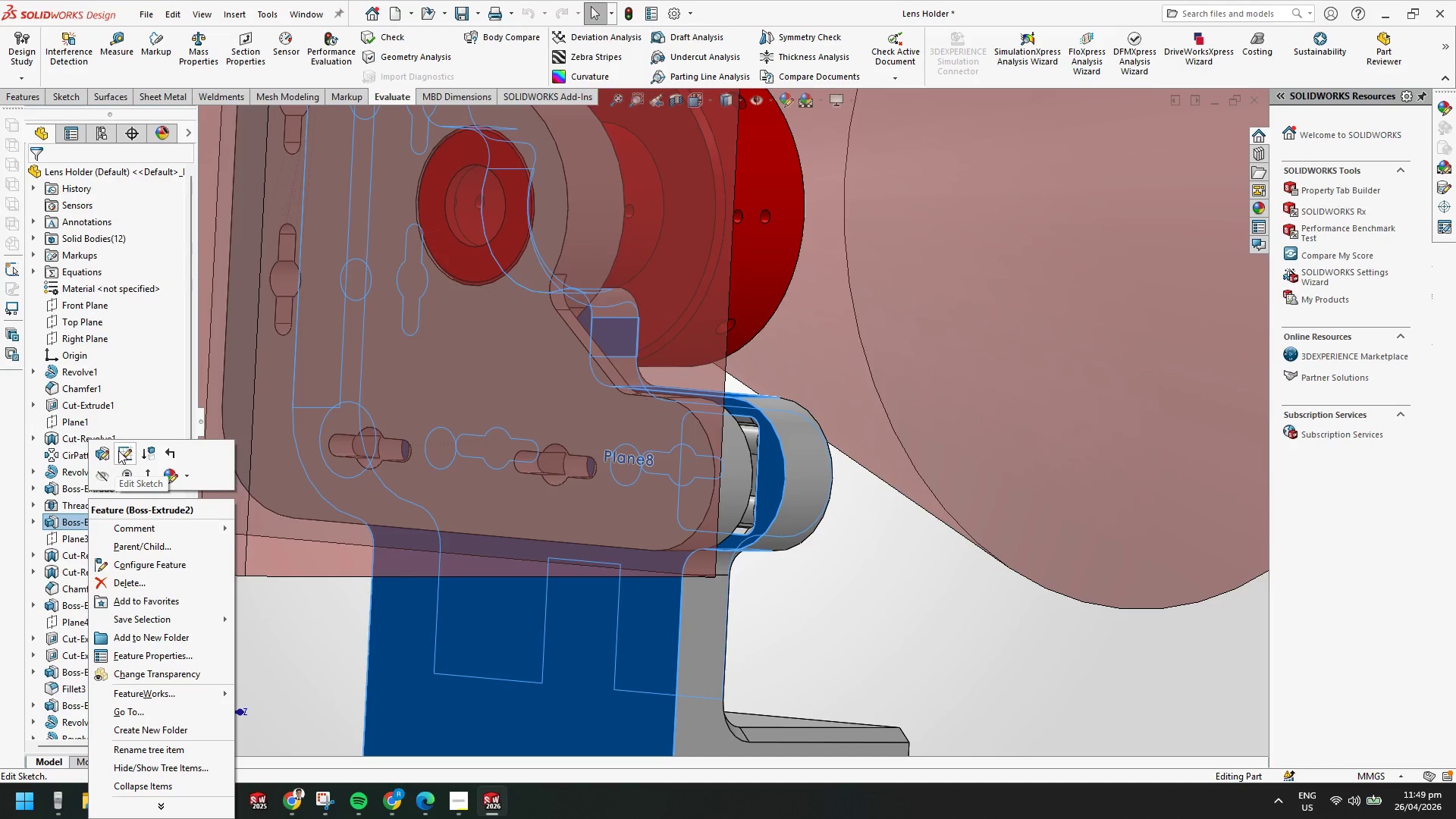 
left_click([122, 448])
 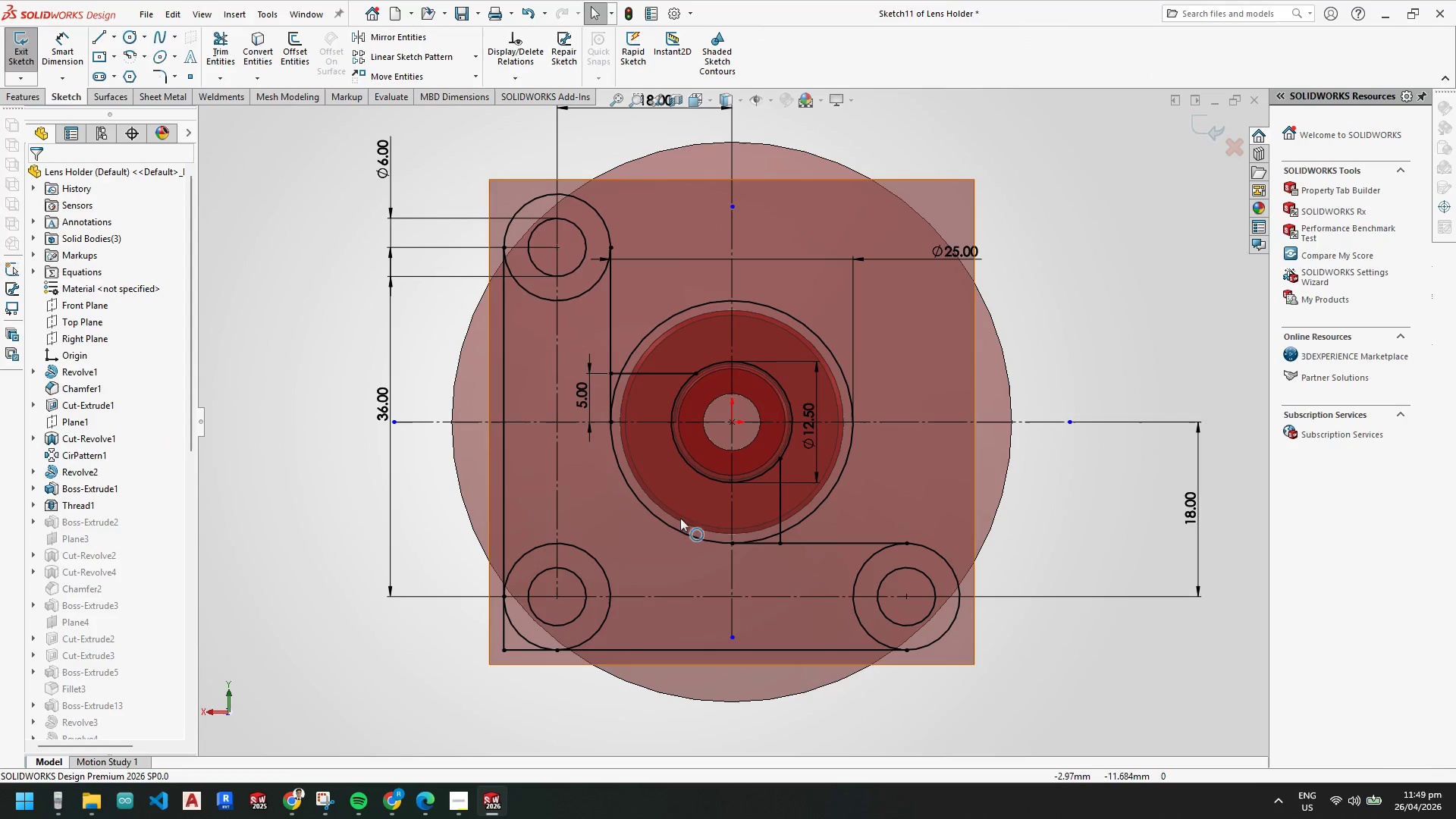 
left_click([27, 60])
 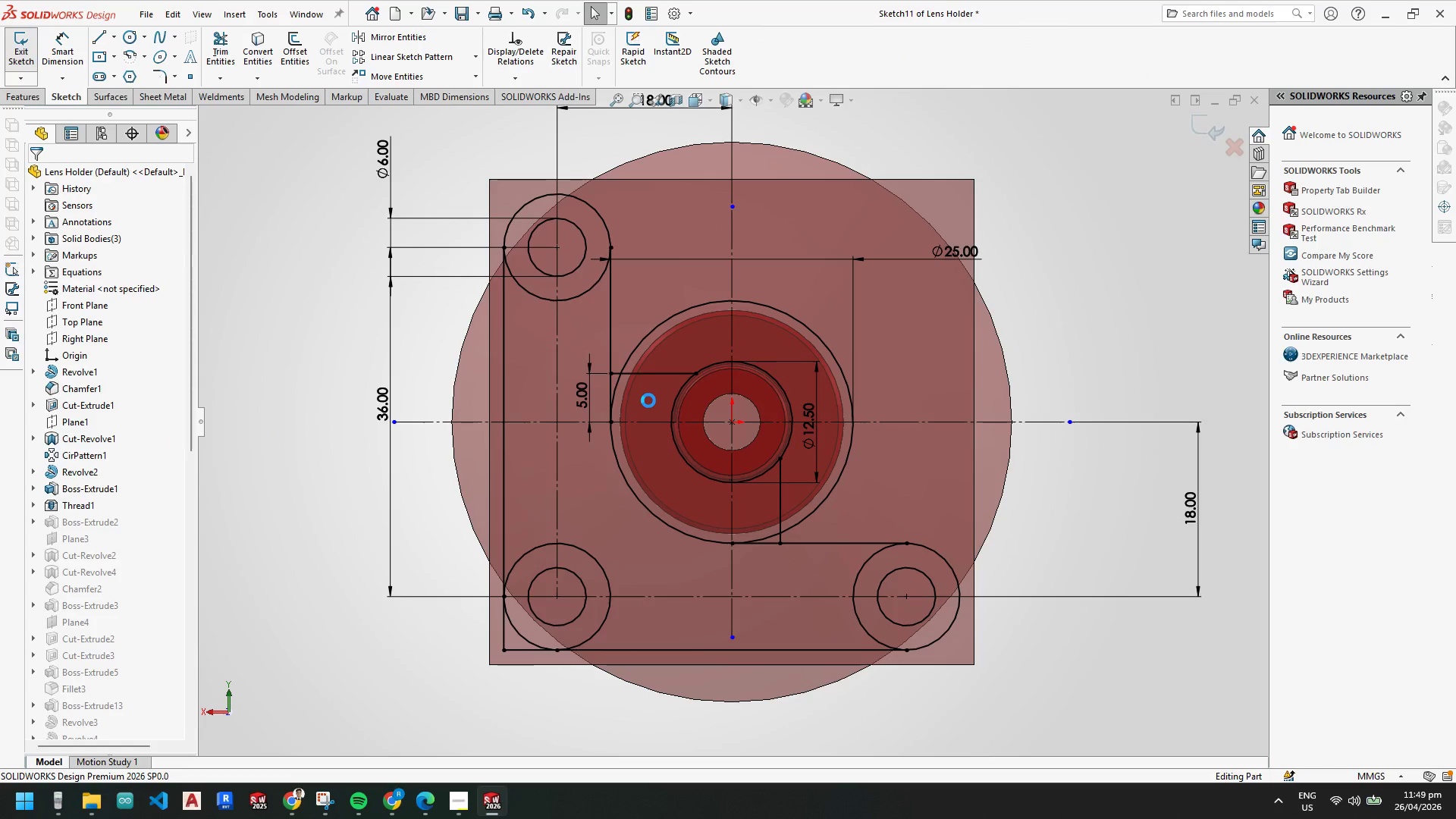 
left_click([153, 13])
 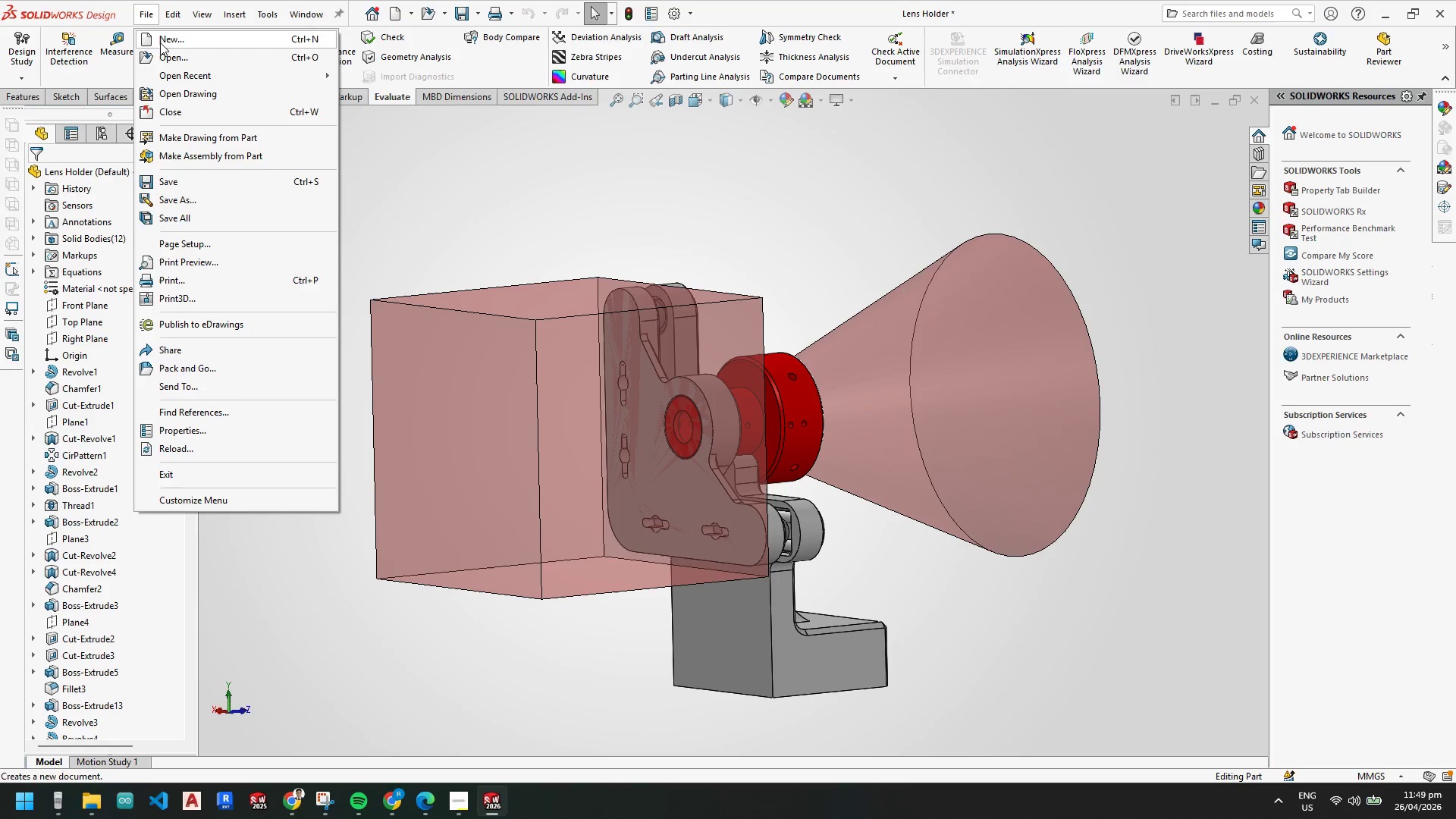 
scroll: coordinate [652, 400], scroll_direction: up, amount: 3.0
 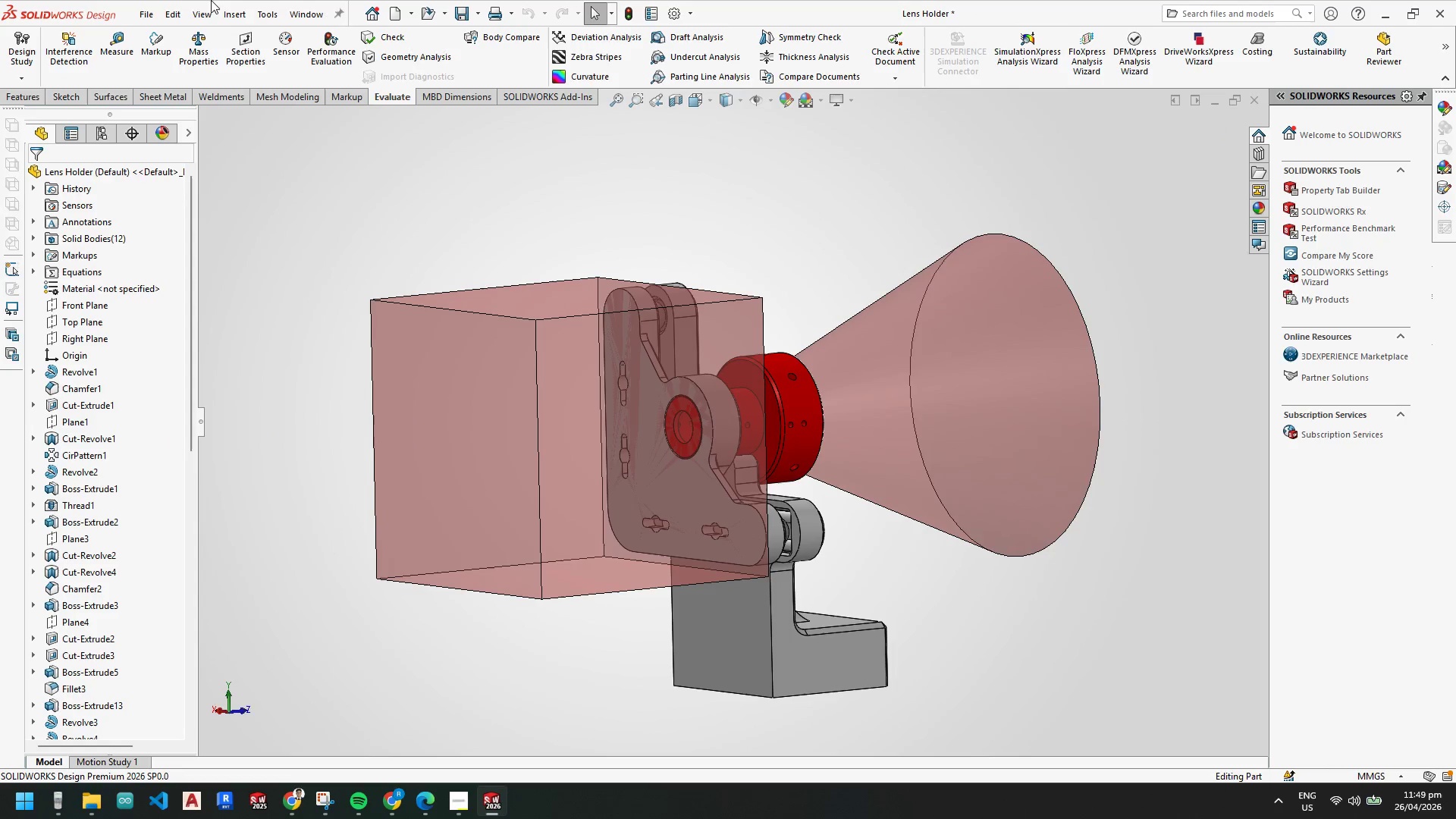 
left_click([174, 70])
 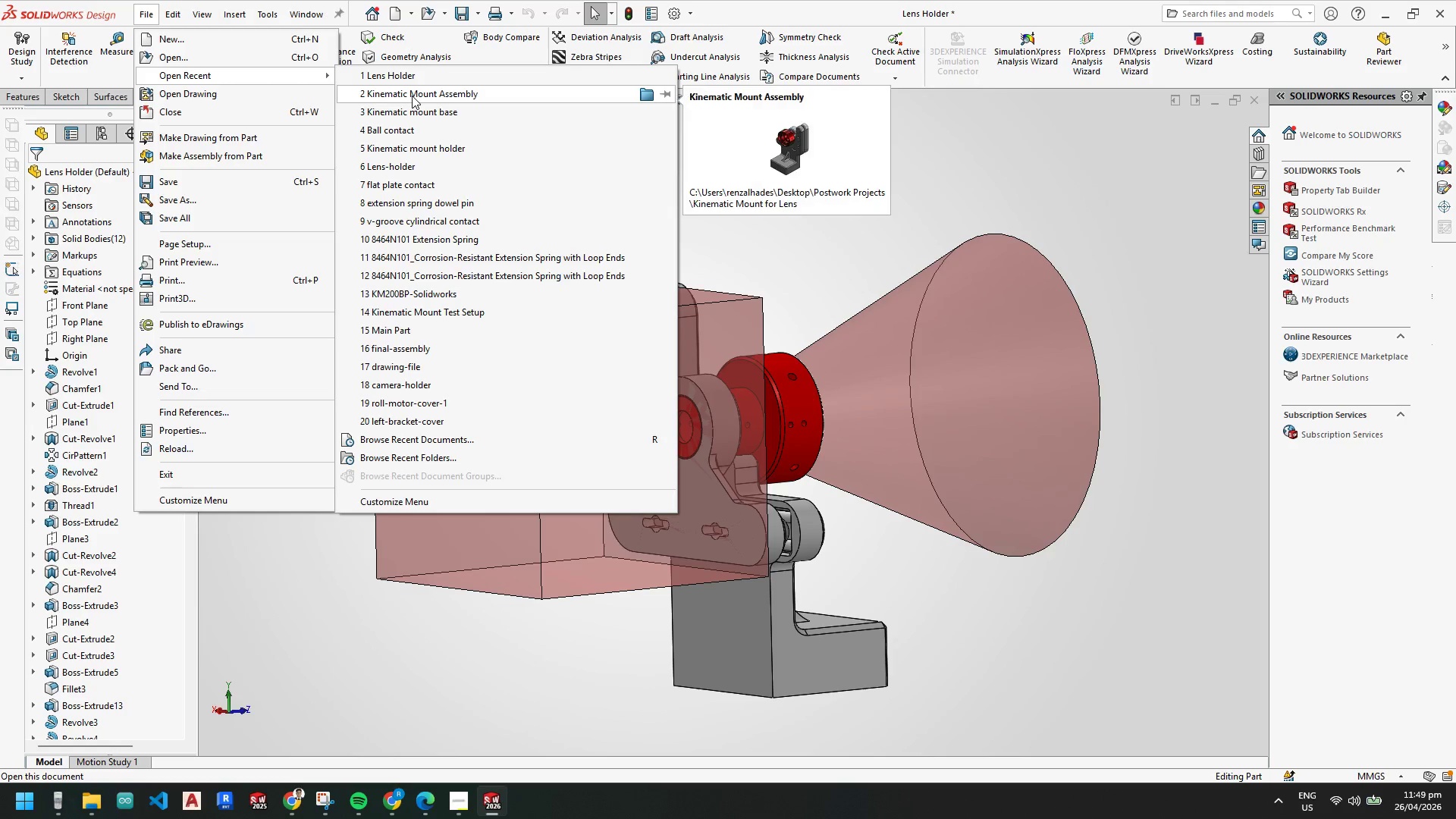 
left_click([412, 96])
 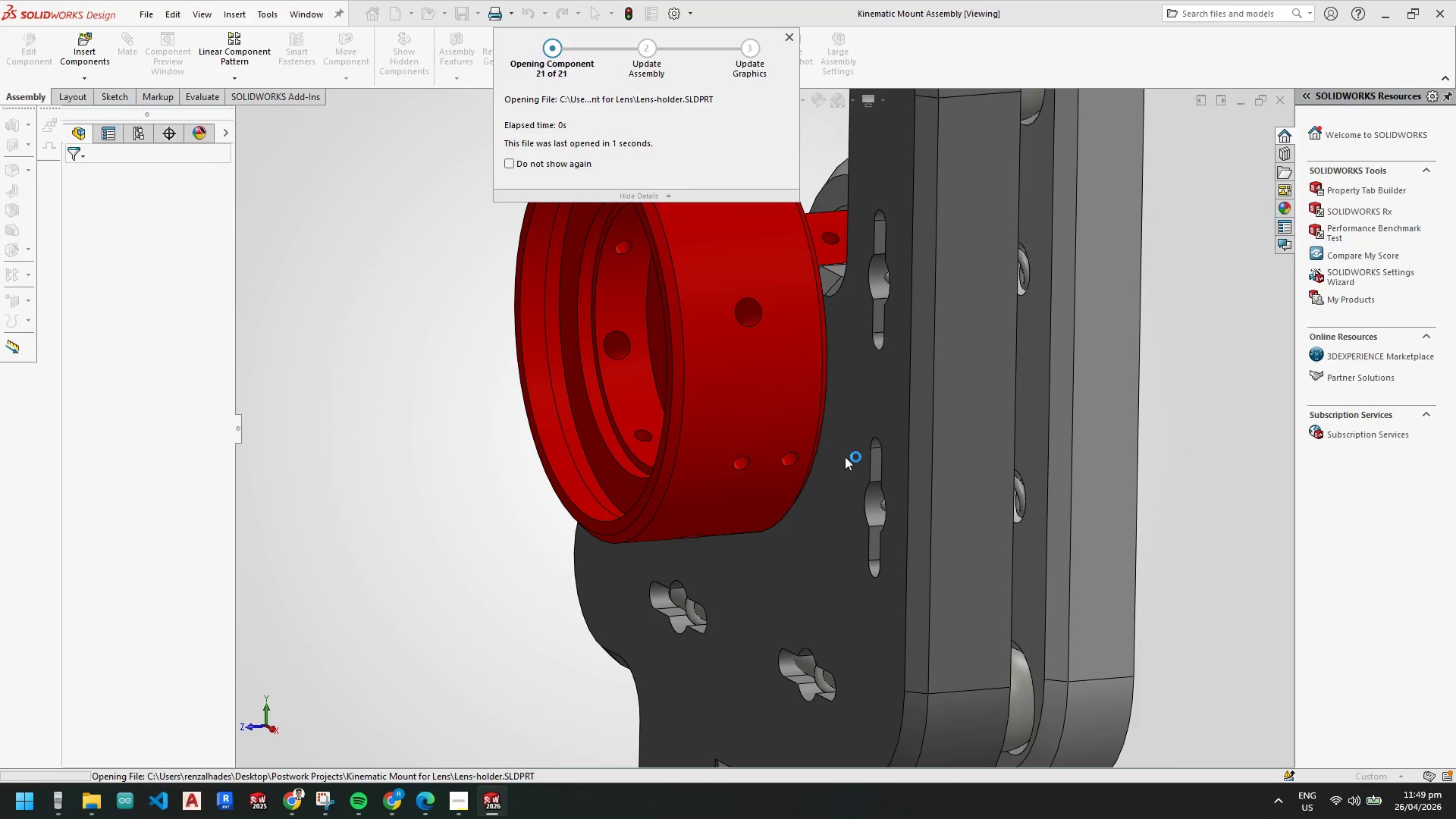 
scroll: coordinate [775, 526], scroll_direction: up, amount: 1.0
 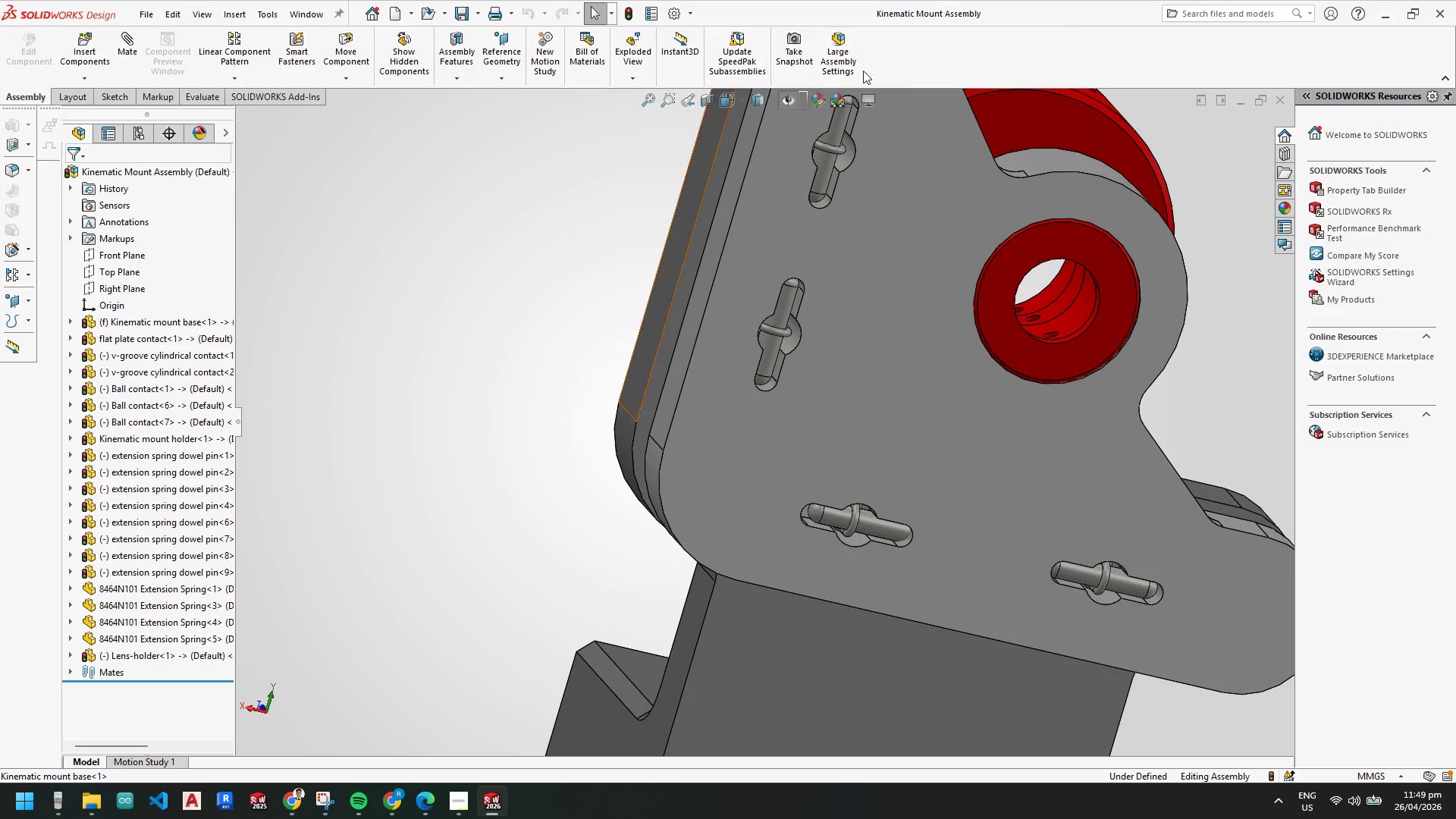 
left_click([880, 97])
 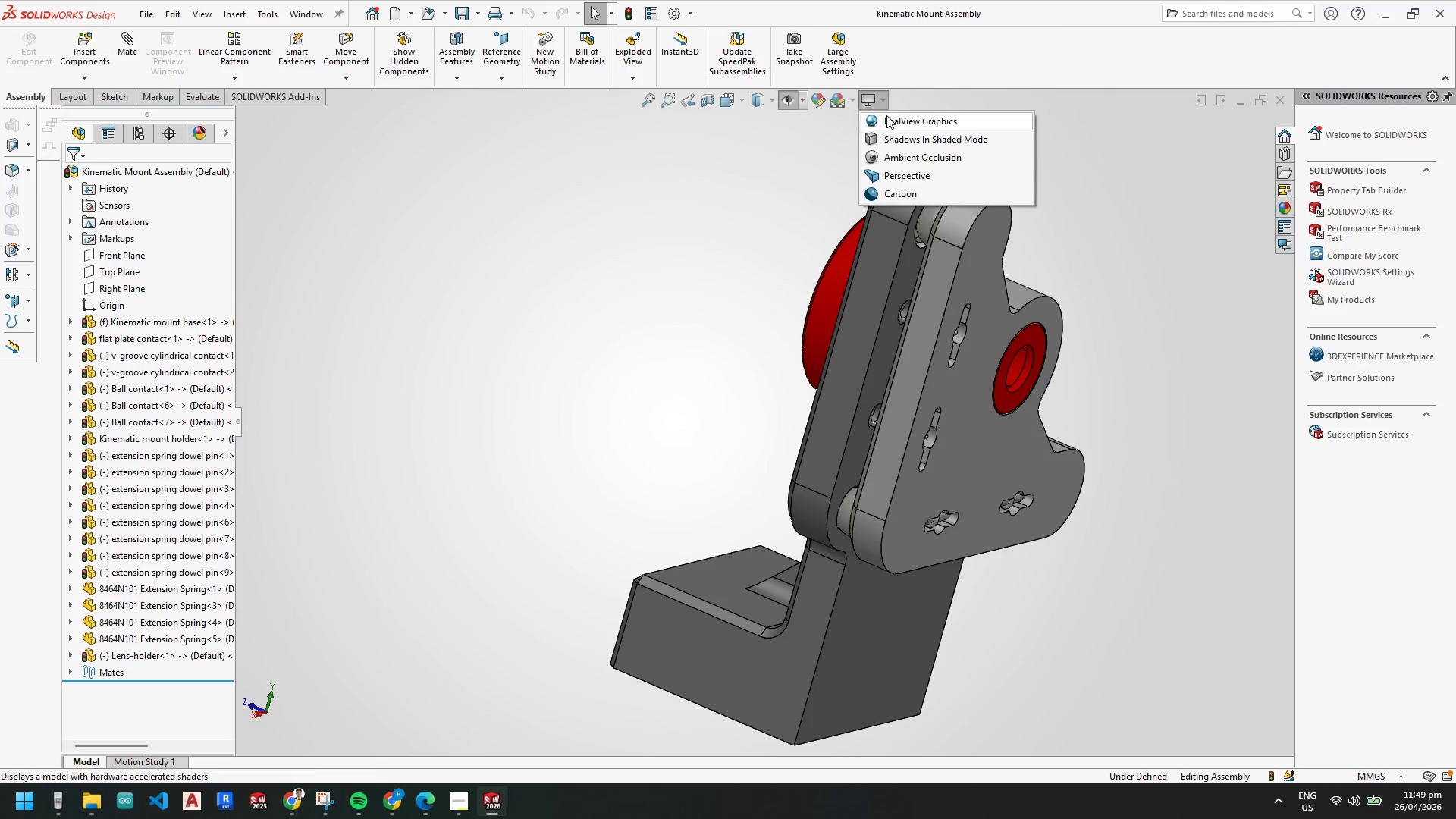 
scroll: coordinate [874, 239], scroll_direction: up, amount: 3.0
 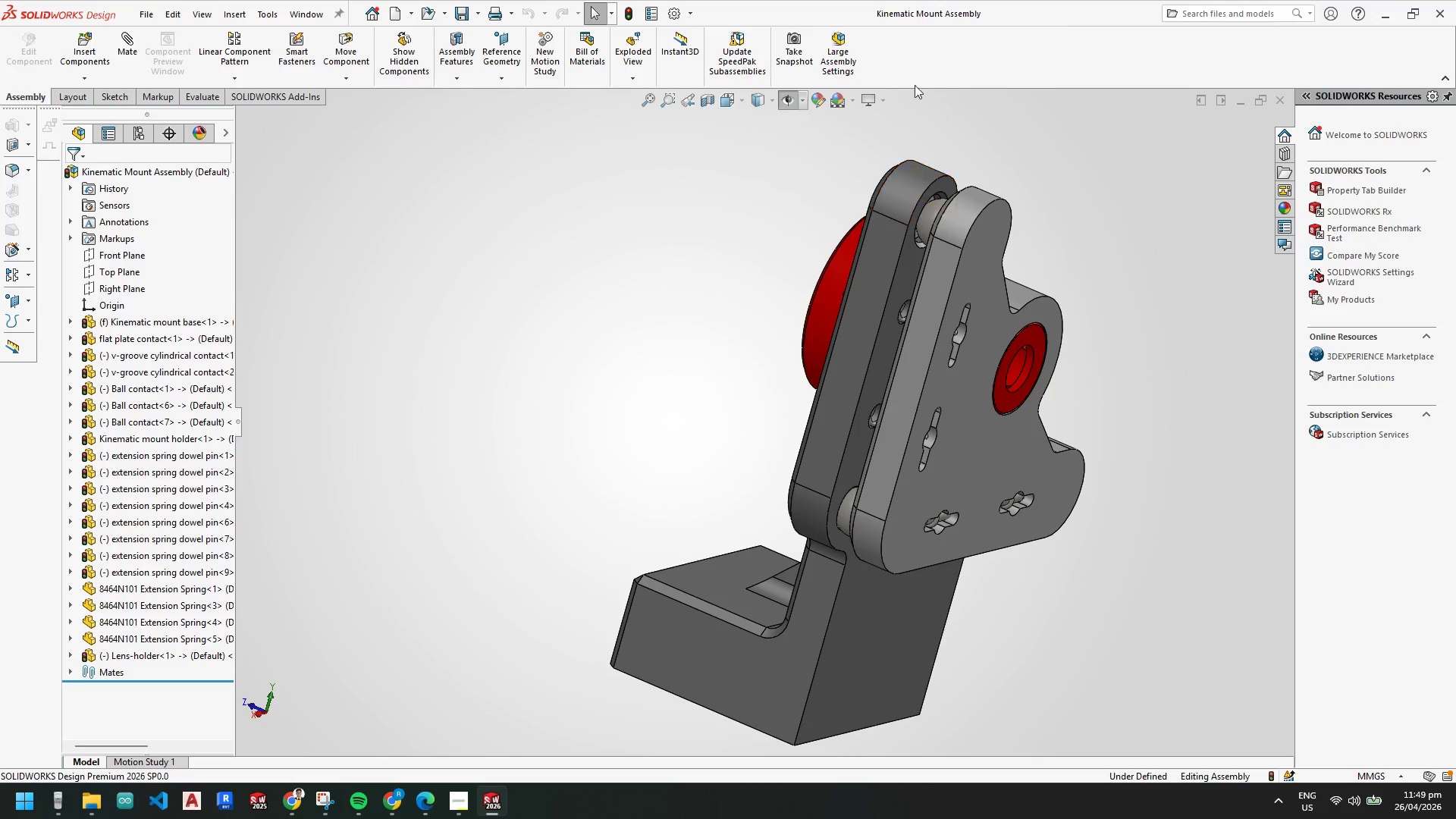 
left_click([887, 118])
 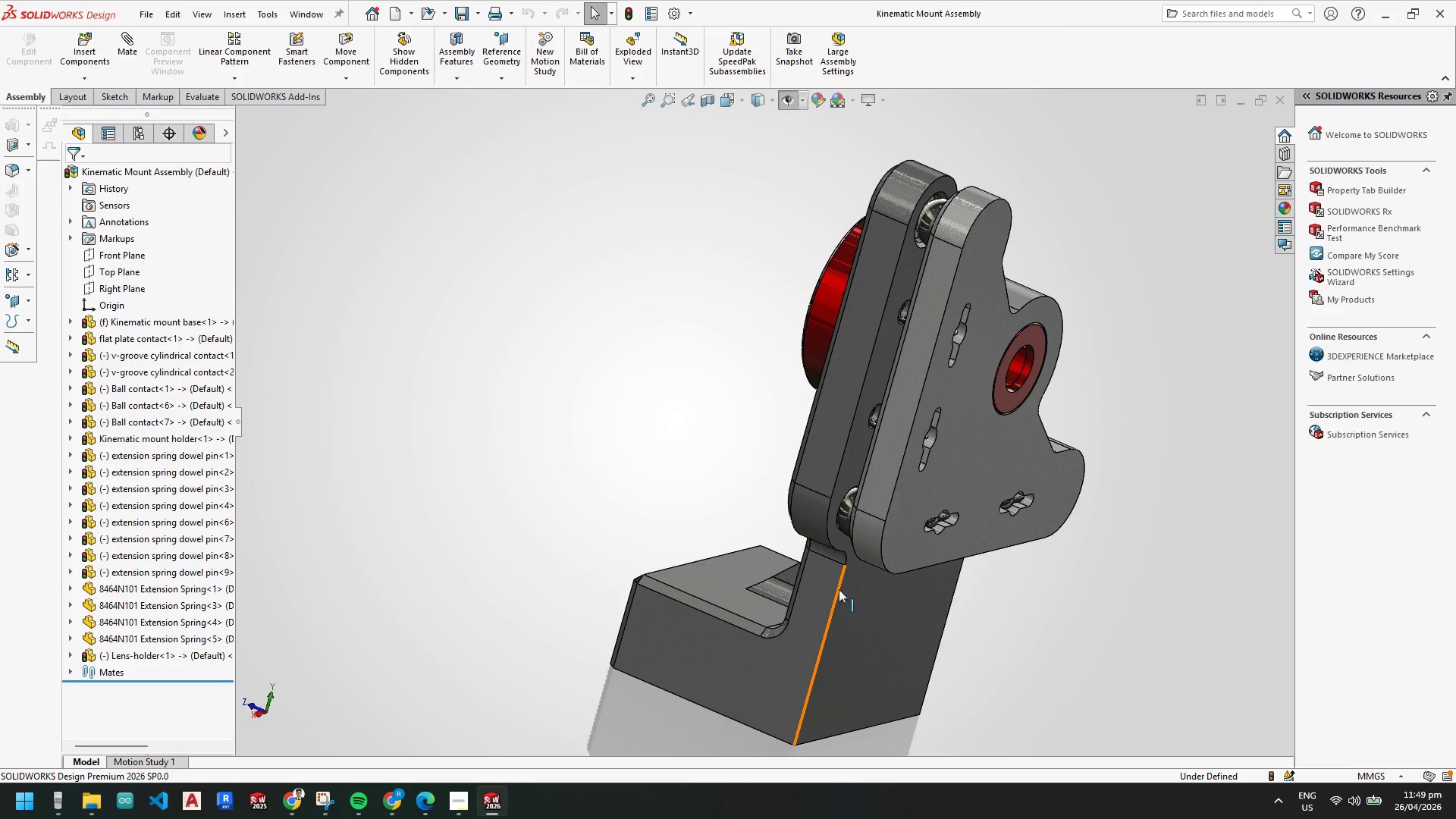 
scroll: coordinate [826, 579], scroll_direction: down, amount: 5.0
 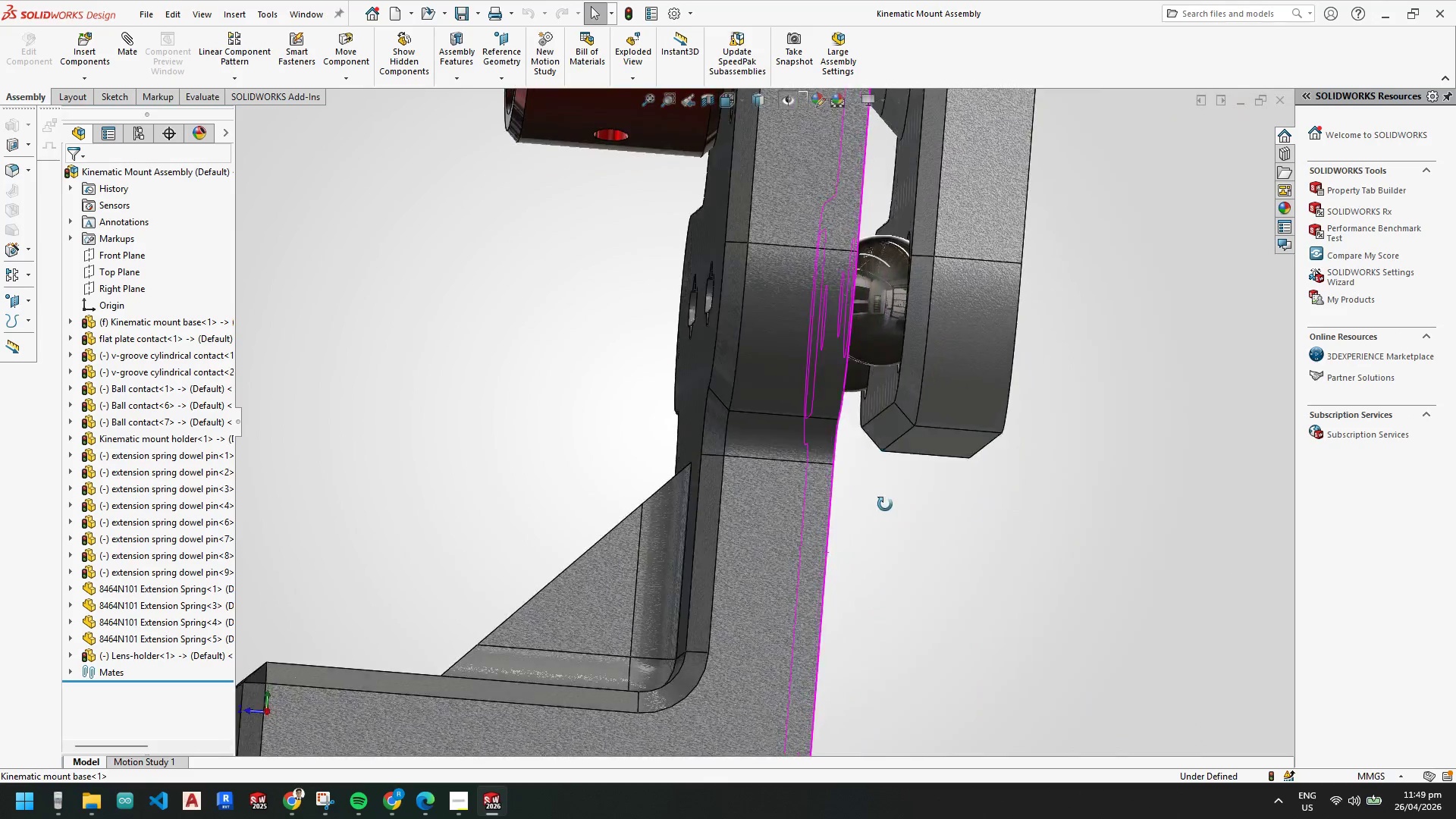 
scroll: coordinate [890, 449], scroll_direction: up, amount: 4.0
 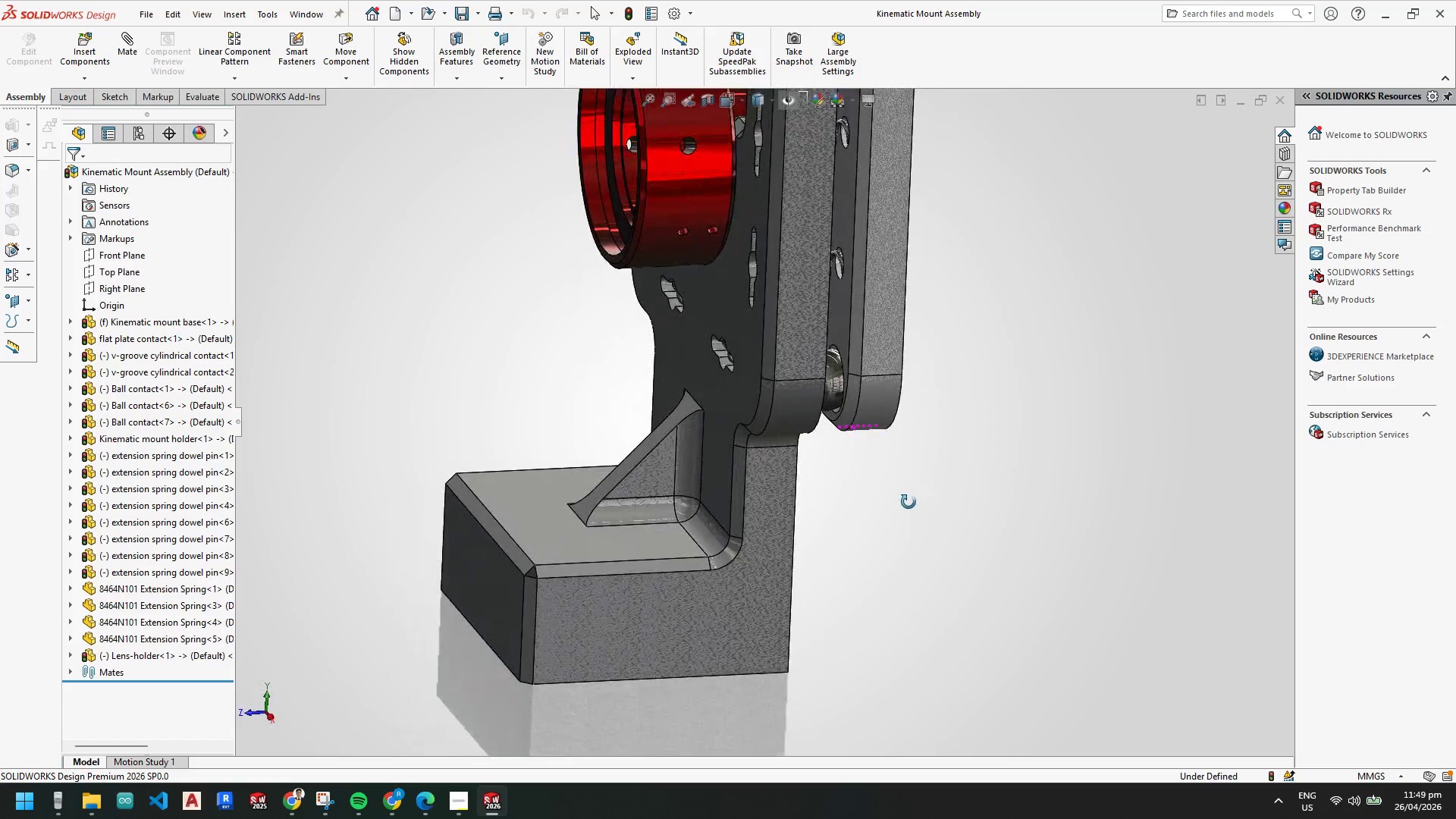 
scroll: coordinate [627, 351], scroll_direction: down, amount: 6.0
 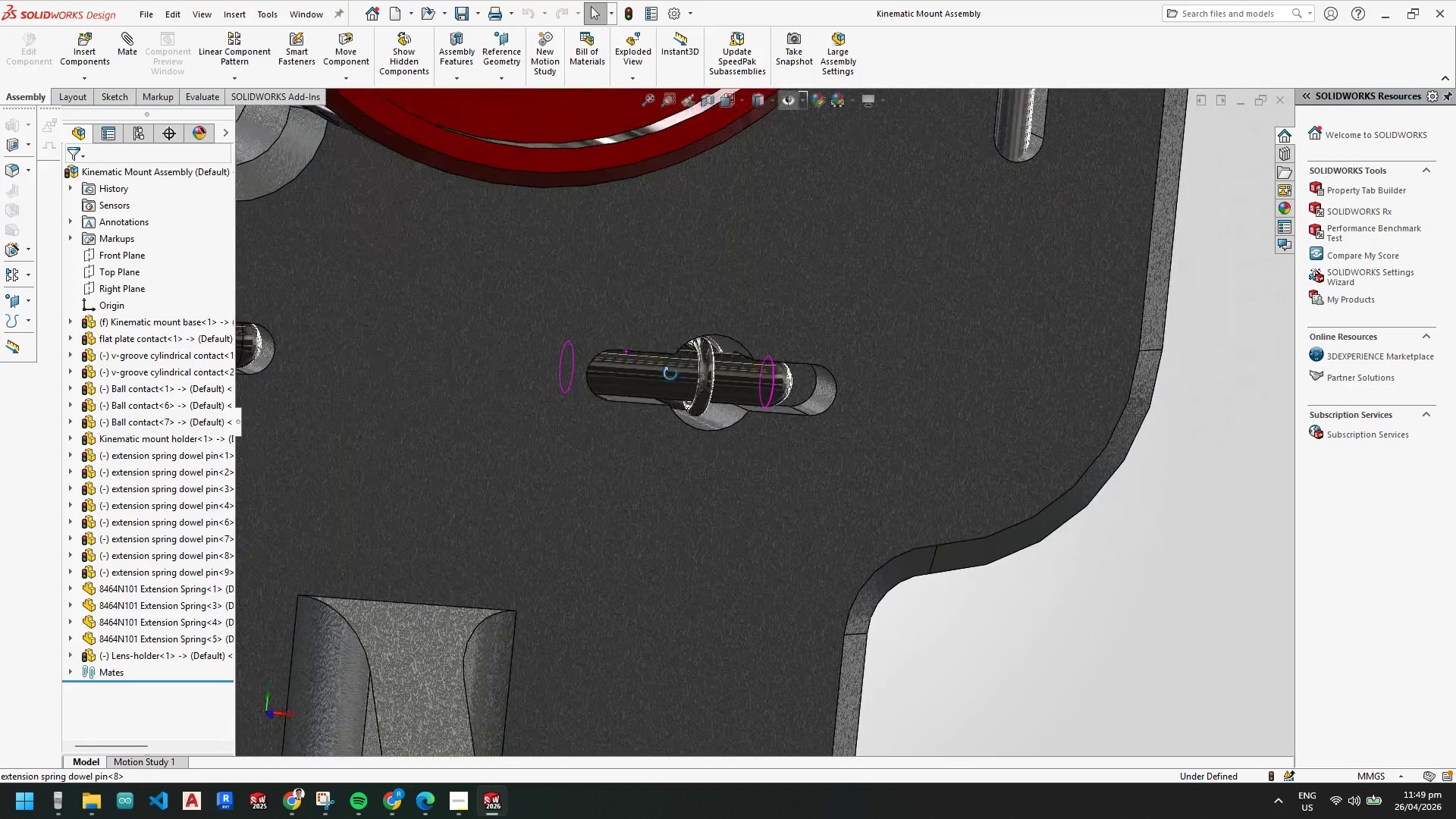 
scroll: coordinate [468, 377], scroll_direction: none, amount: 0.0
 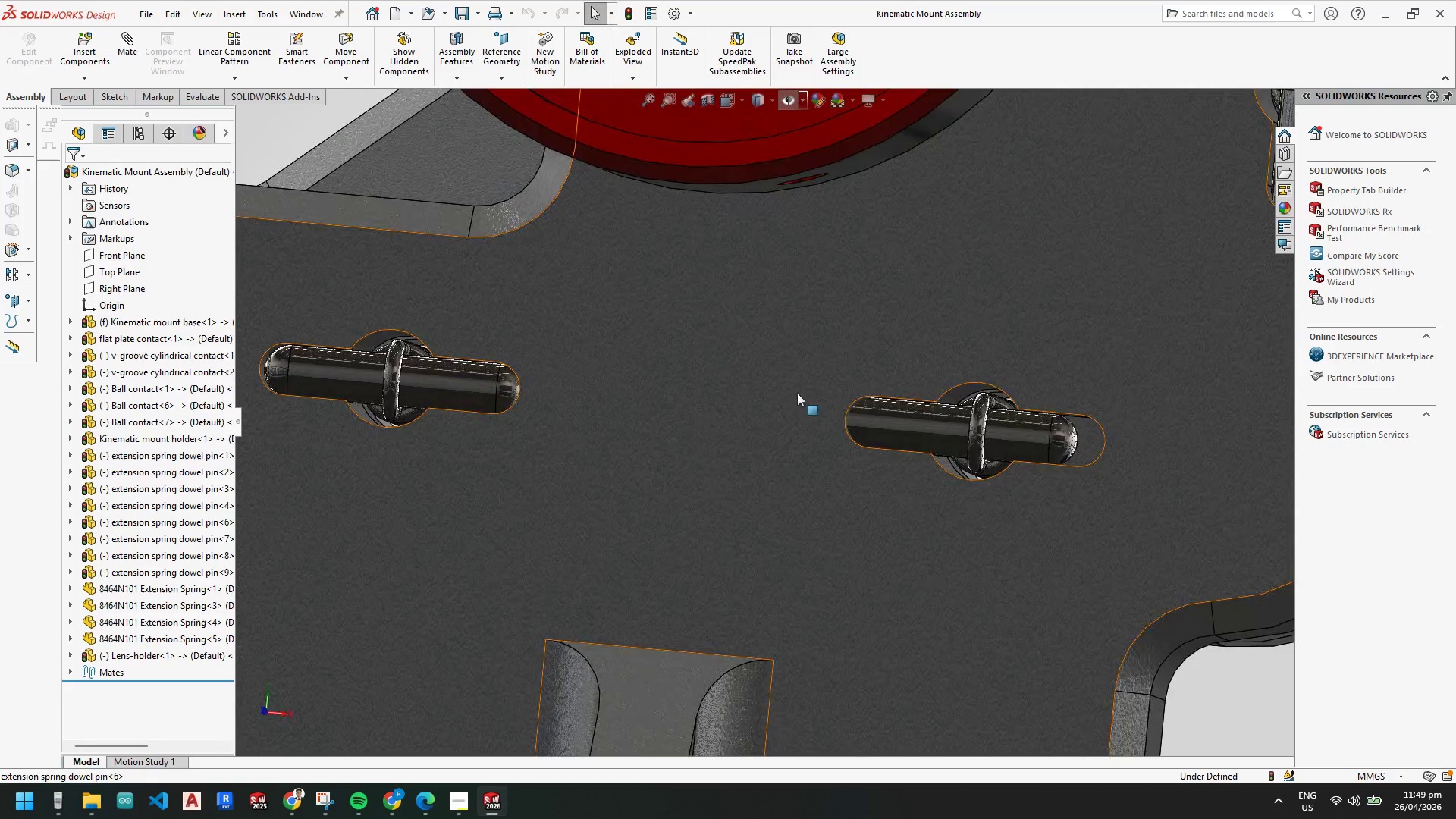 
scroll: coordinate [1034, 428], scroll_direction: down, amount: 4.0
 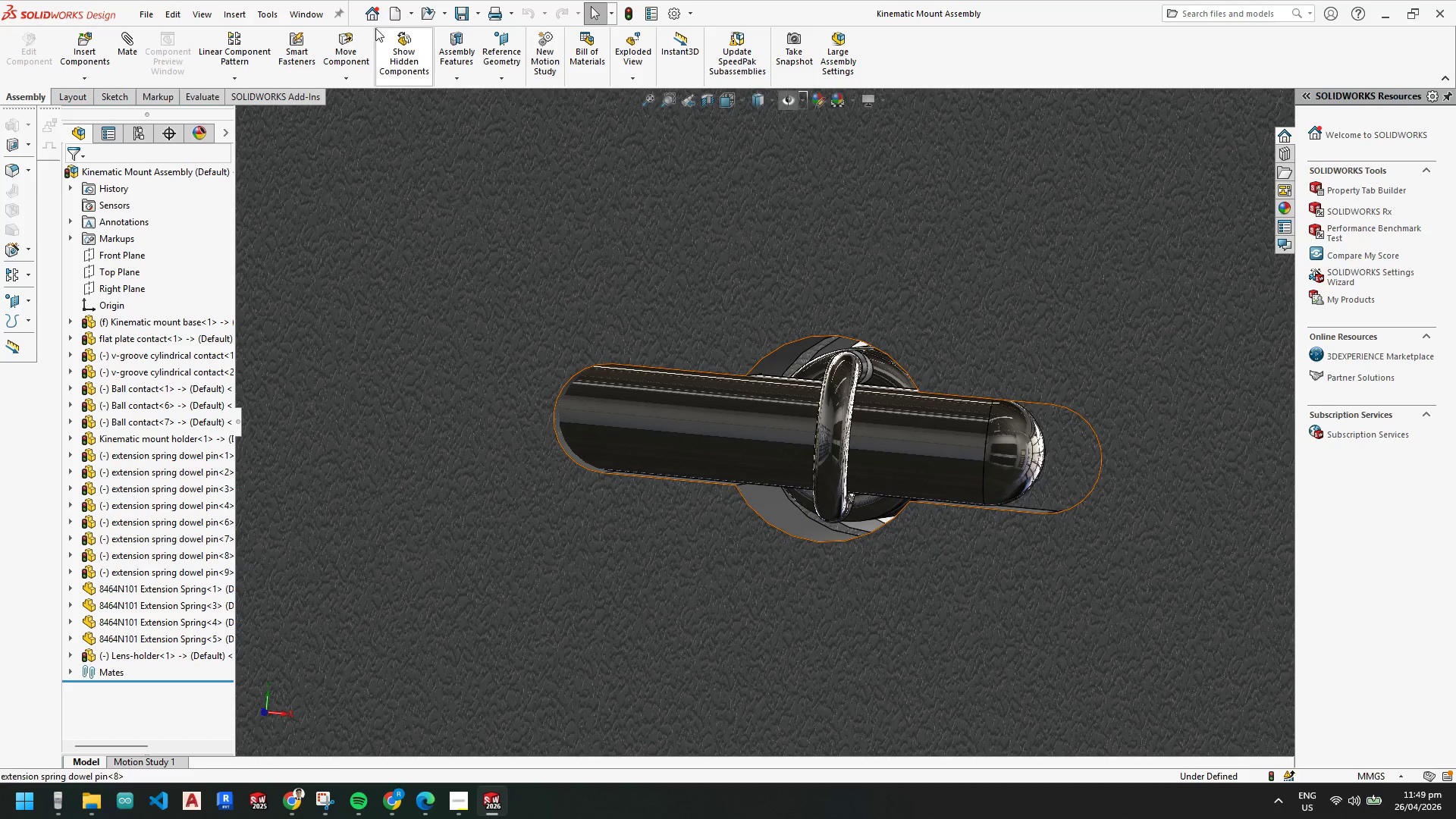 
left_click([626, 15])
 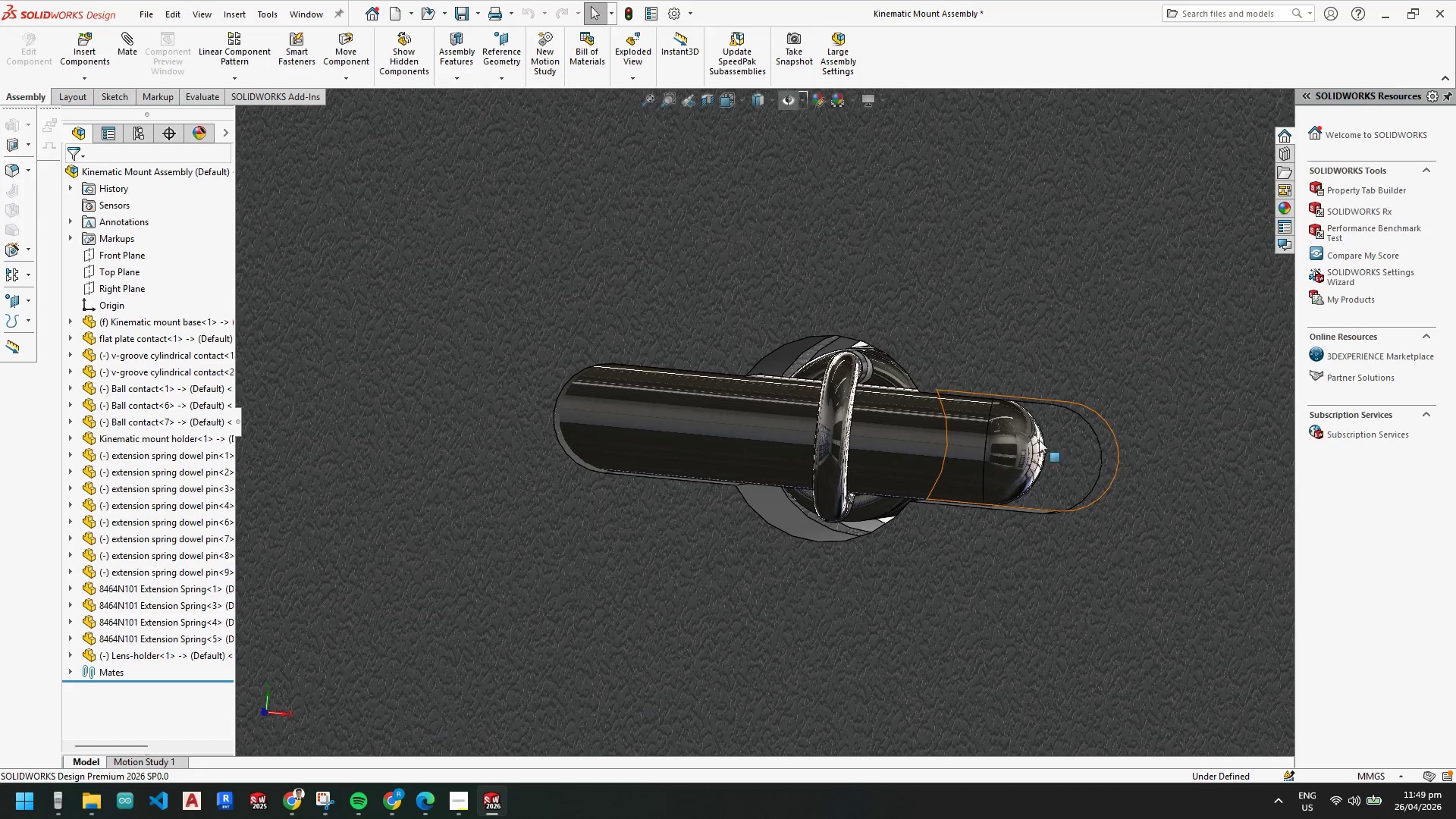 
left_click([1024, 443])
 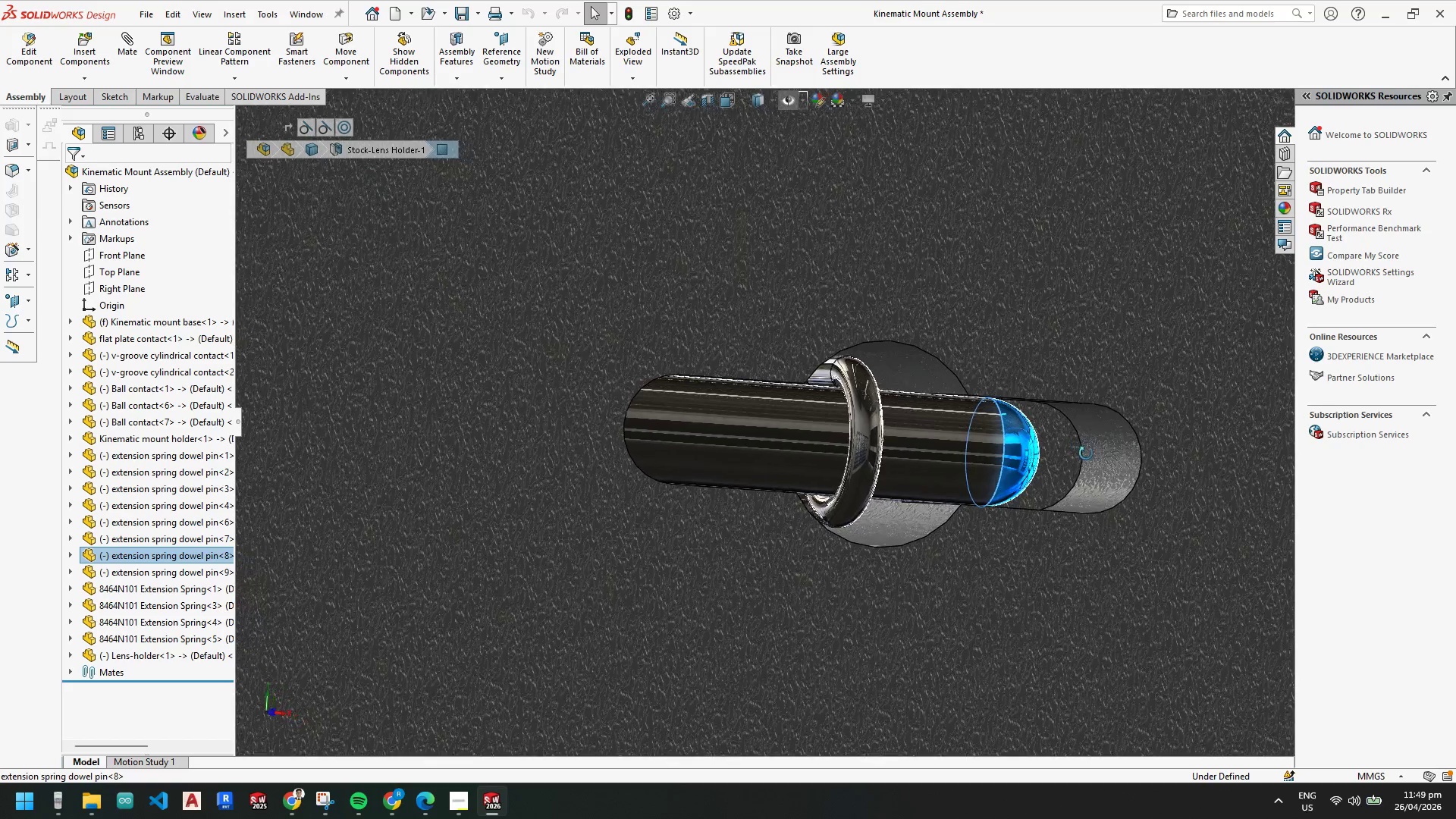 
key(Control+ControlLeft)
 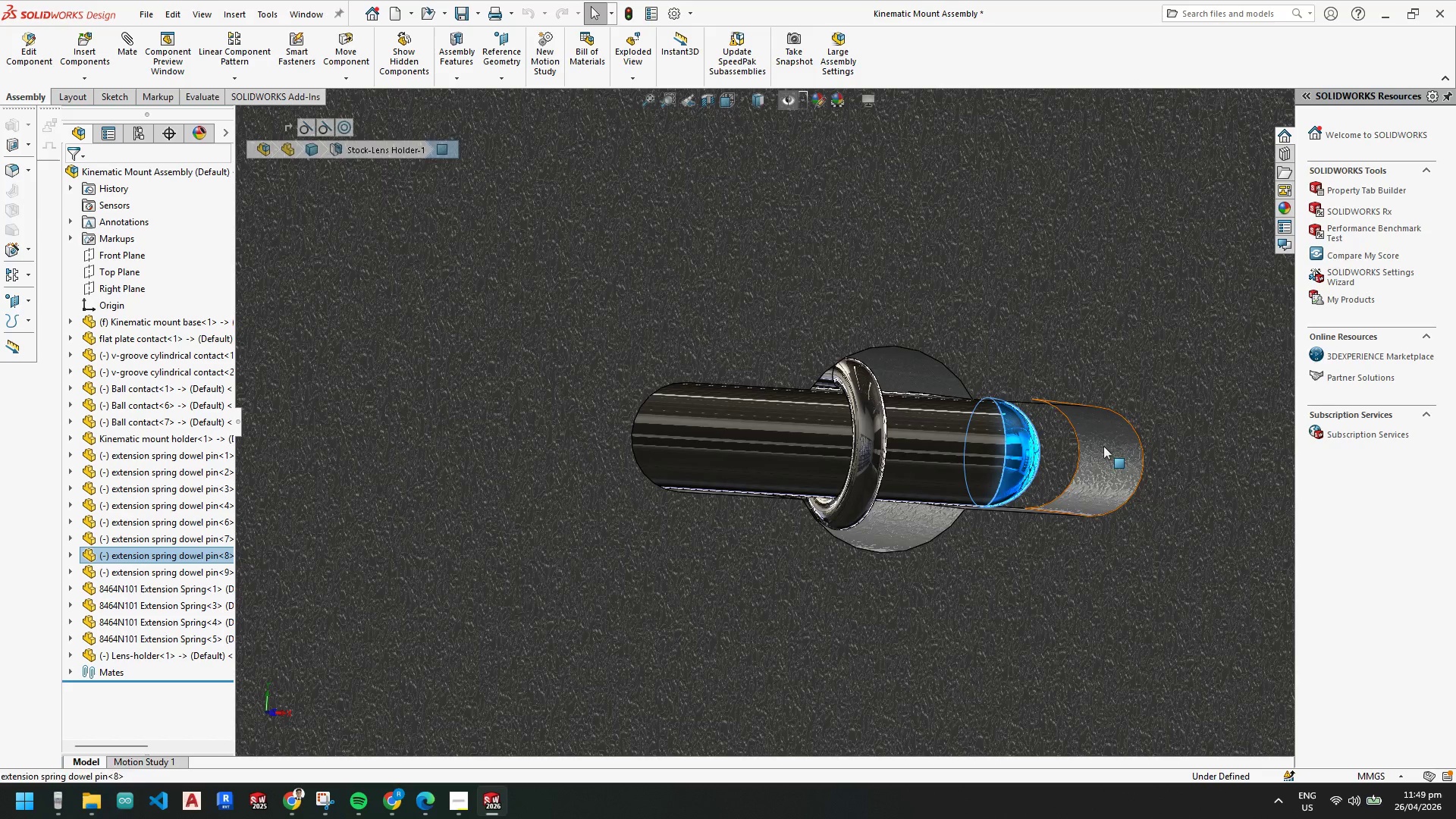 
left_click([1103, 446])
 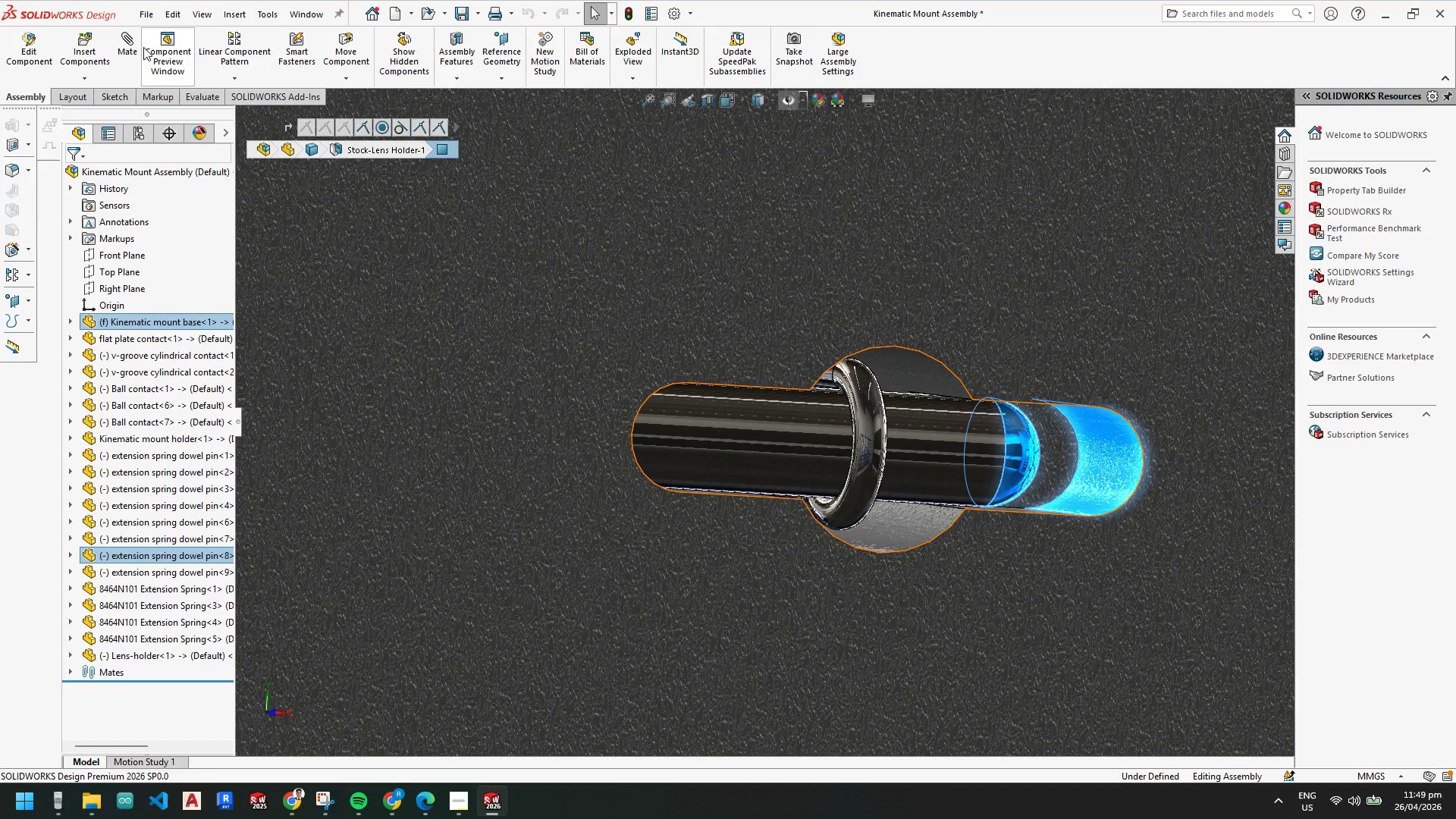 
left_click([137, 46])
 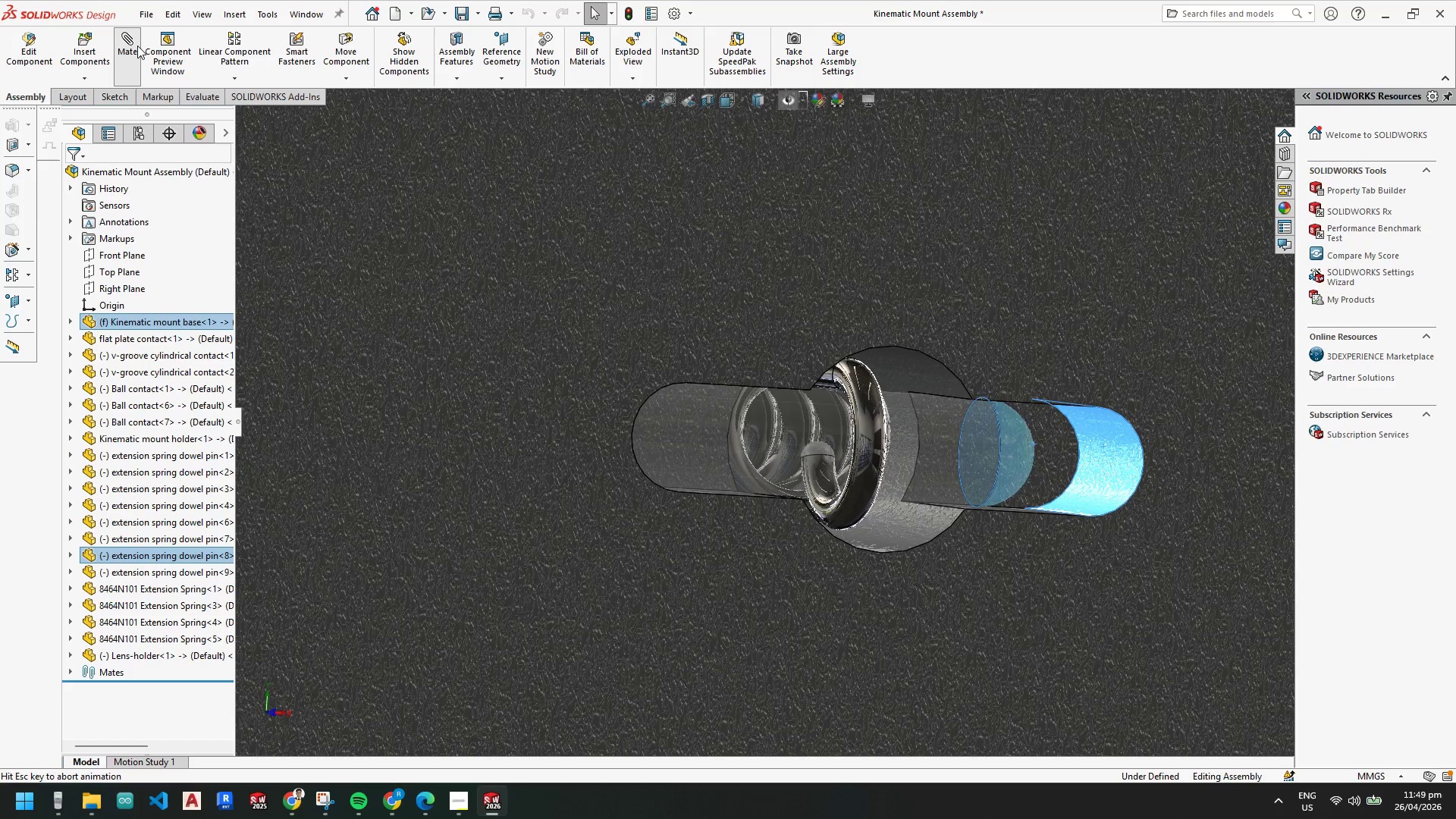 
mouse_move([149, 64])
 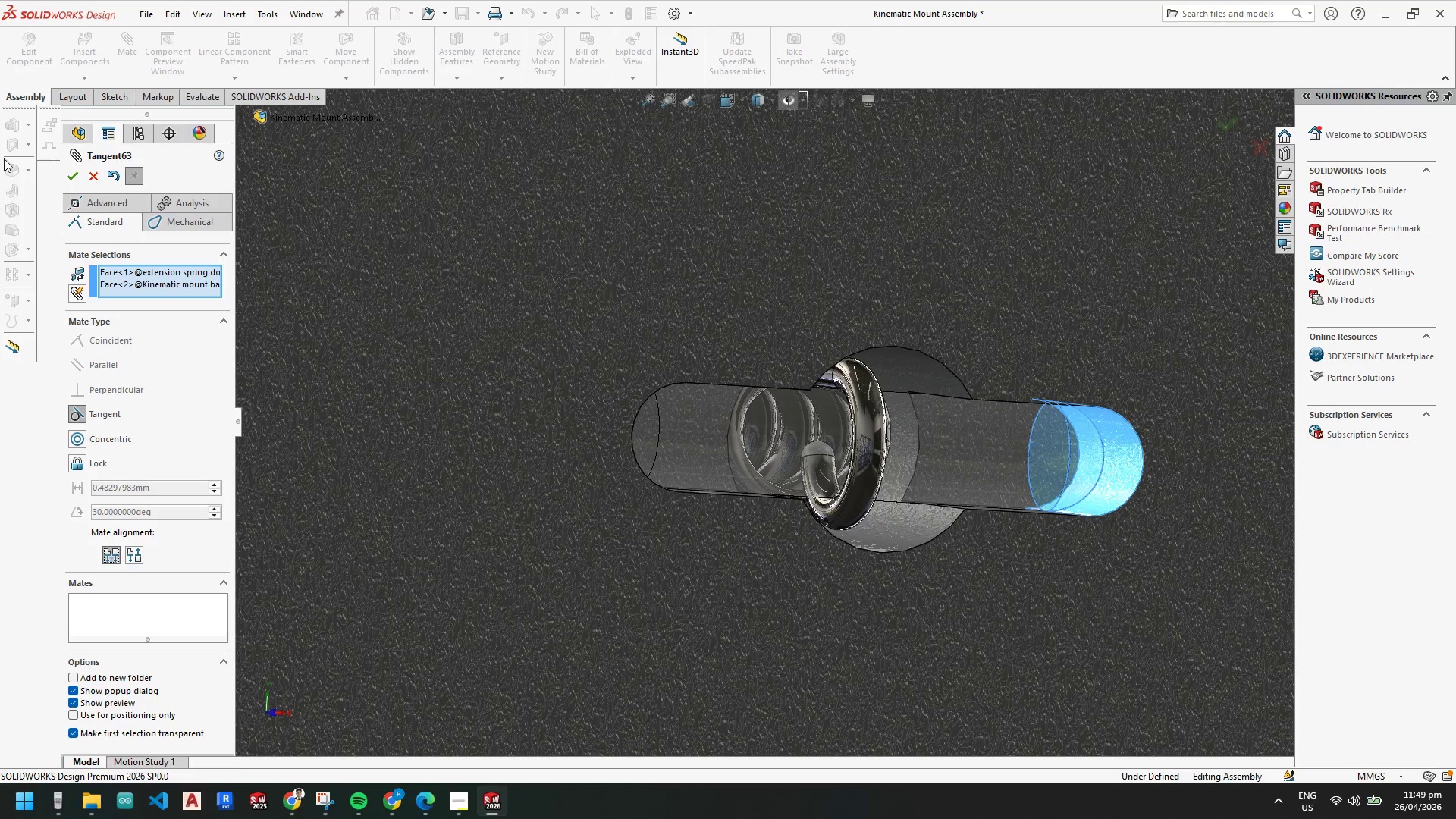 
left_click([75, 174])
 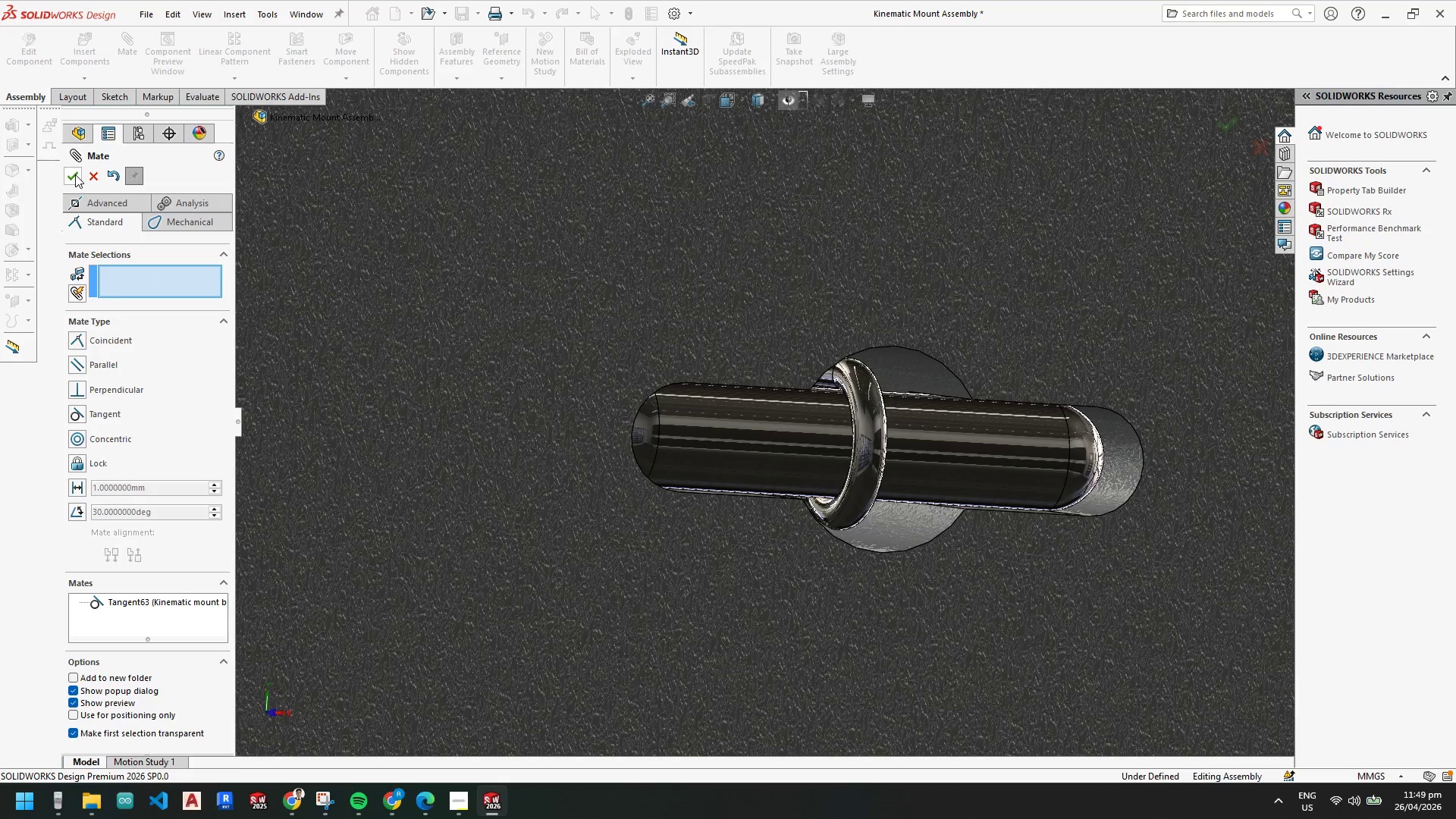 
left_click([75, 174])
 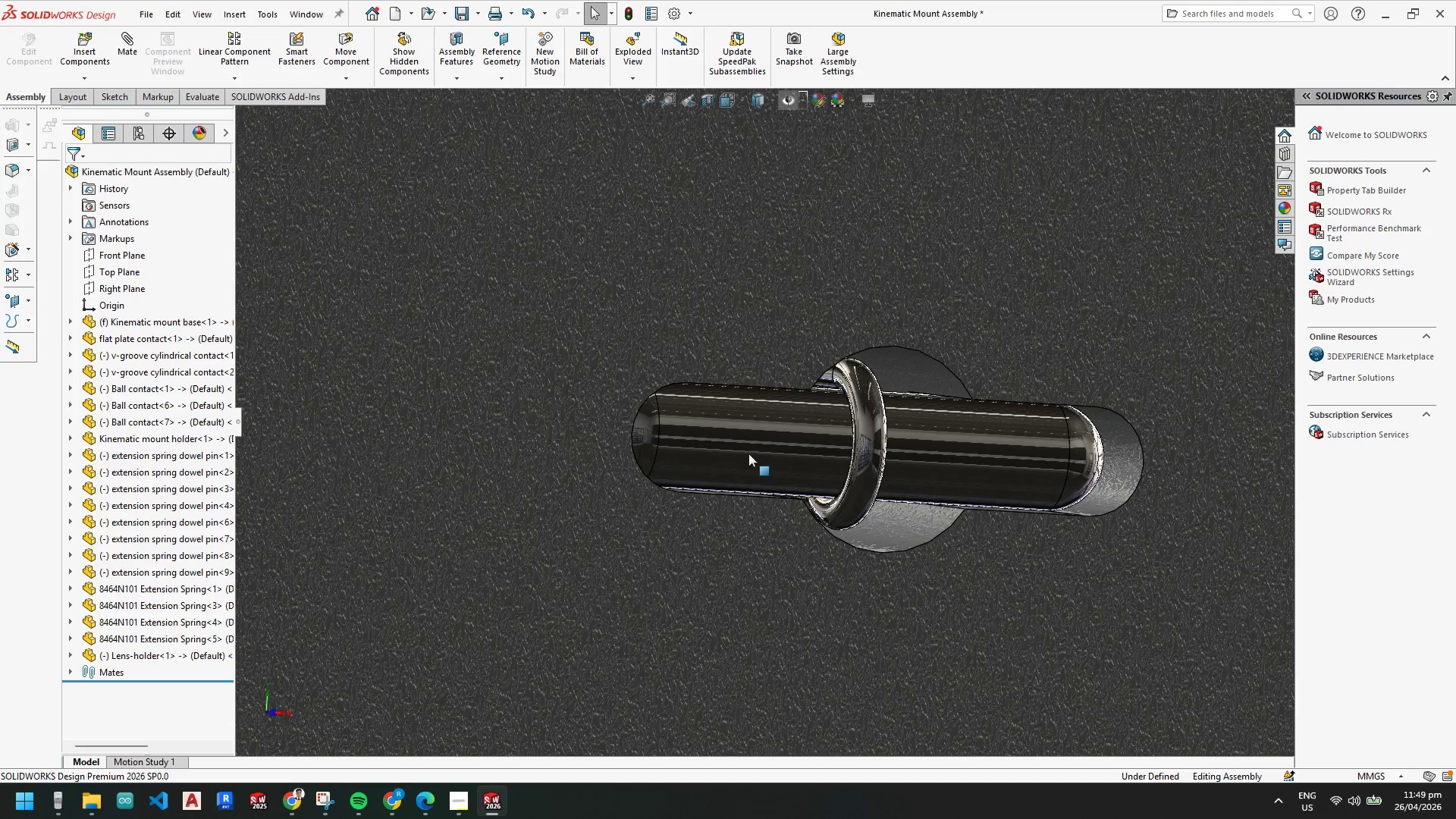 
scroll: coordinate [918, 490], scroll_direction: up, amount: 7.0
 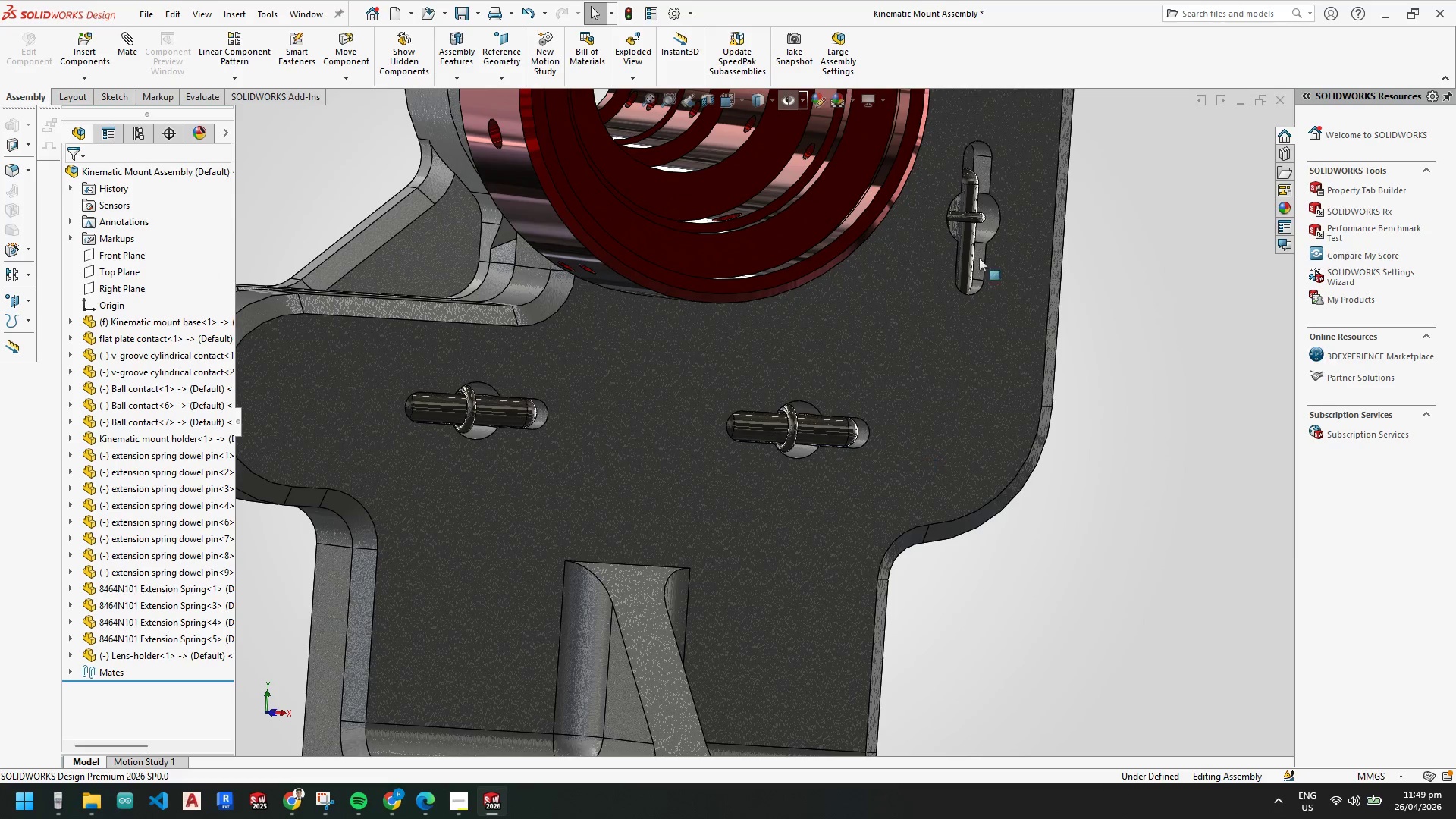 
scroll: coordinate [973, 234], scroll_direction: down, amount: 4.0
 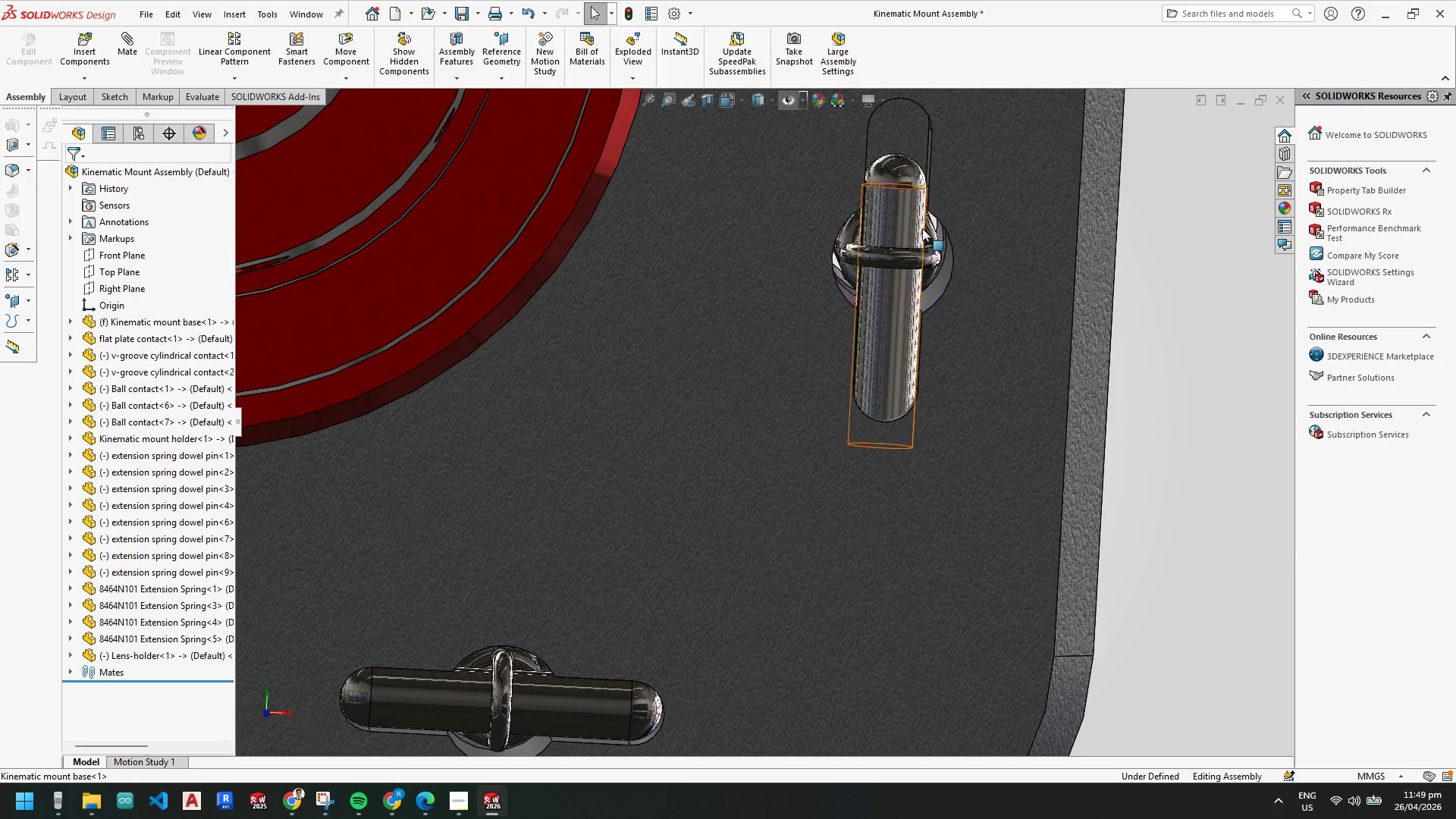 
left_click([842, 223])
 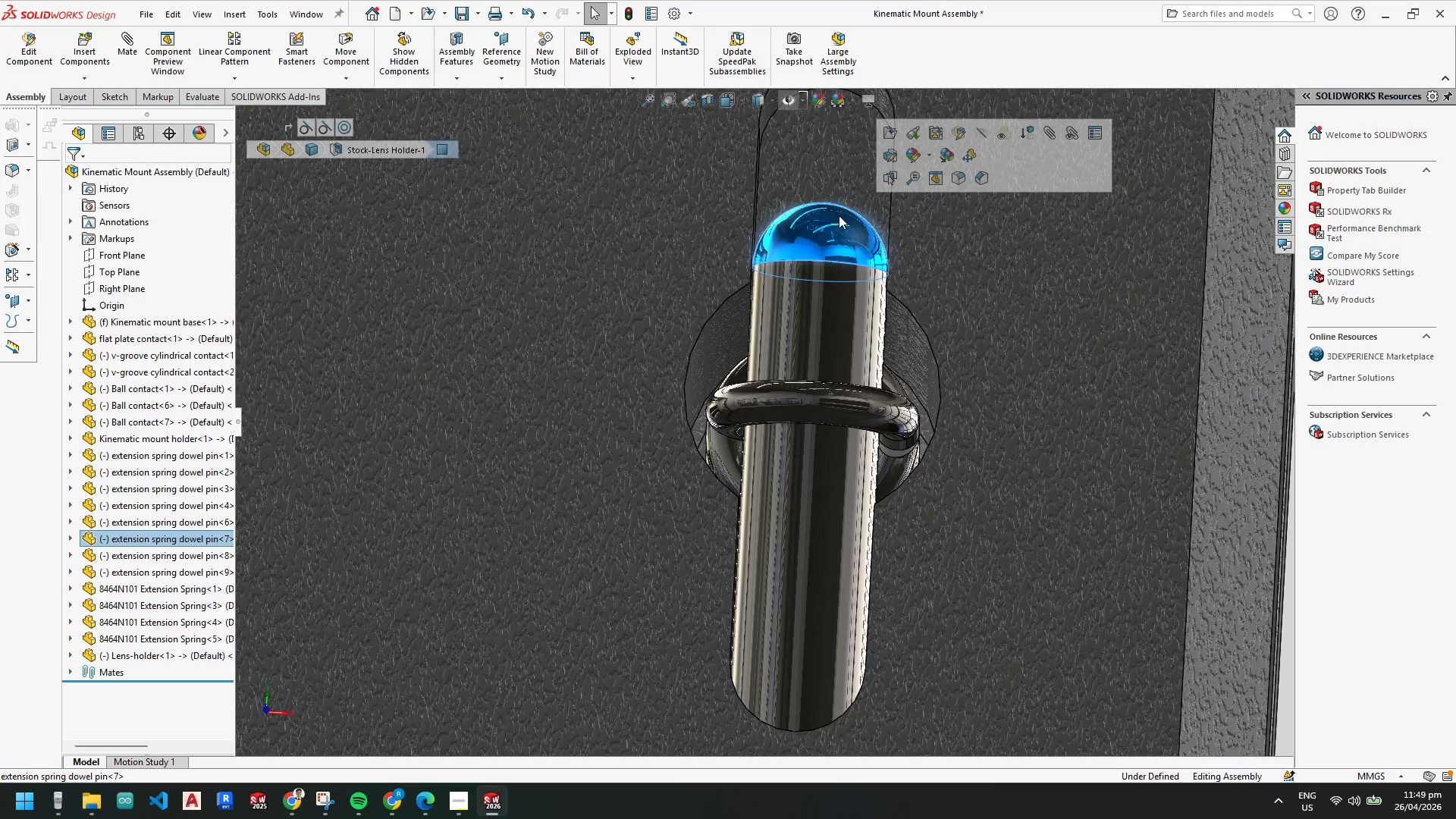 
scroll: coordinate [914, 163], scroll_direction: down, amount: 4.0
 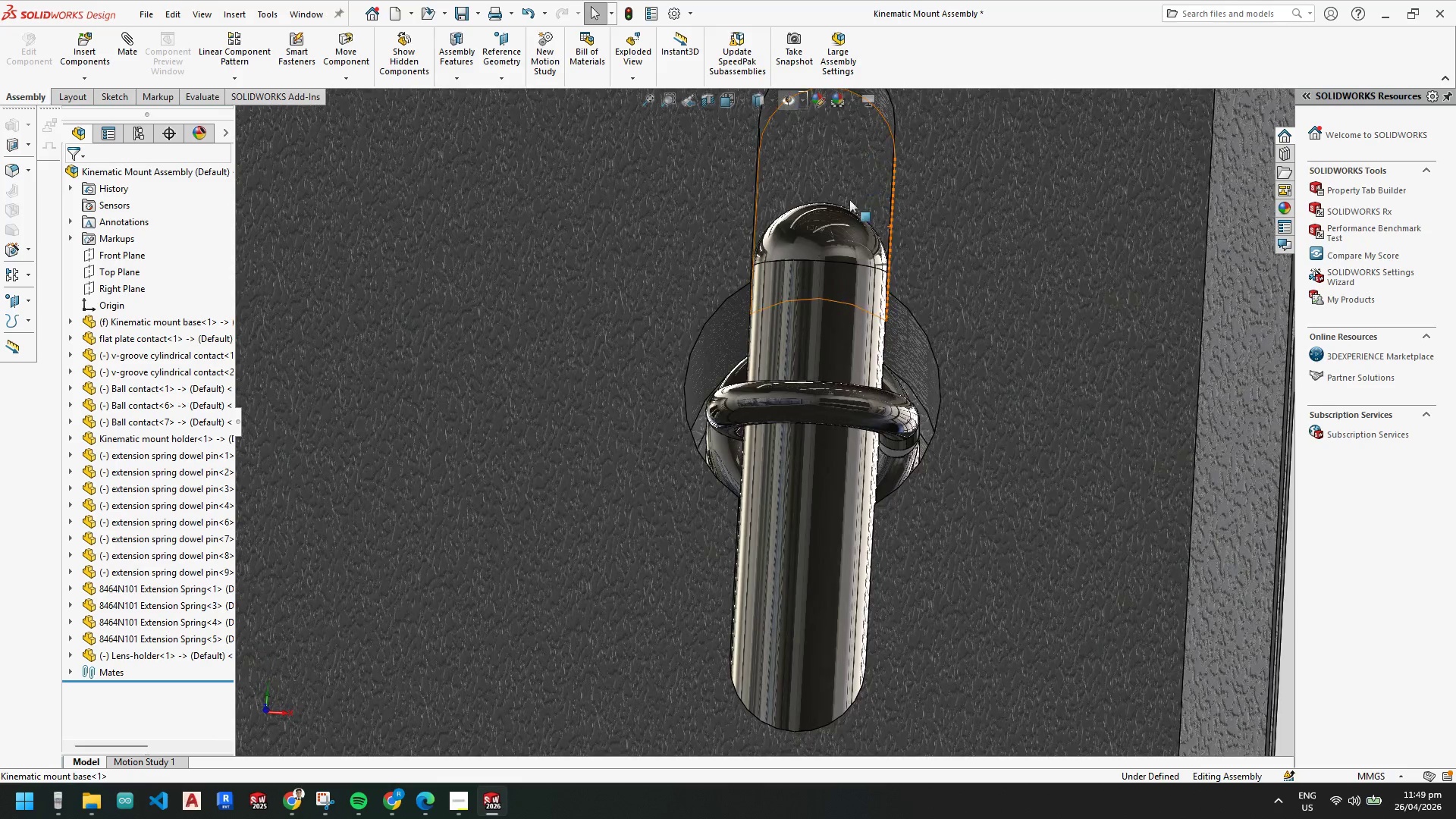 
key(Control+ControlLeft)
 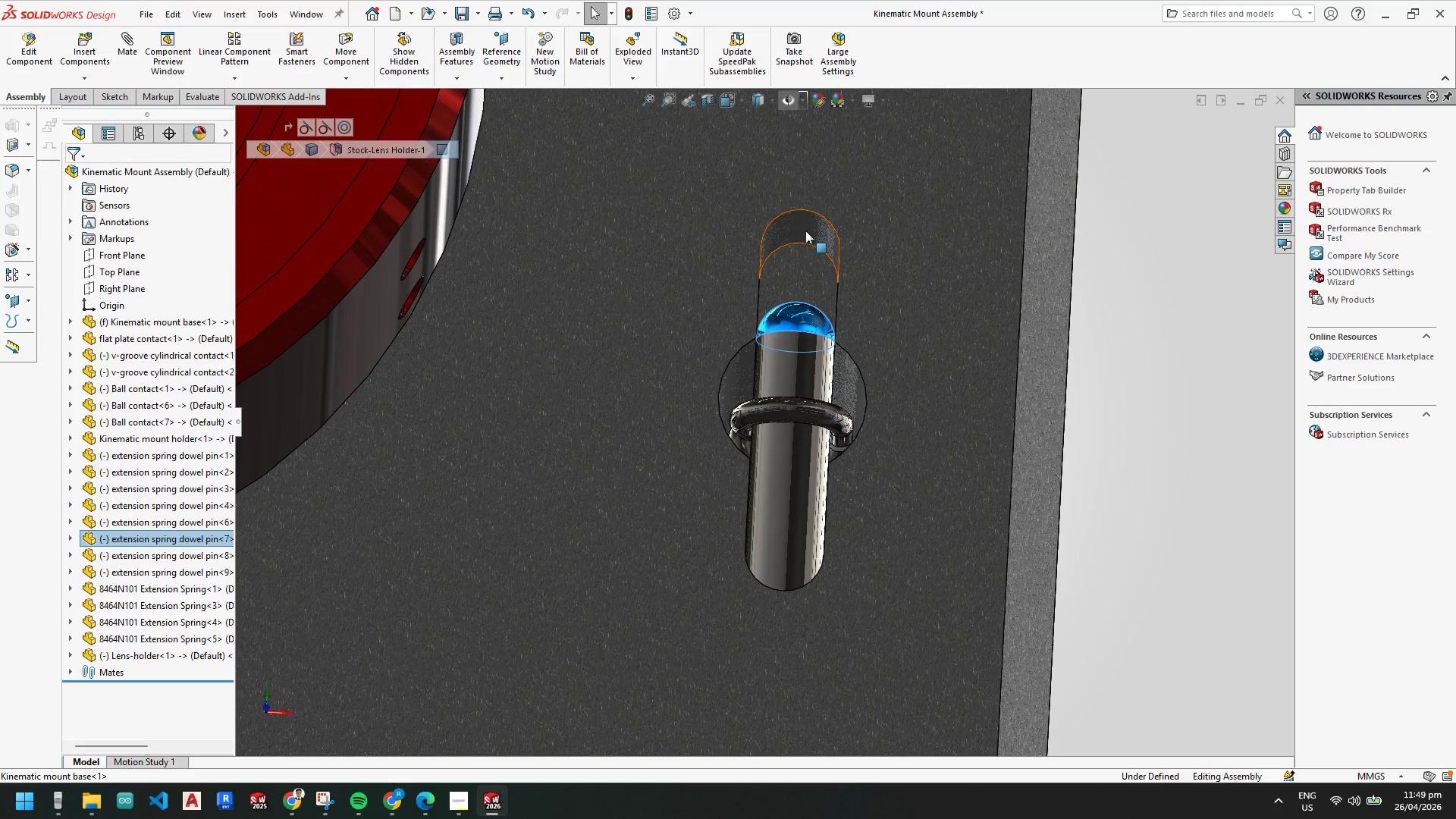 
left_click([805, 231])
 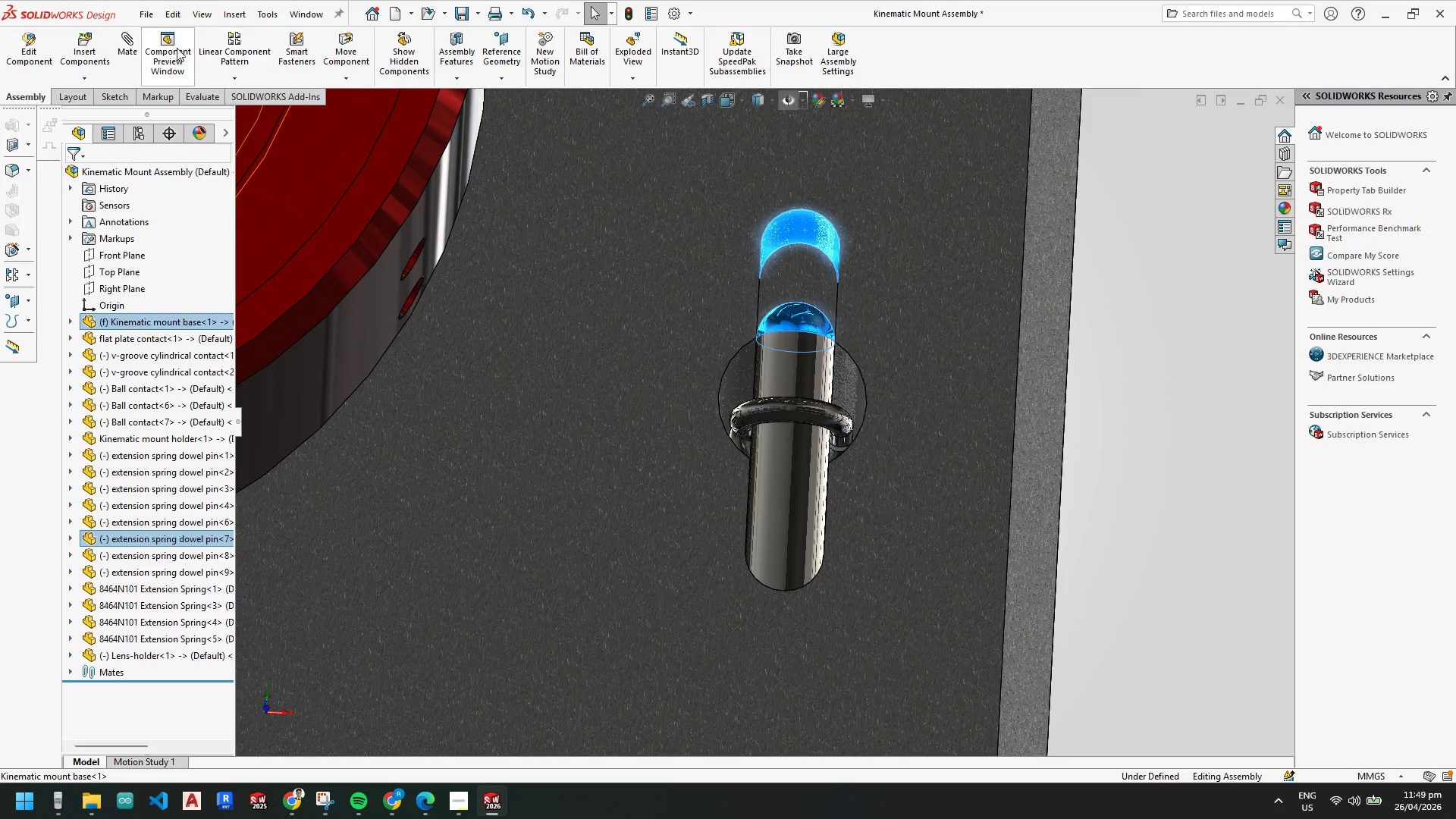 
scroll: coordinate [839, 208], scroll_direction: up, amount: 3.0
 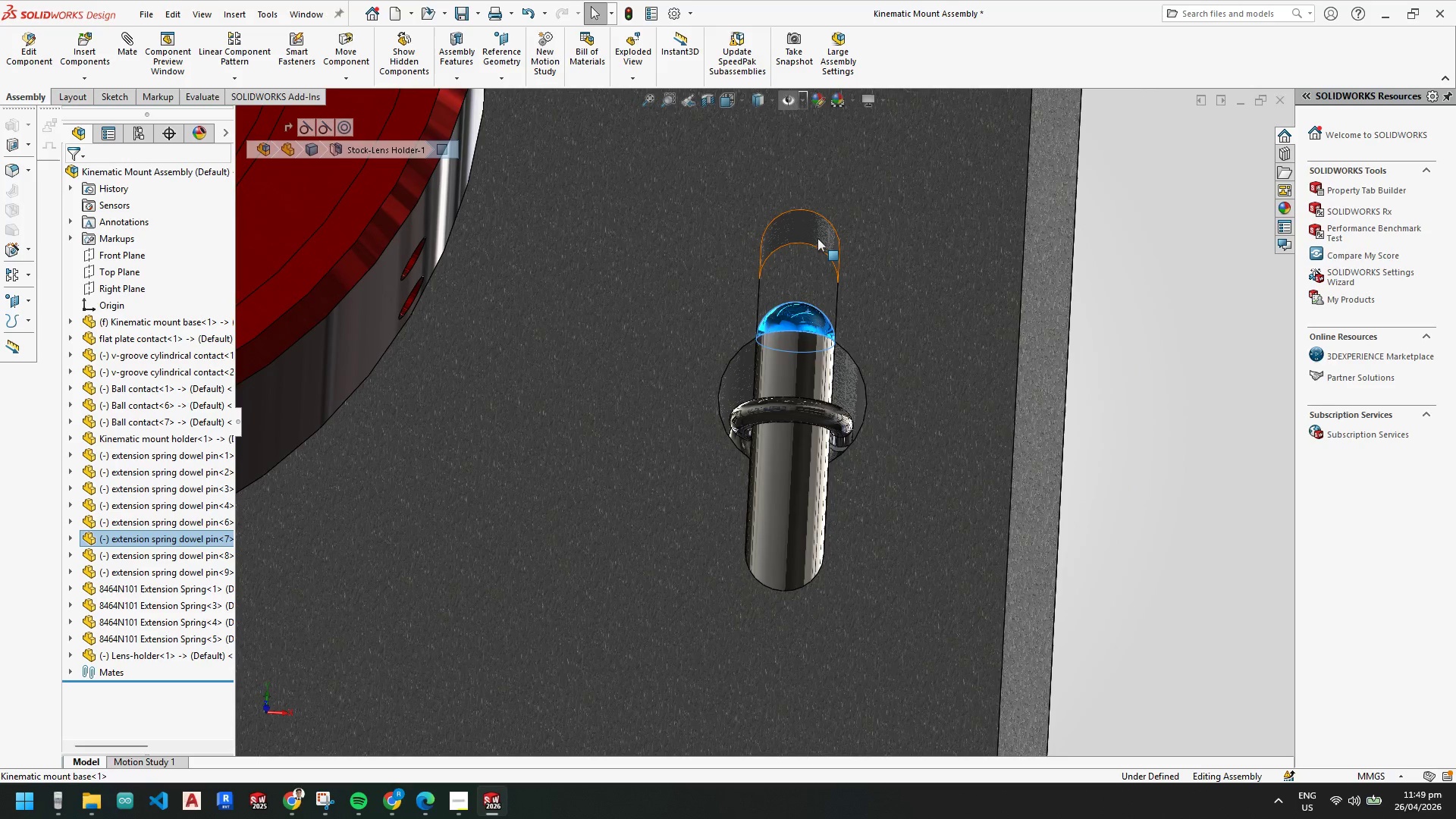 
left_click([132, 45])
 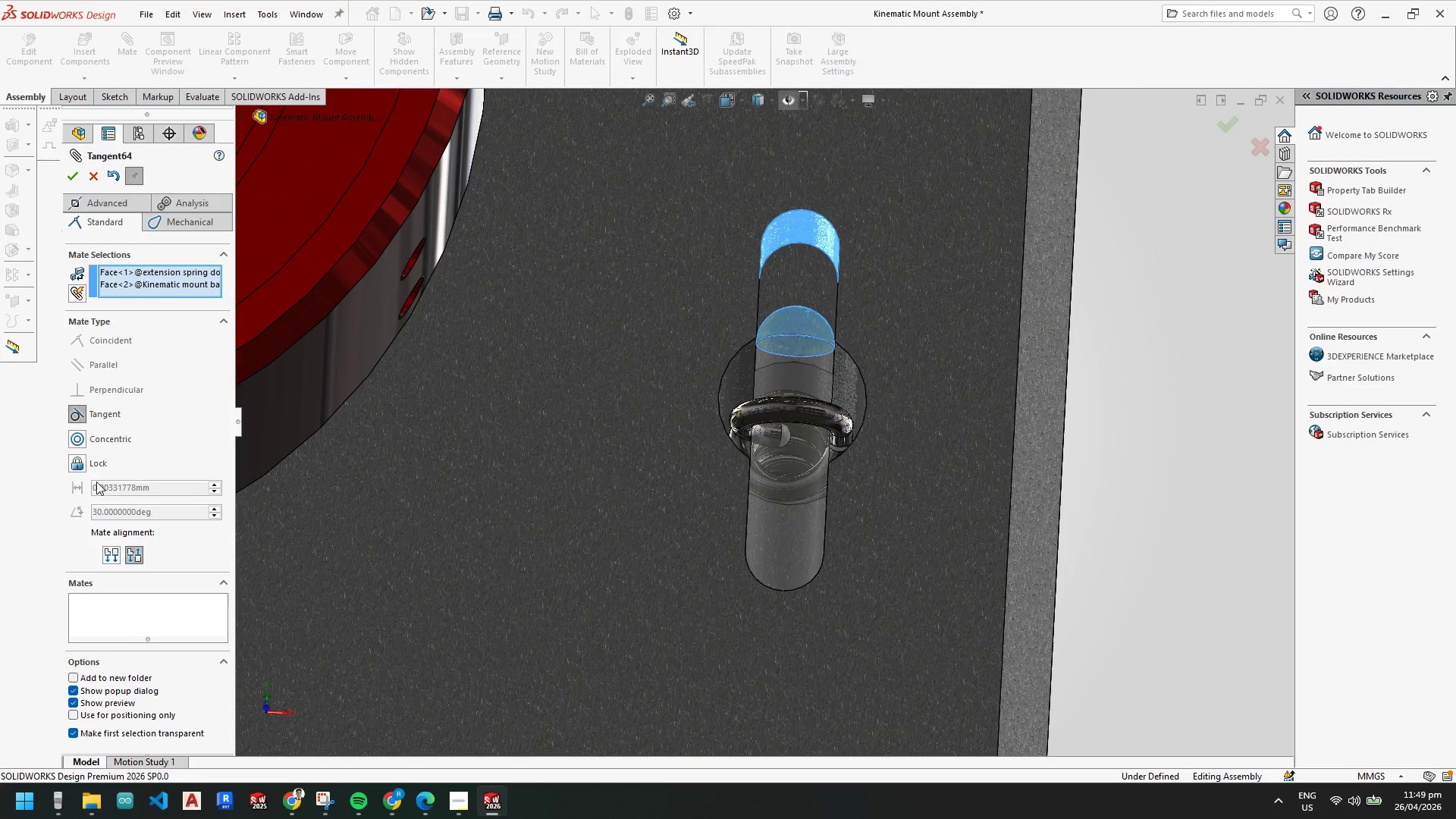 
left_click([108, 552])
 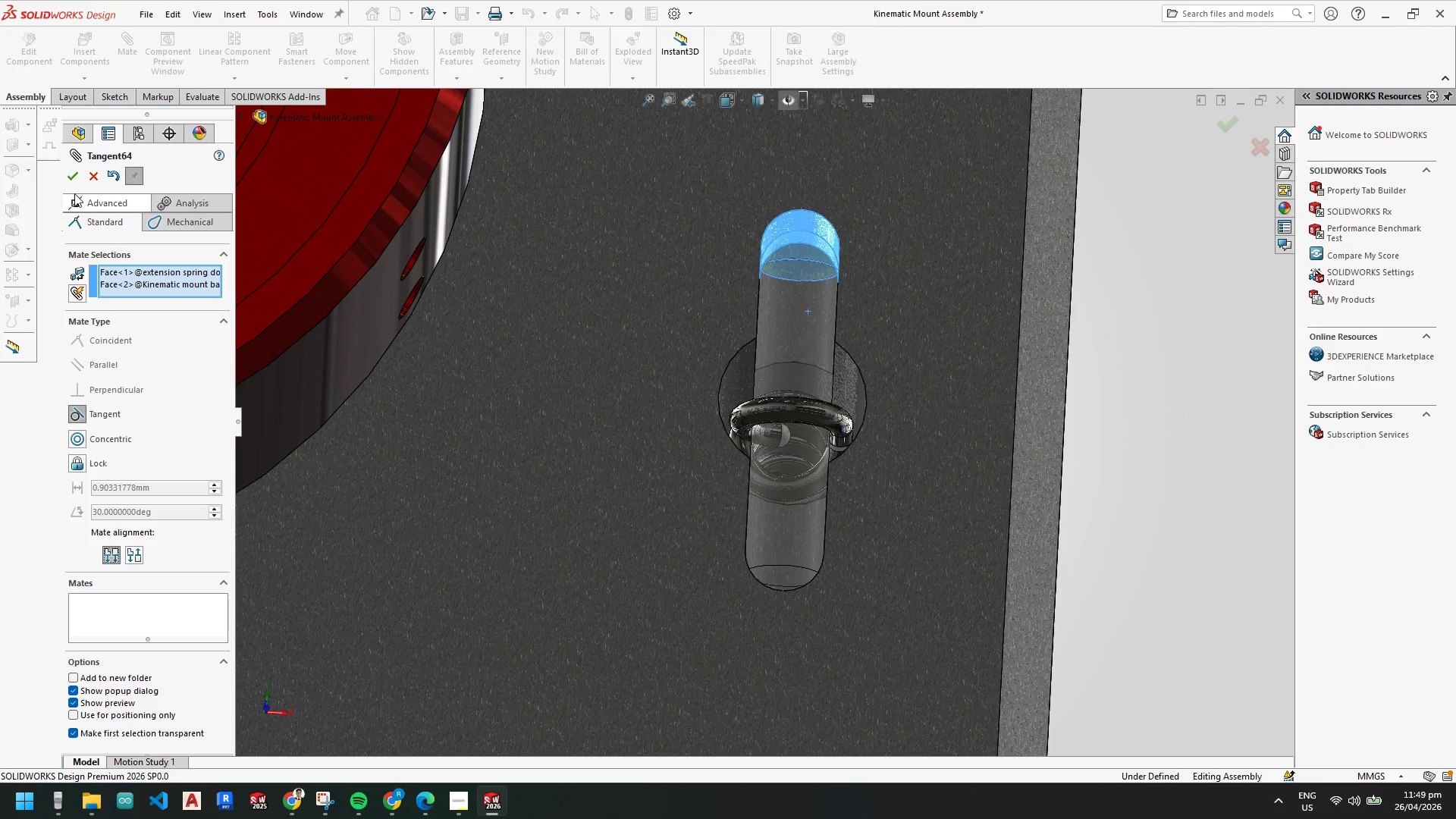 
left_click([71, 180])
 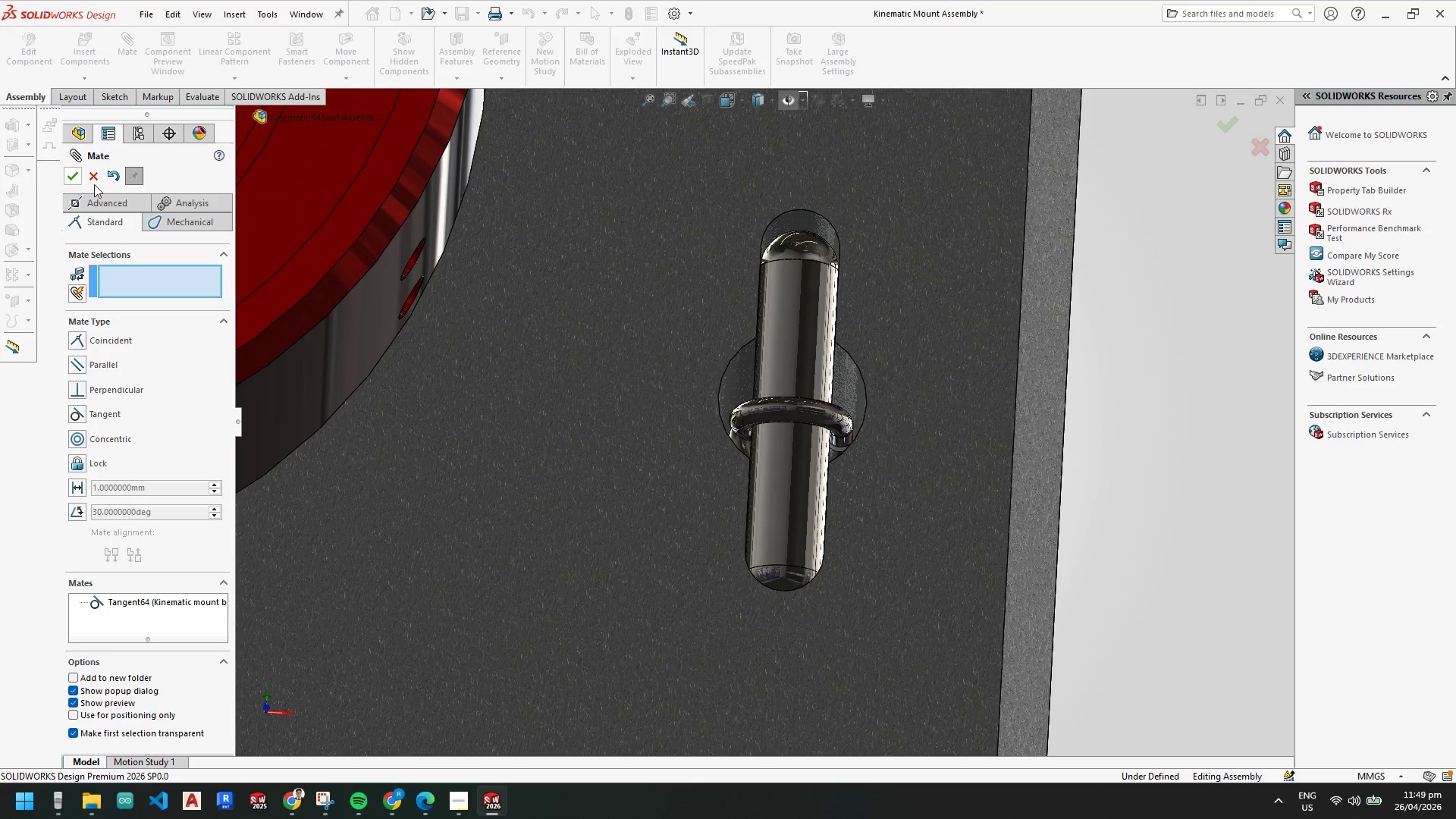 
left_click([727, 480])
 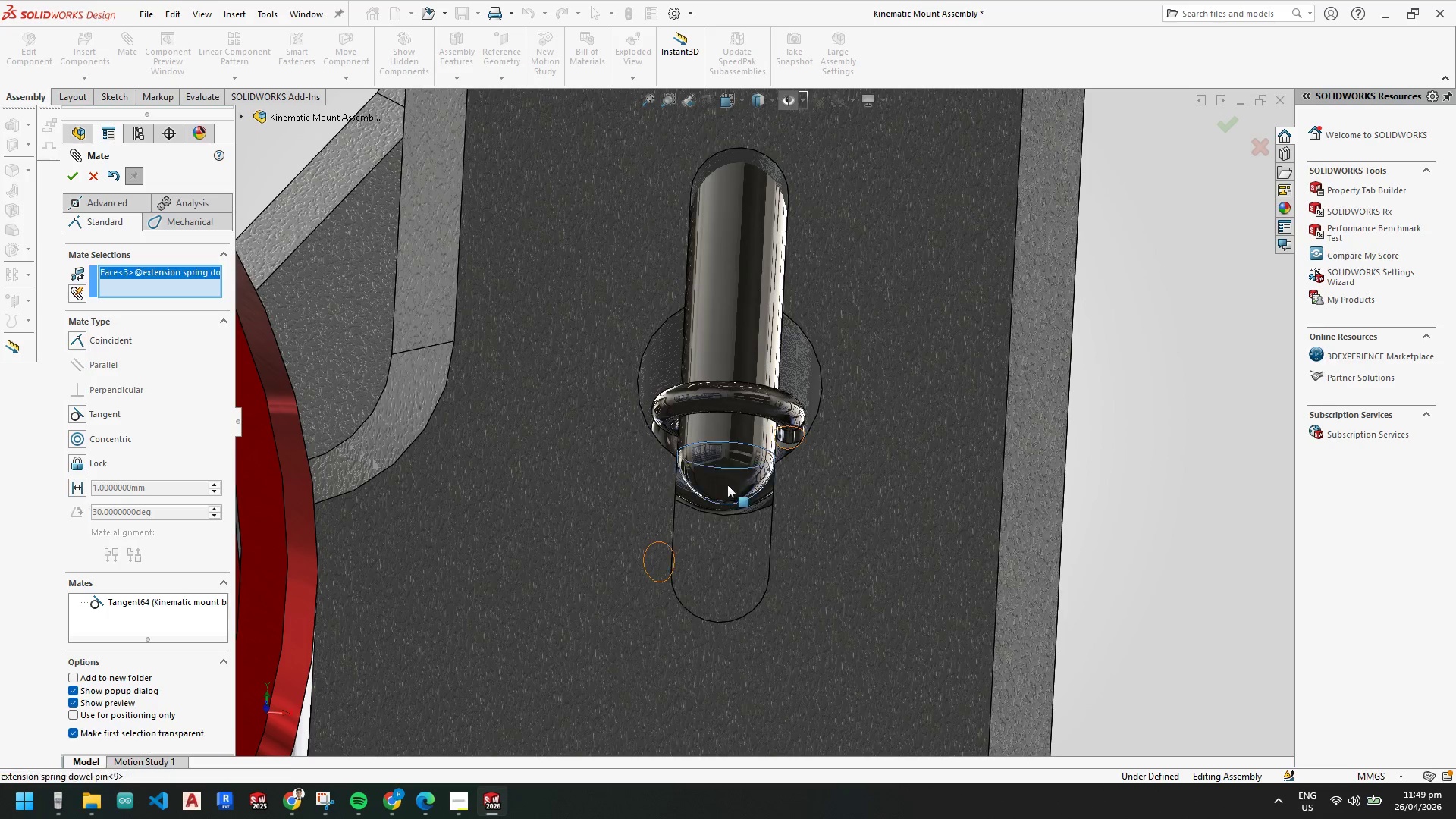 
scroll: coordinate [817, 514], scroll_direction: down, amount: 1.0
 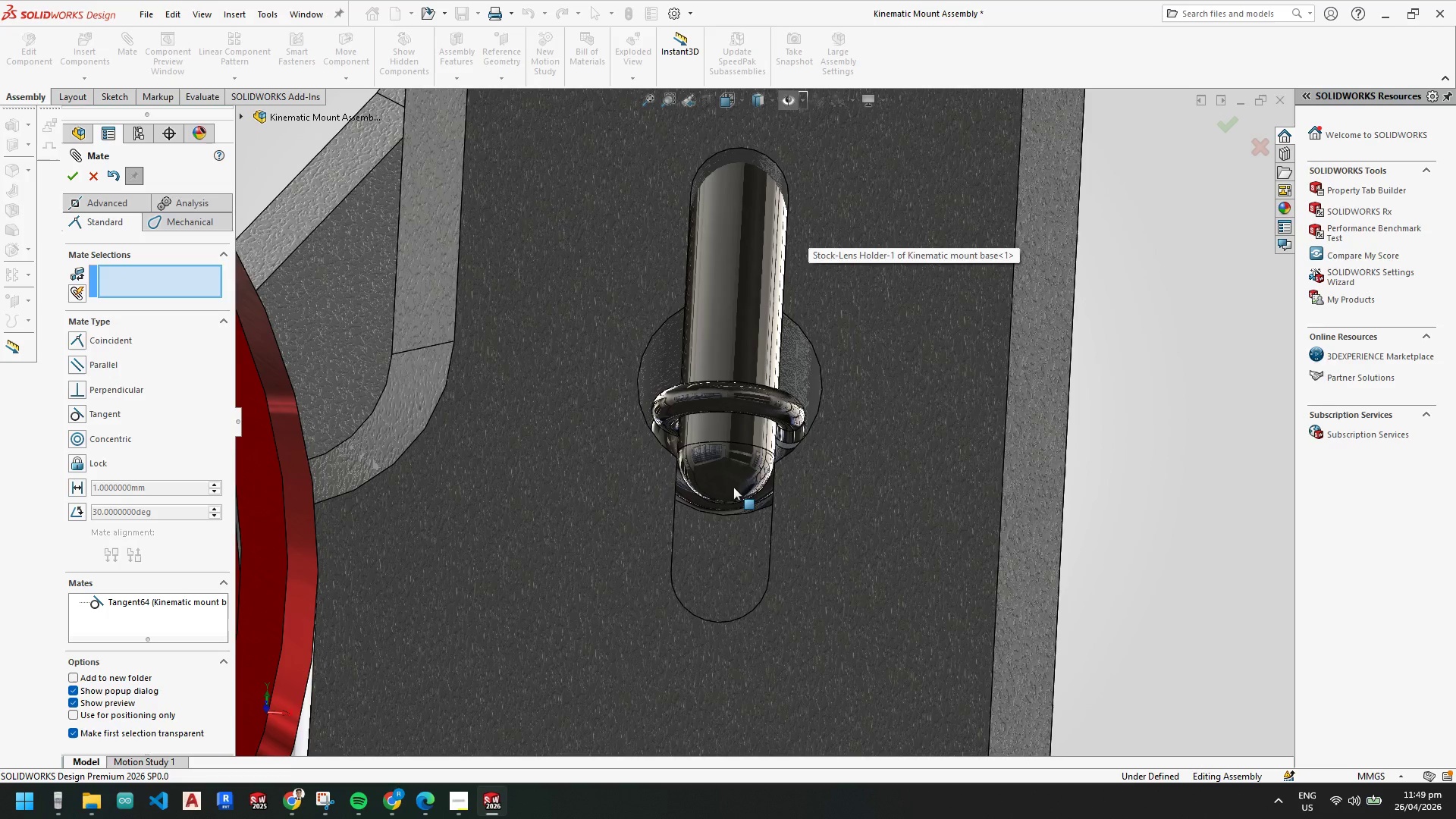 
key(Control+ControlLeft)
 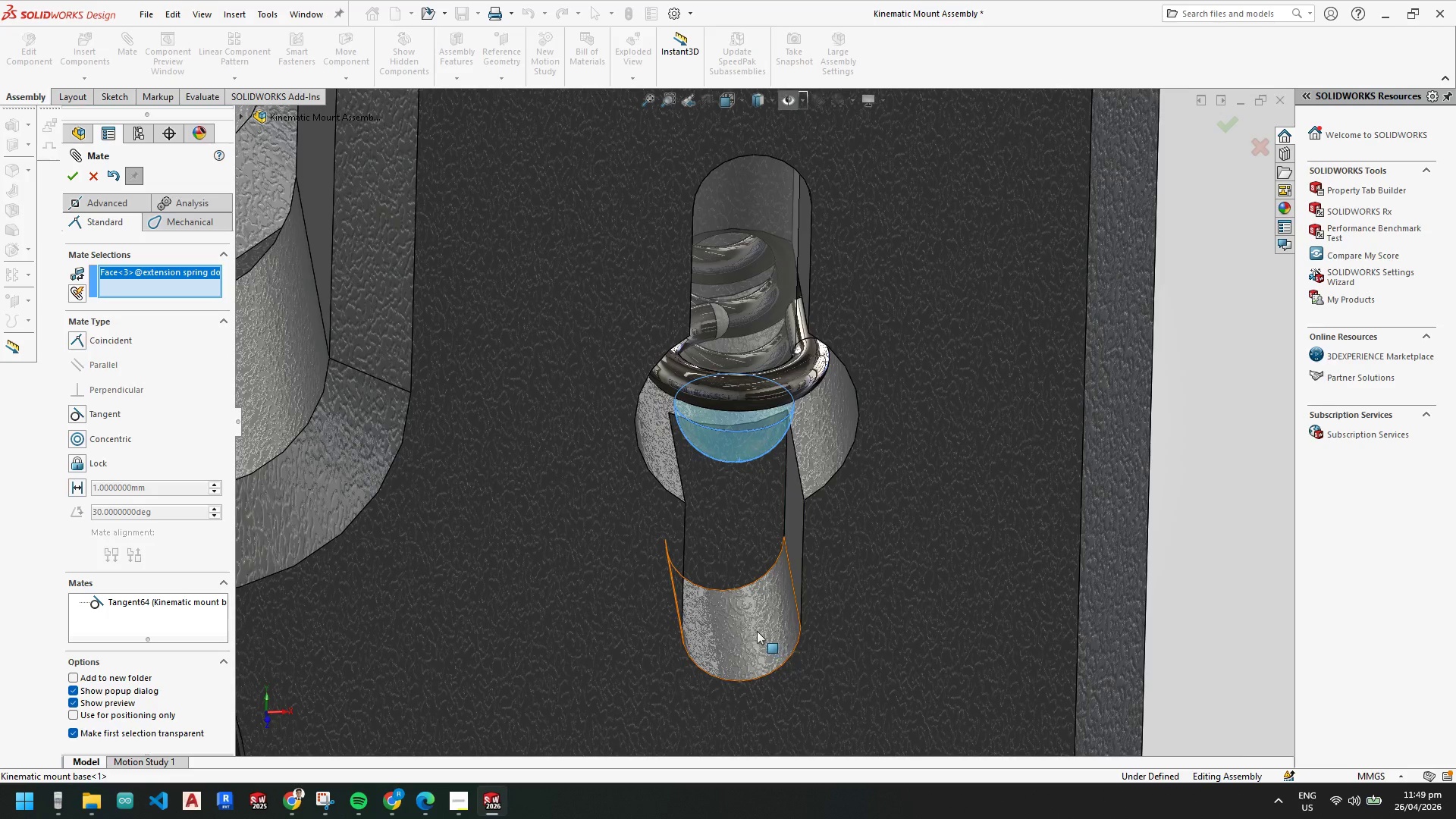 
left_click([755, 629])
 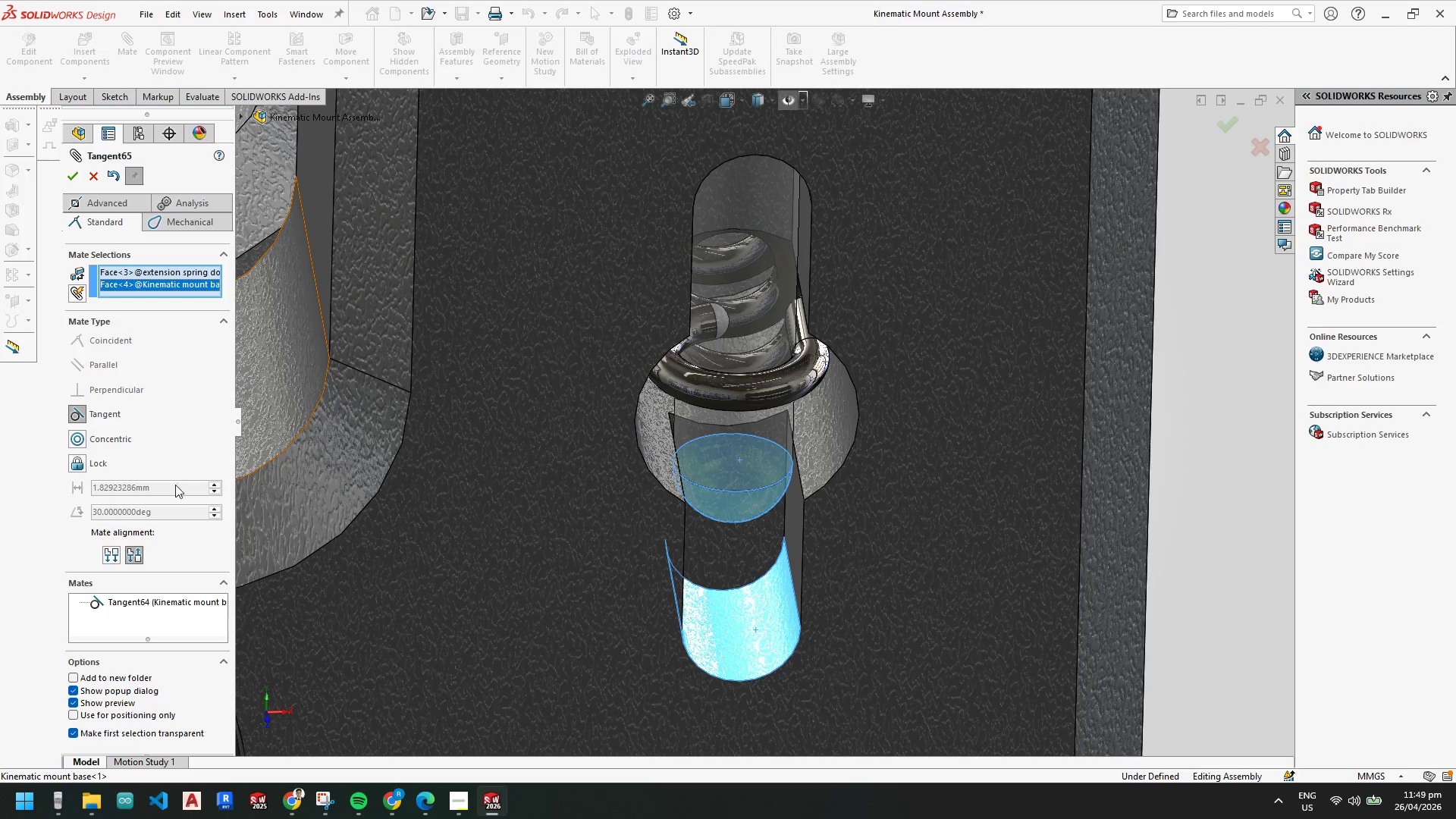 
scroll: coordinate [740, 524], scroll_direction: down, amount: 2.0
 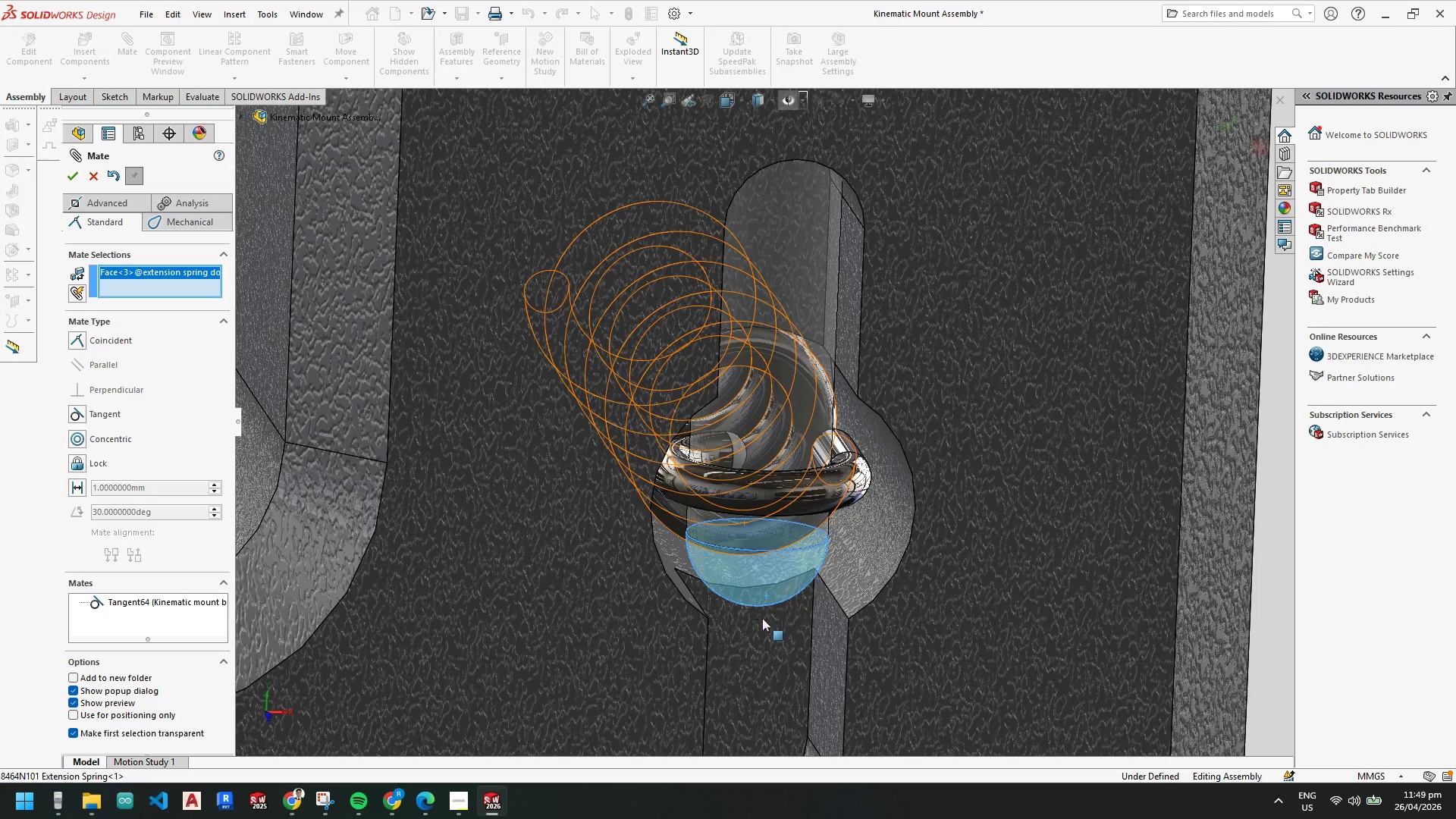 
scroll: coordinate [814, 600], scroll_direction: up, amount: 1.0
 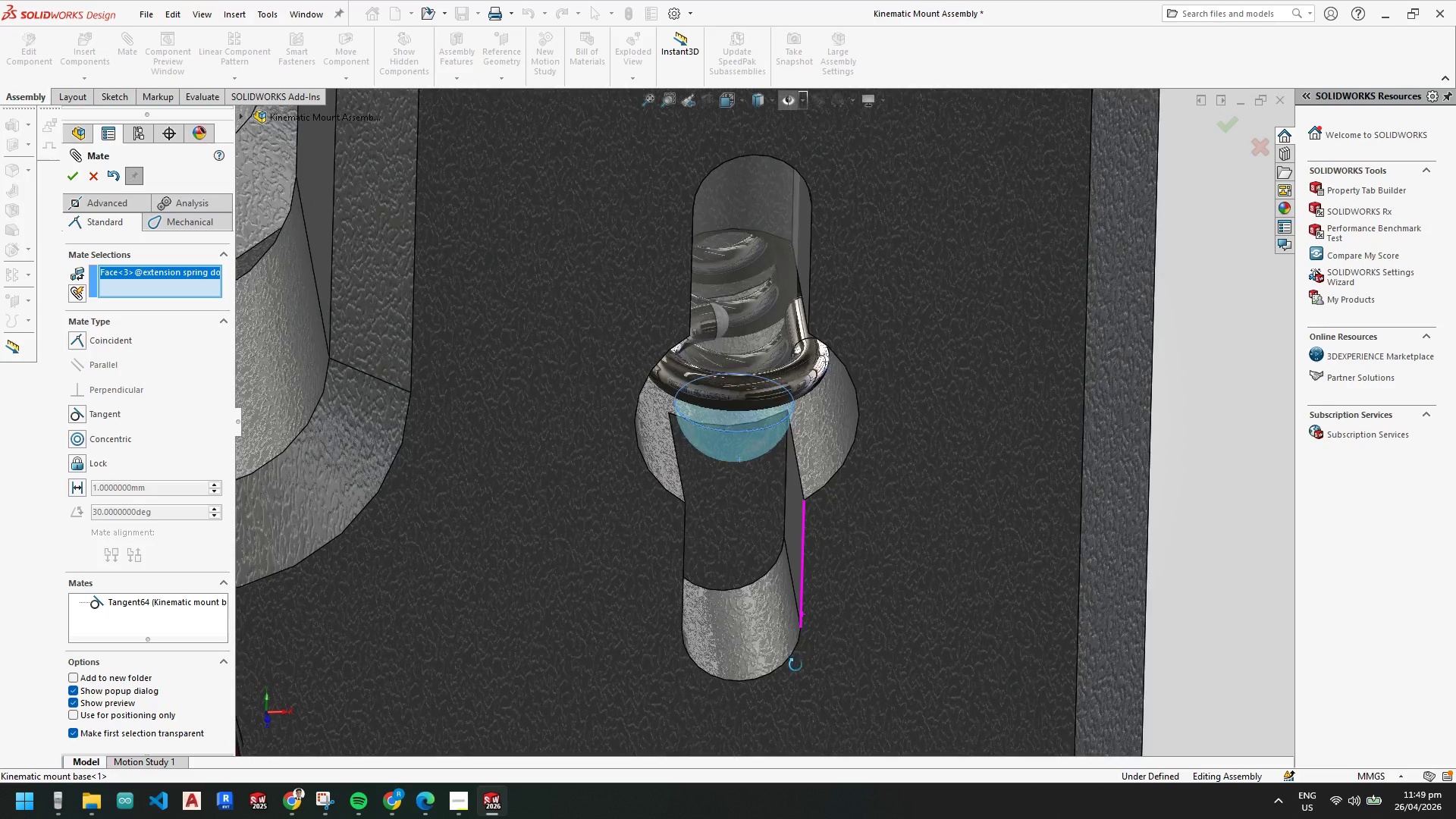 
left_click([109, 556])
 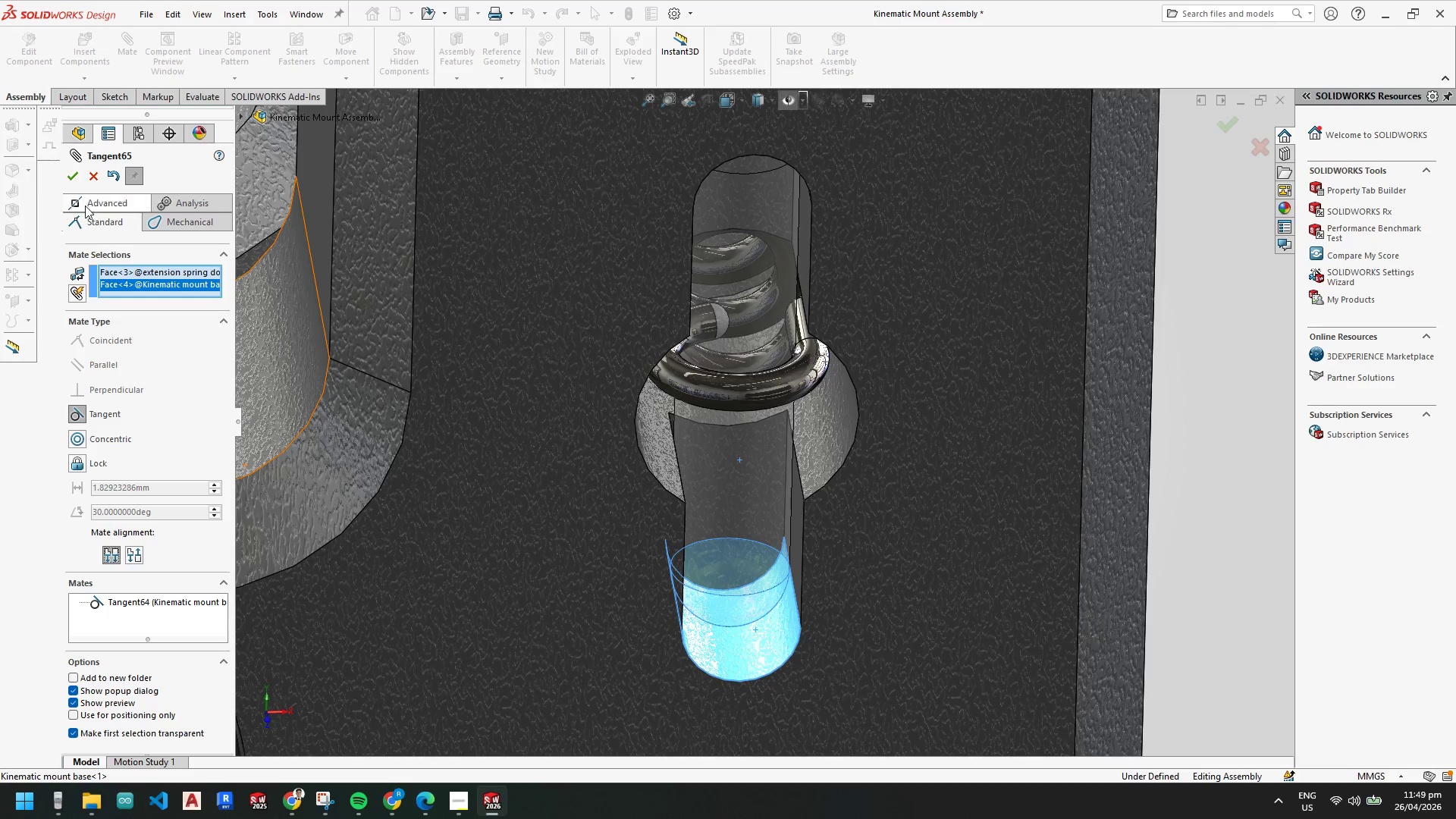 
left_click([73, 173])
 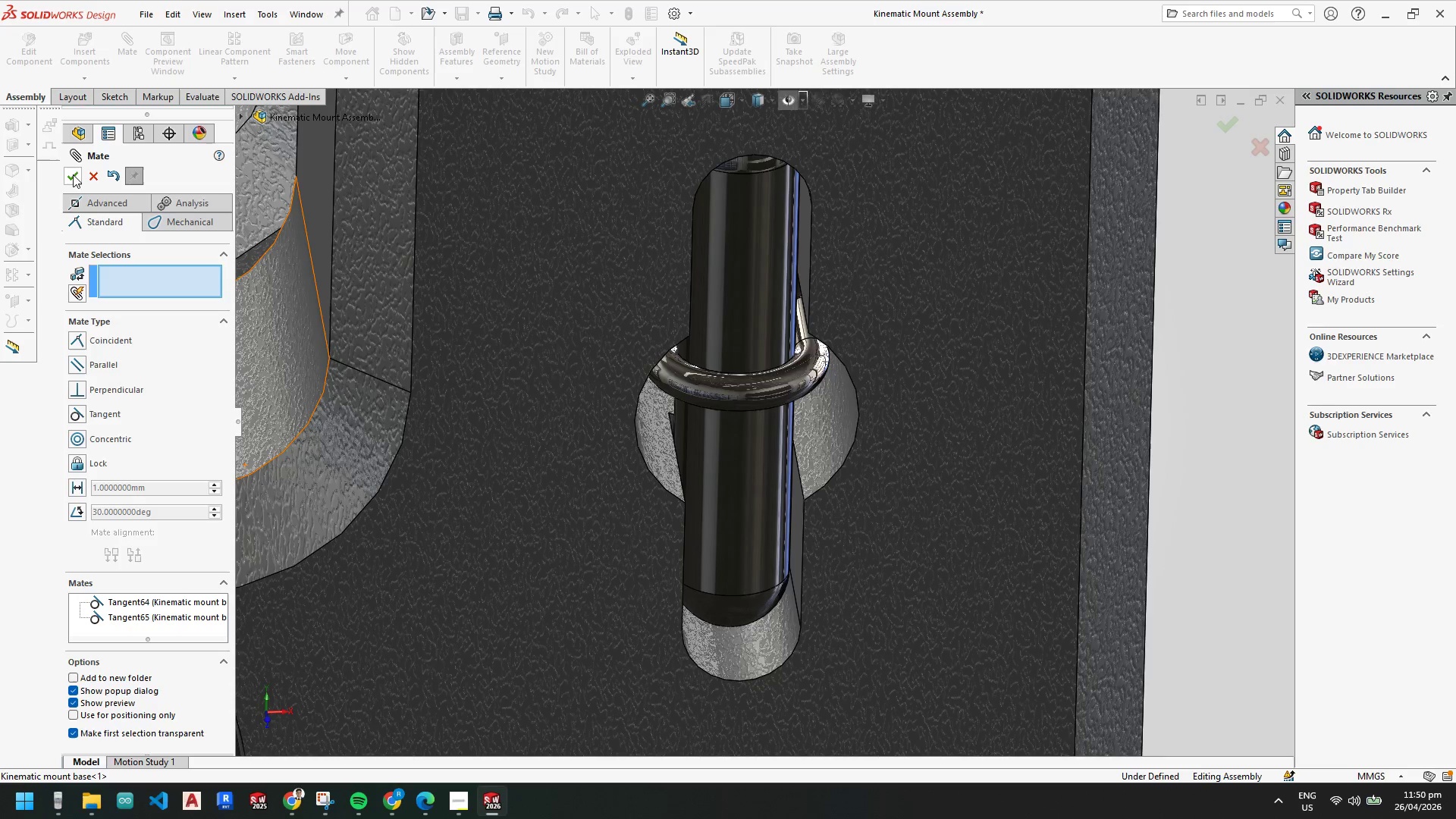 
left_click([74, 177])
 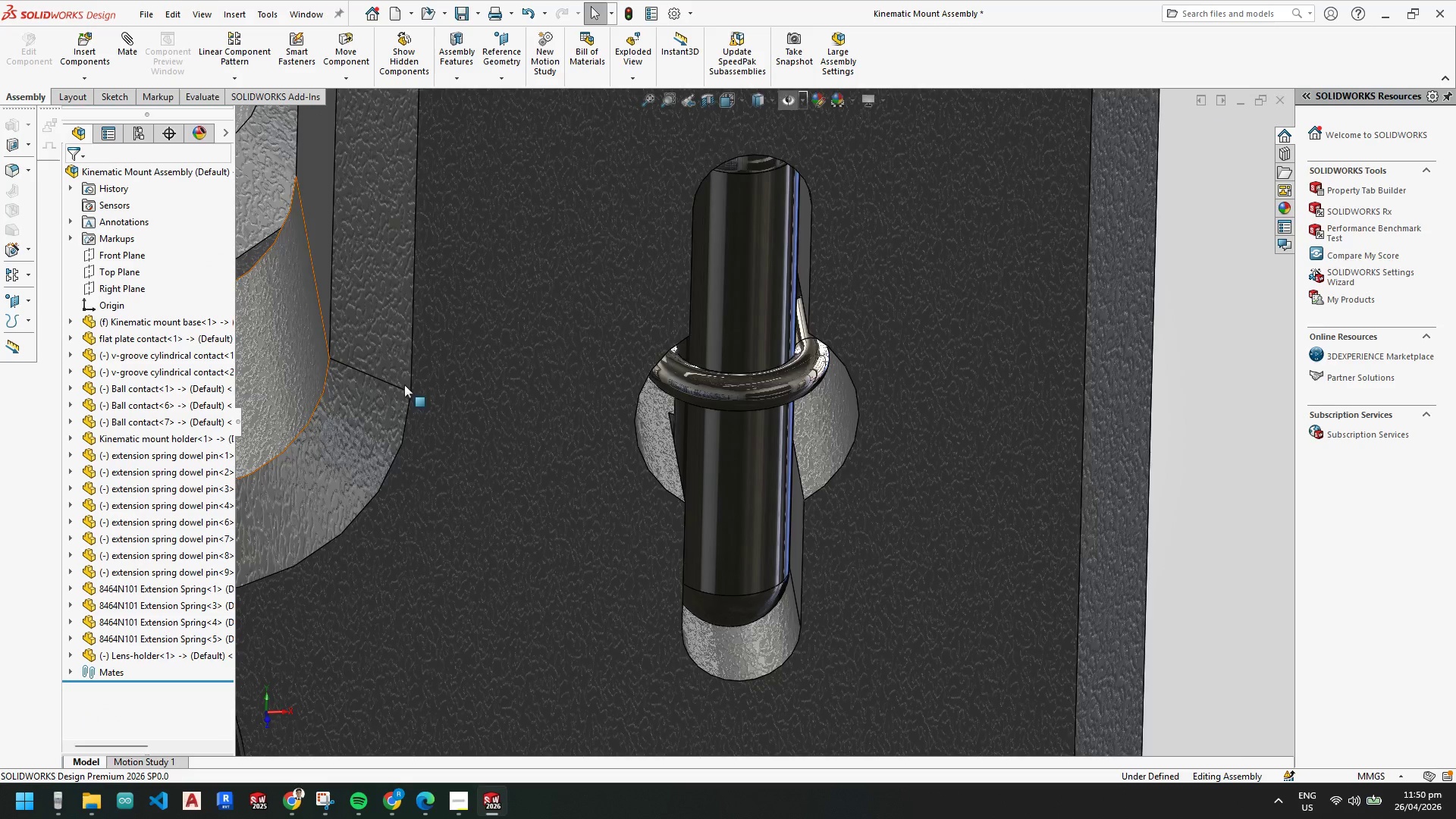 
scroll: coordinate [780, 576], scroll_direction: up, amount: 12.0
 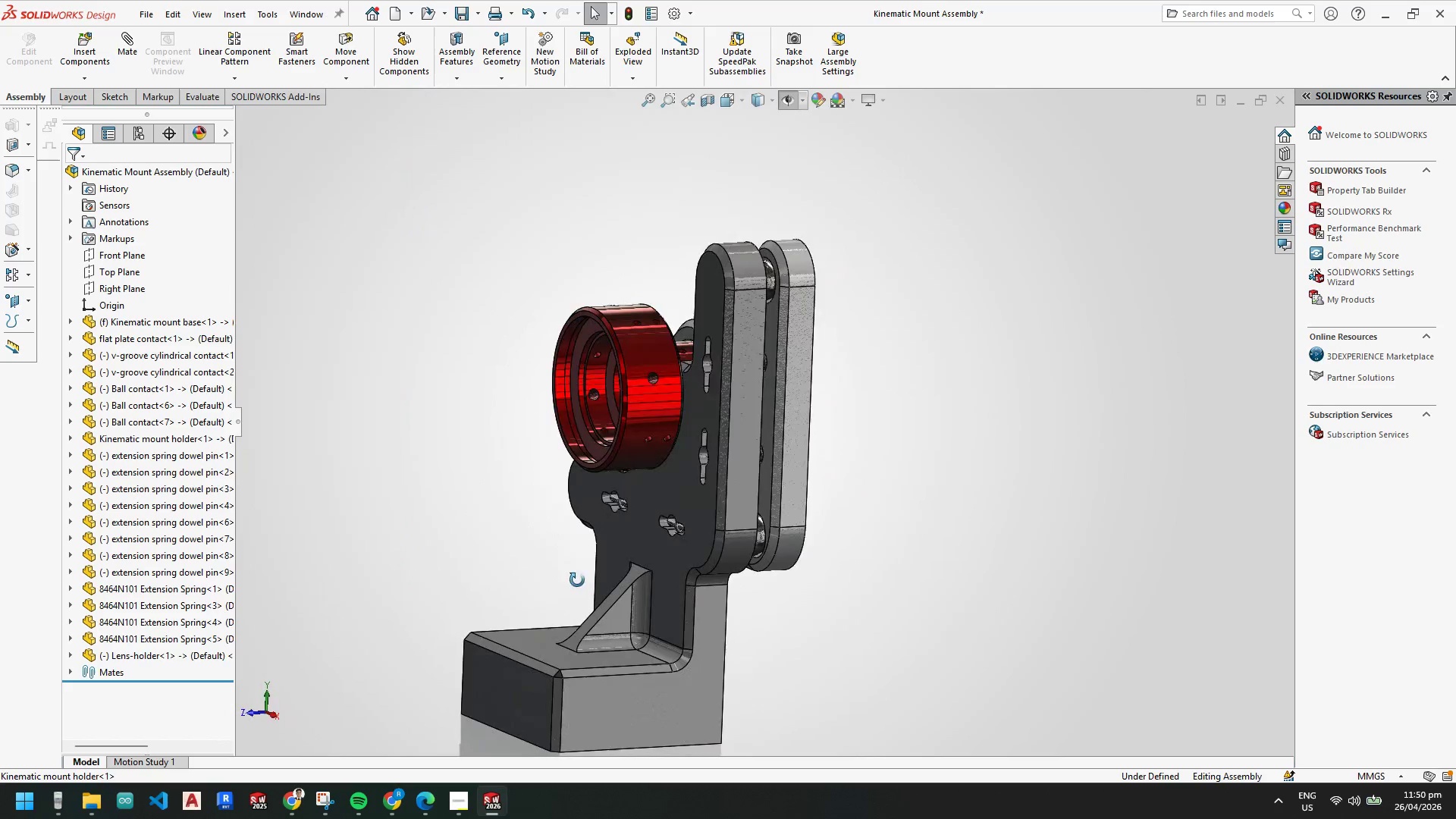 
scroll: coordinate [735, 590], scroll_direction: down, amount: 4.0
 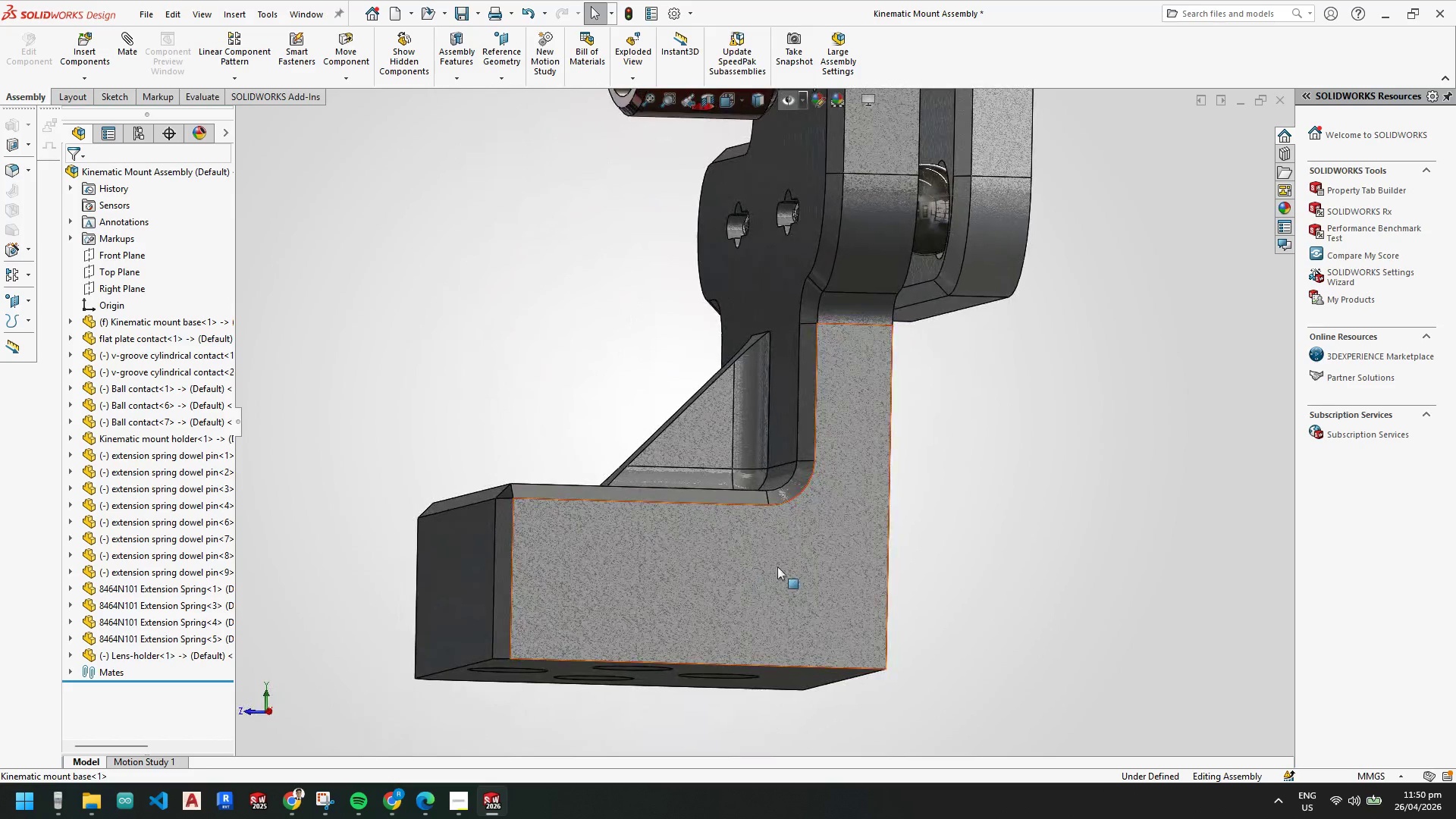 
scroll: coordinate [864, 556], scroll_direction: up, amount: 5.0
 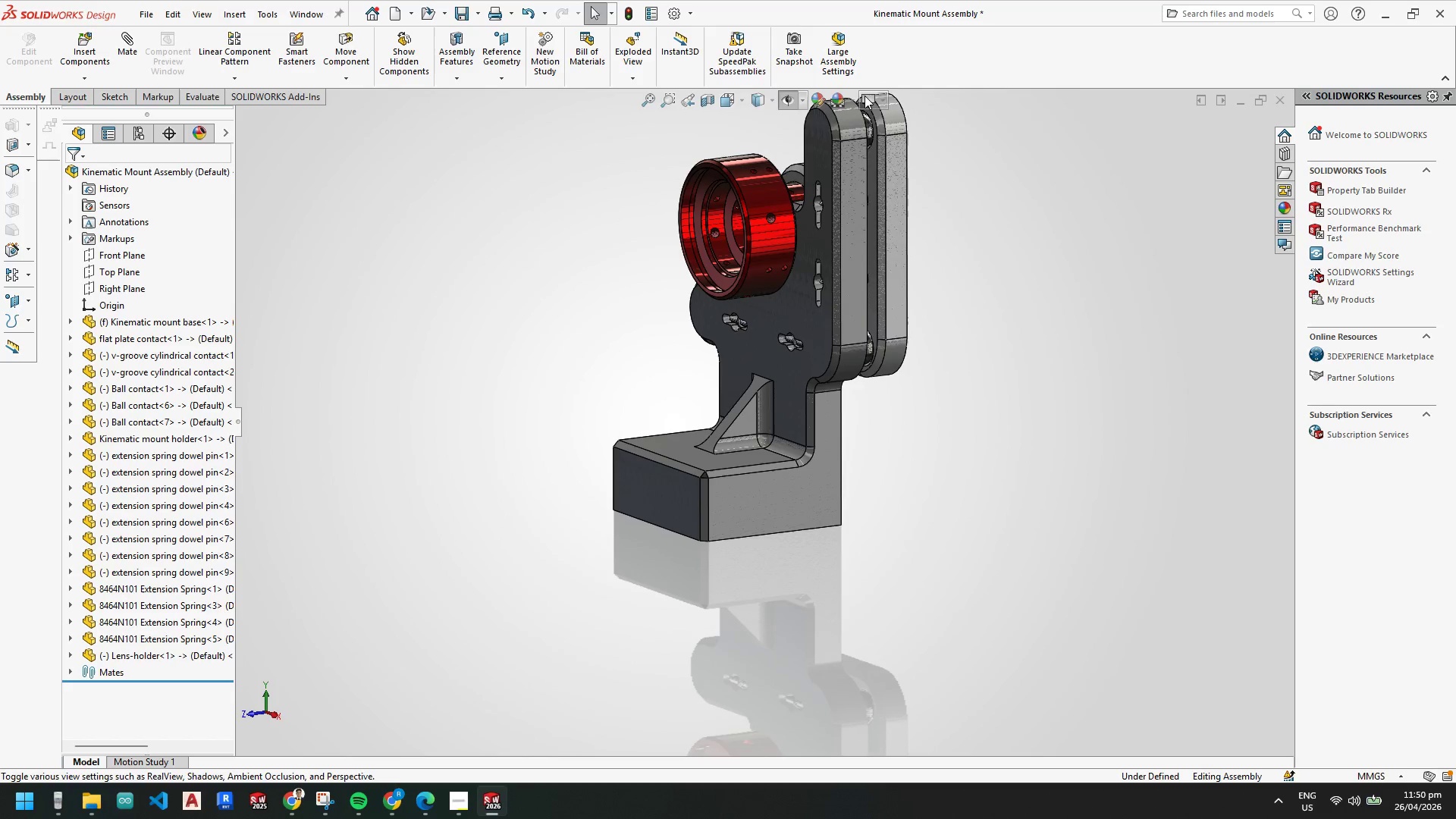 
left_click([874, 116])
 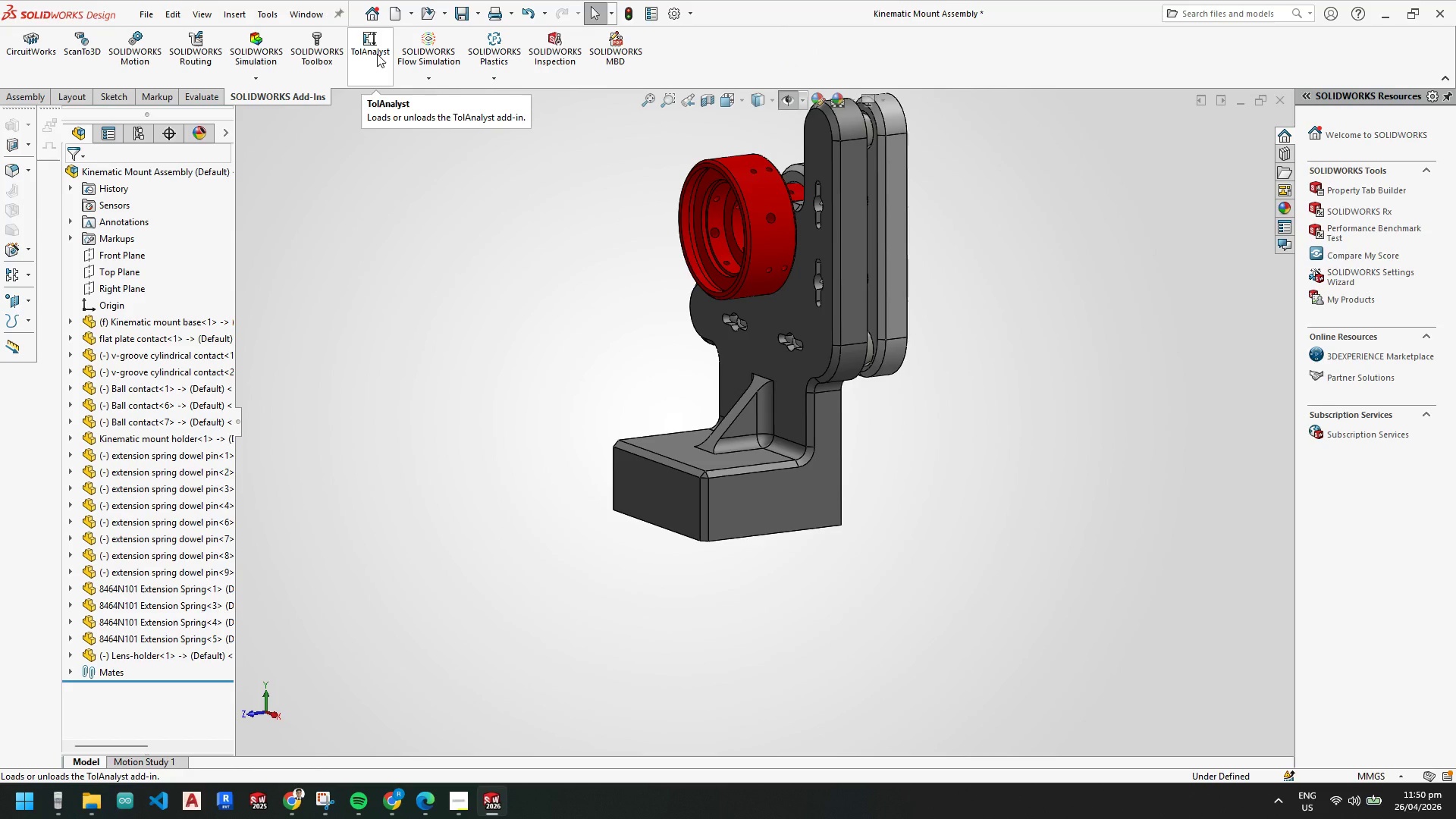 
left_click([377, 54])
 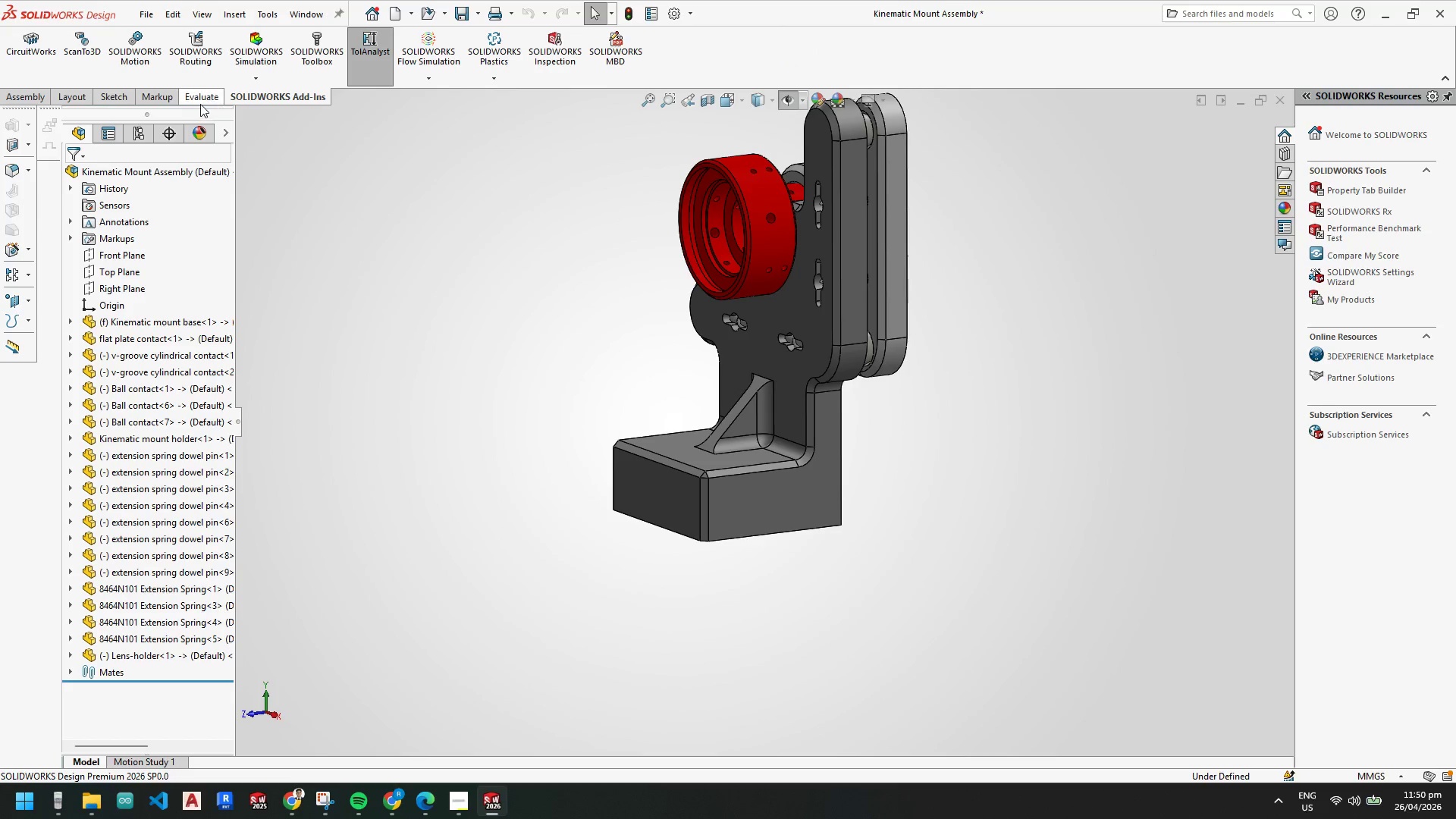 
left_click([205, 98])
 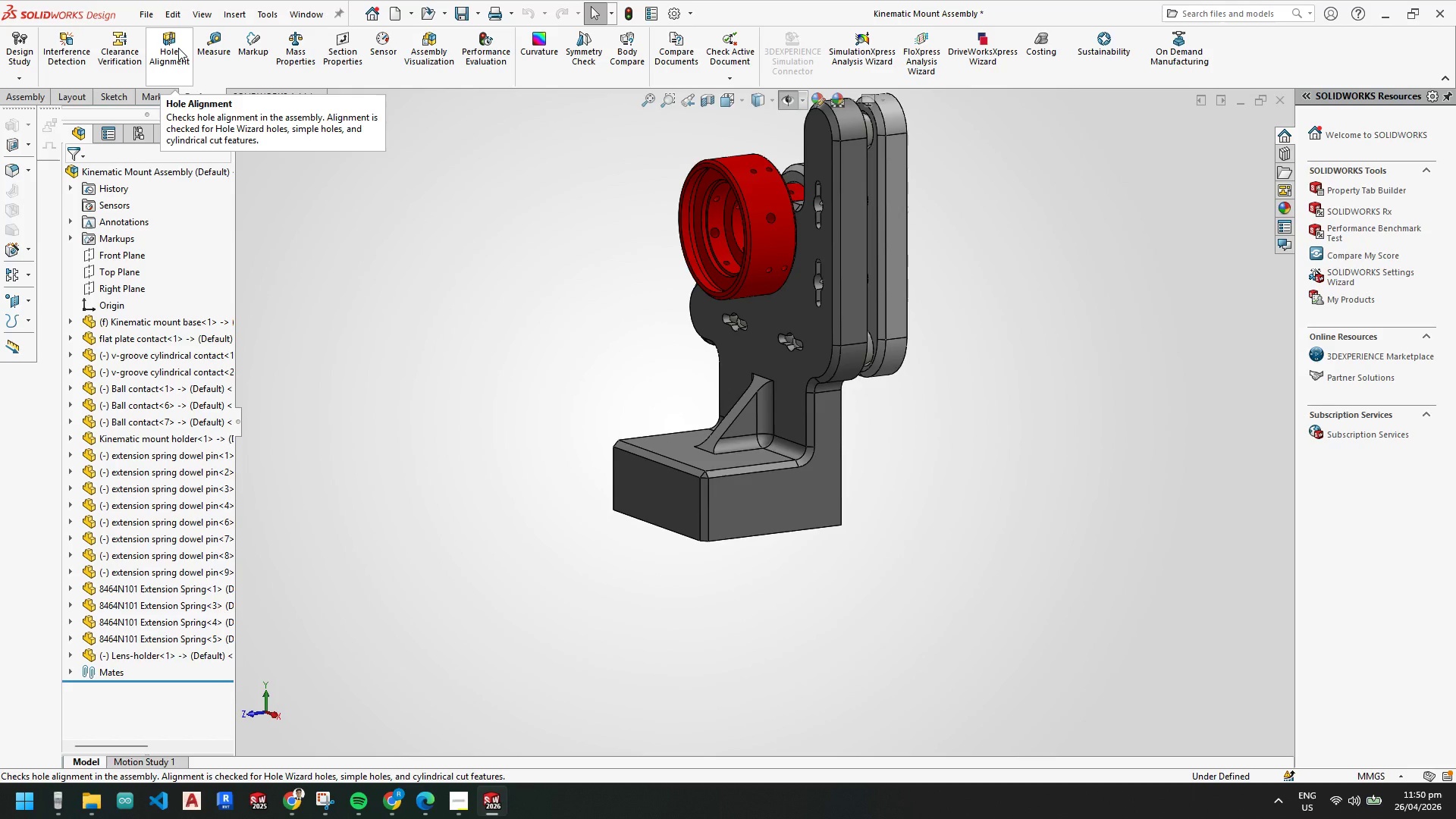 
wait(15.46)
 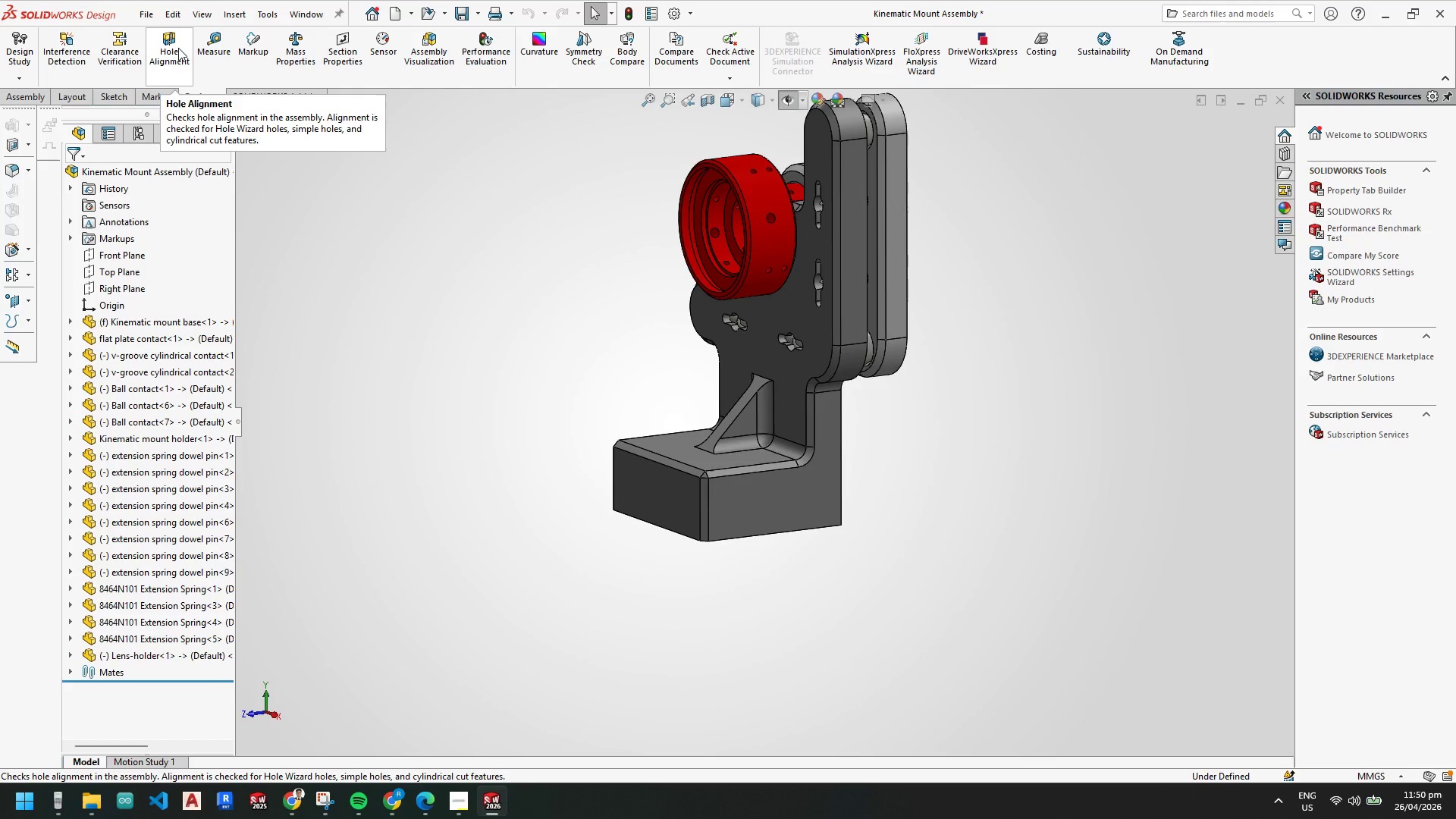 
mouse_move([146, 58])
 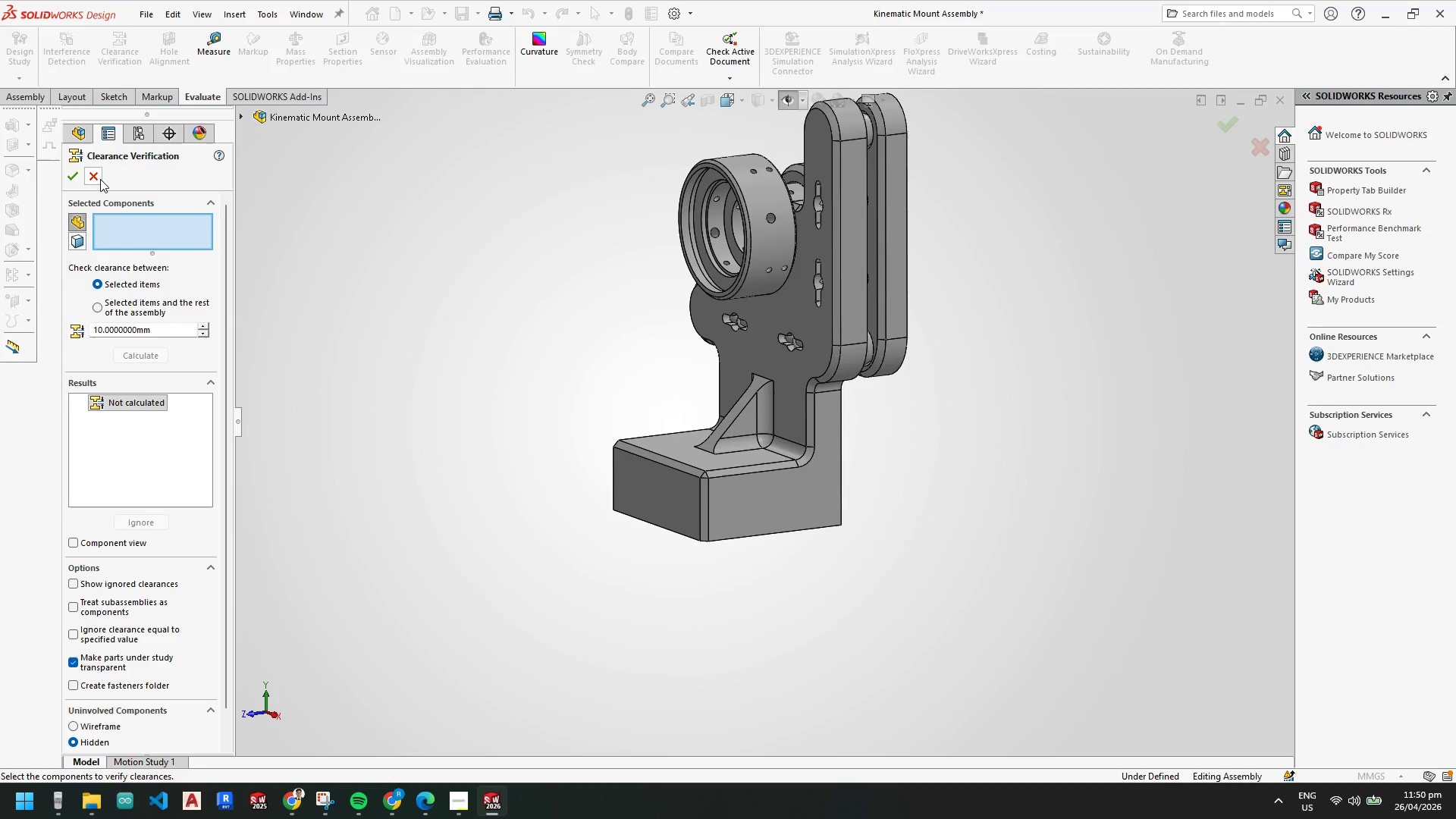 
left_click([100, 179])
 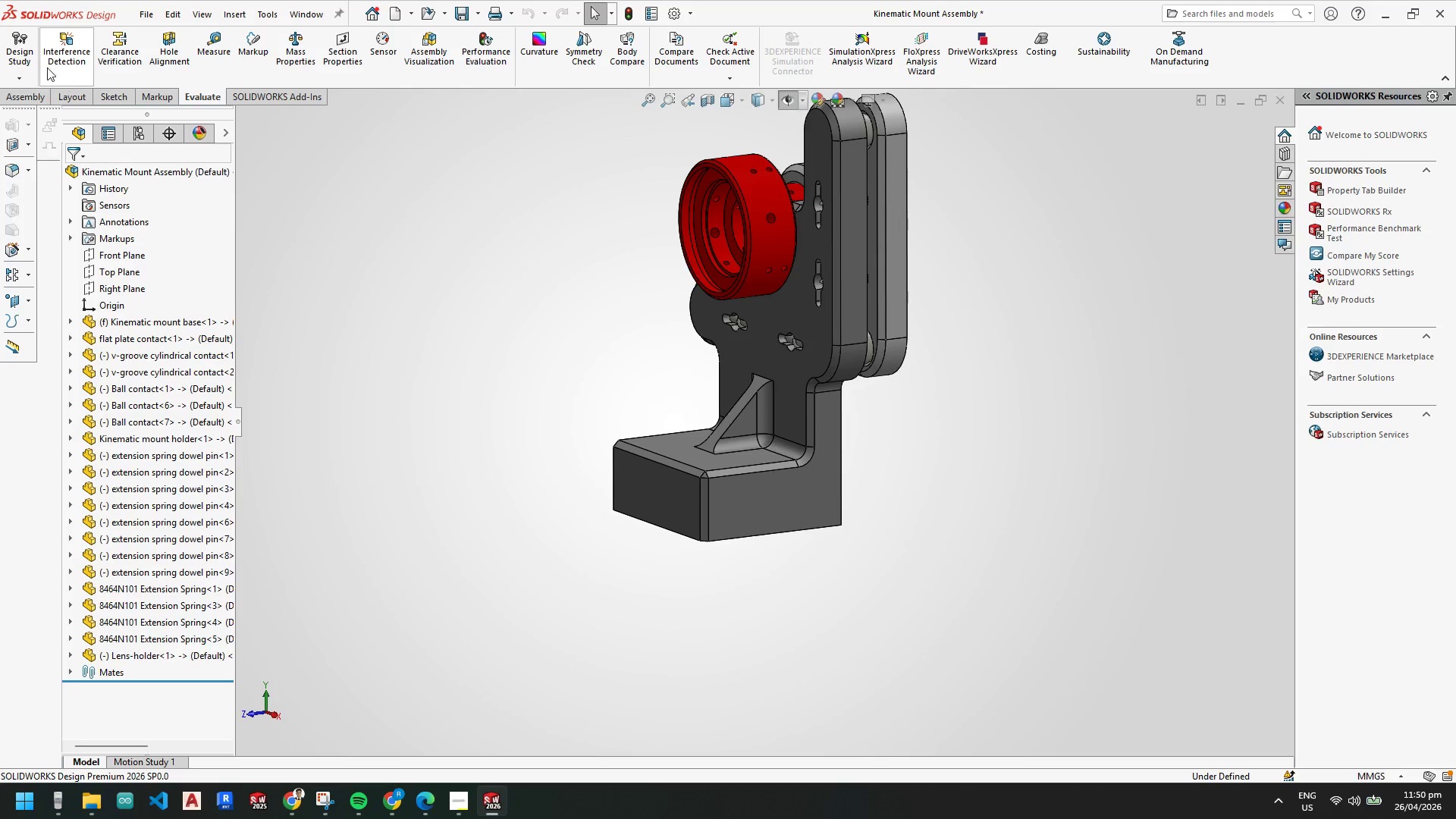 
left_click([23, 80])
 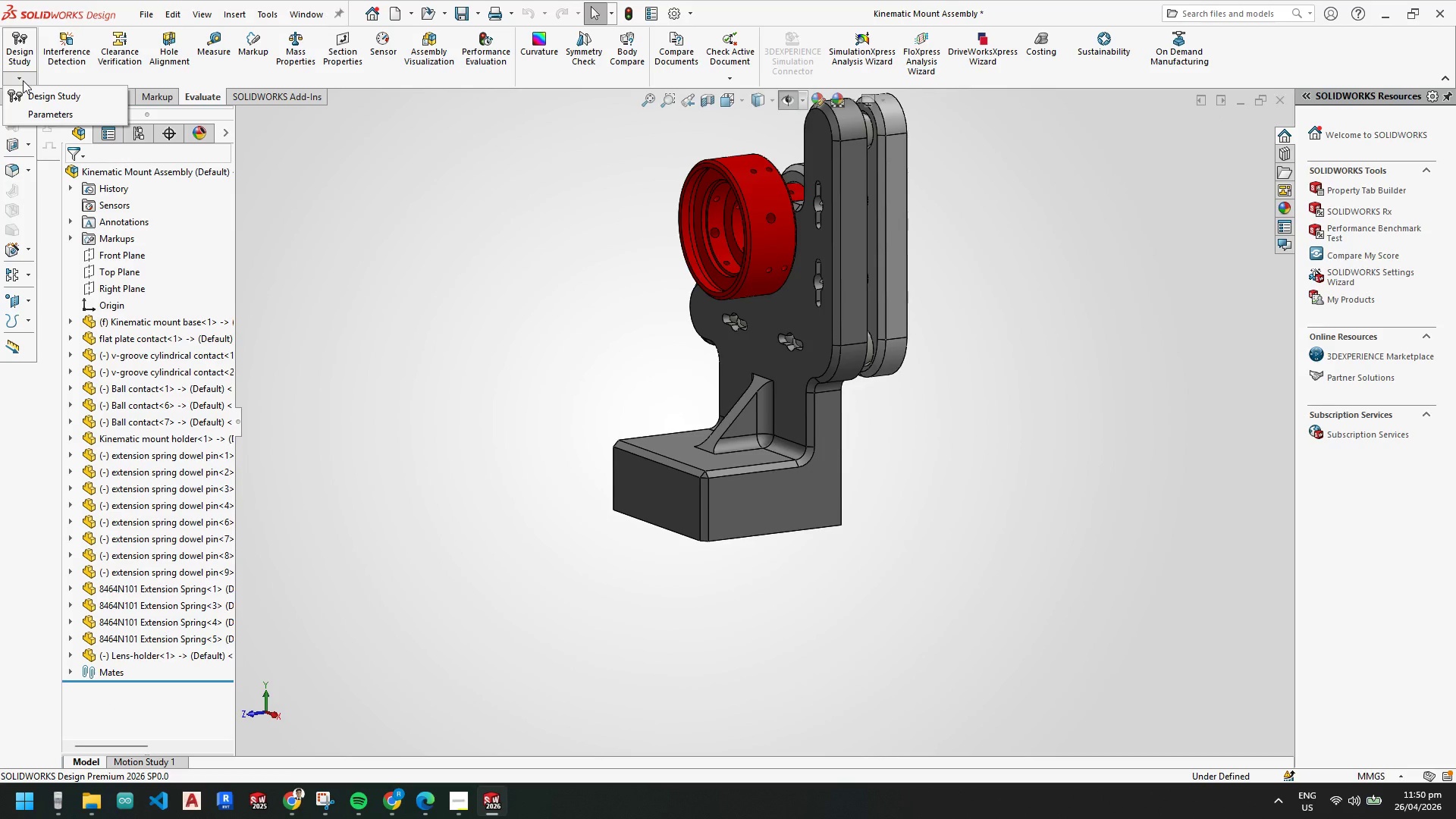 
mouse_move([27, 85])
 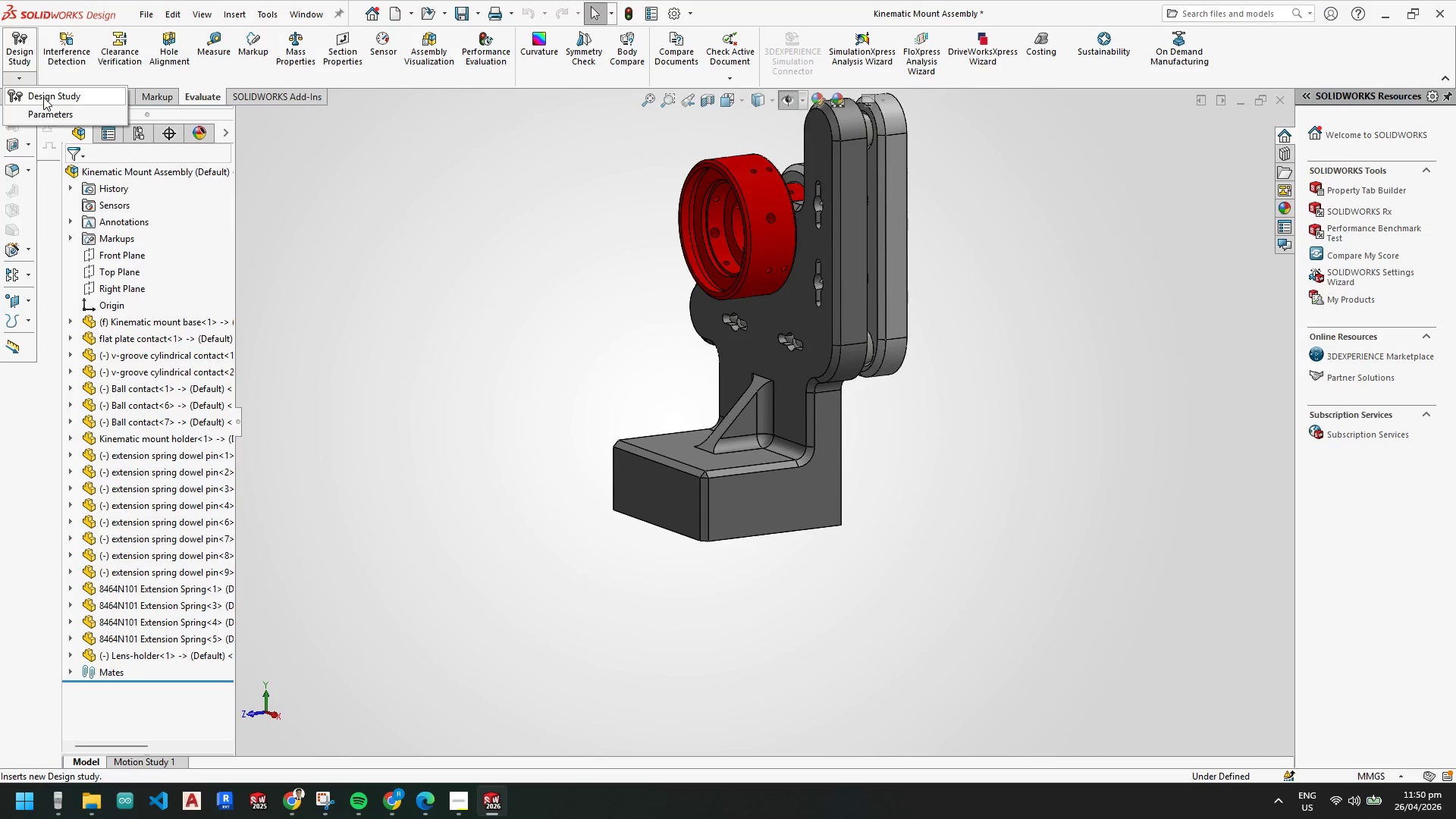 
left_click([43, 97])
 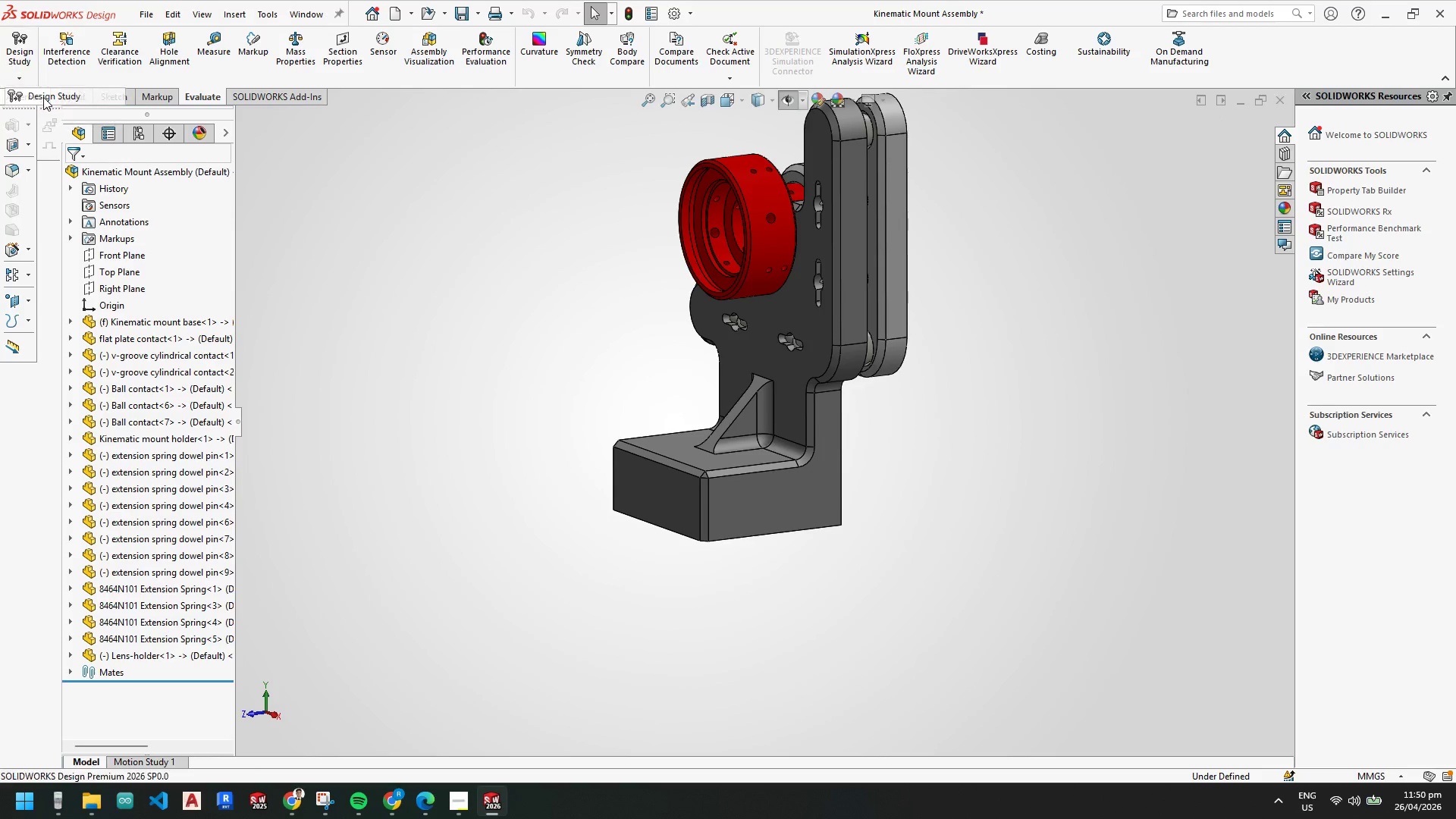 
mouse_move([60, 102])
 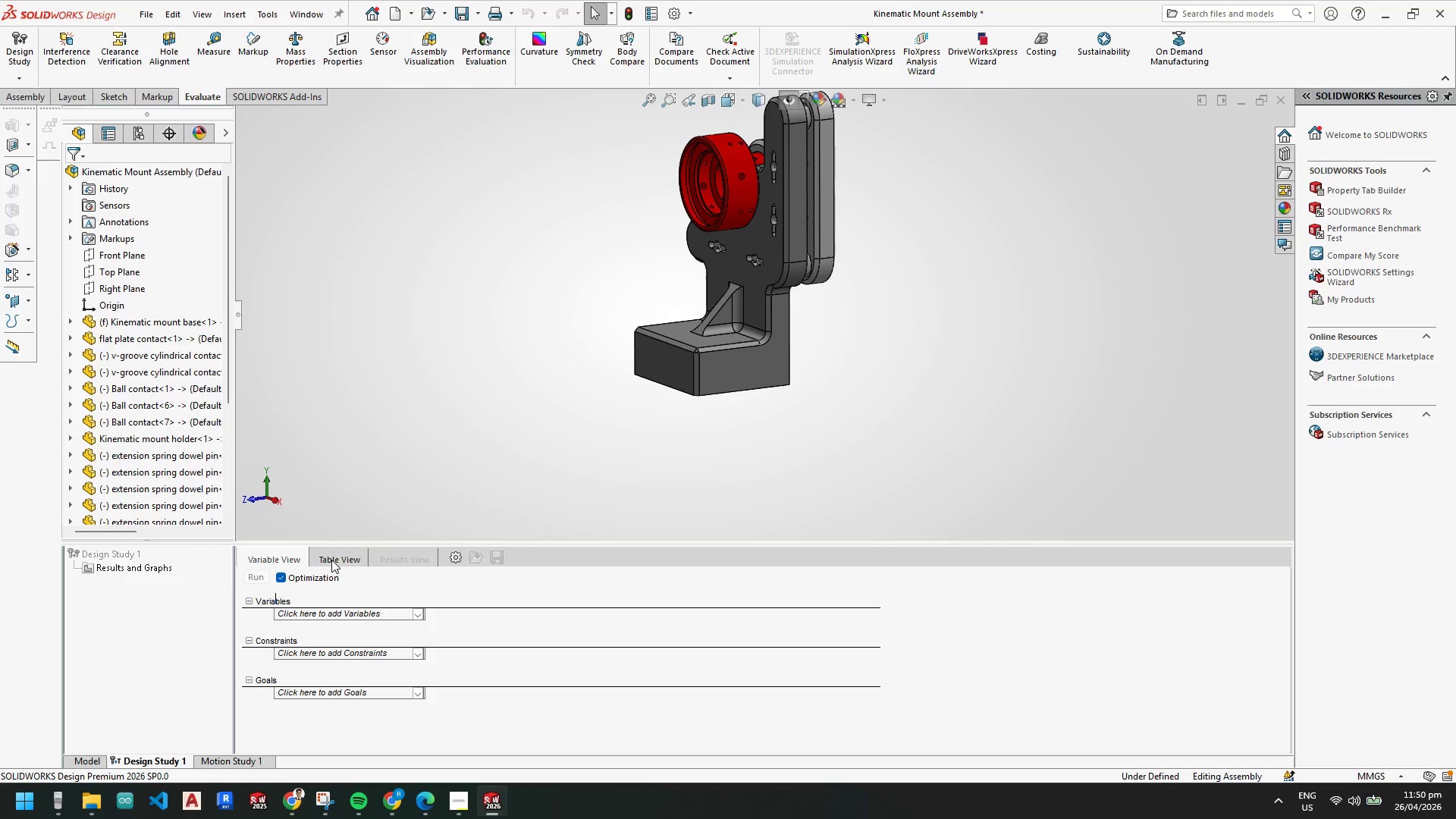 
left_click([14, 71])
 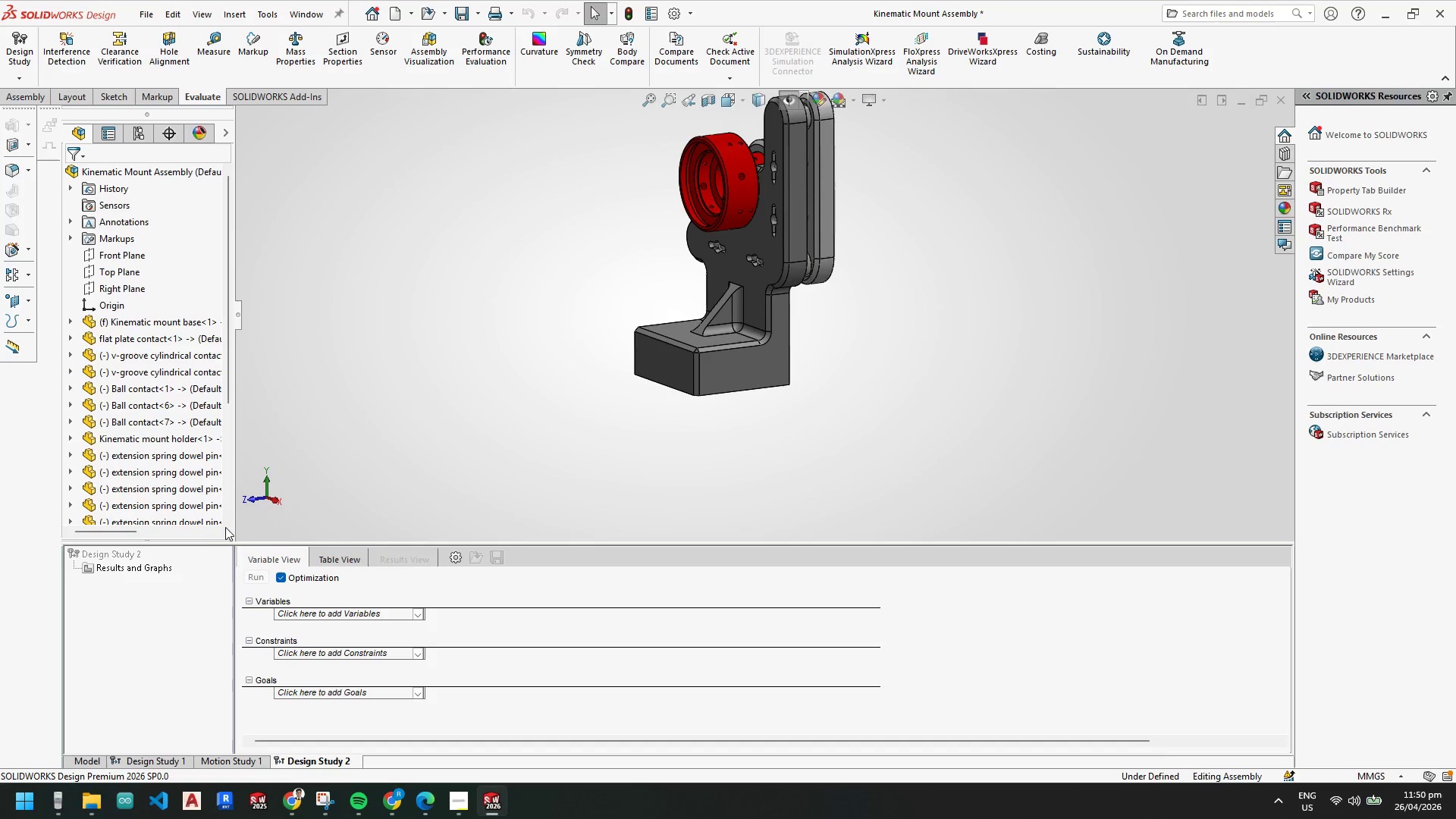 
left_click([419, 441])
 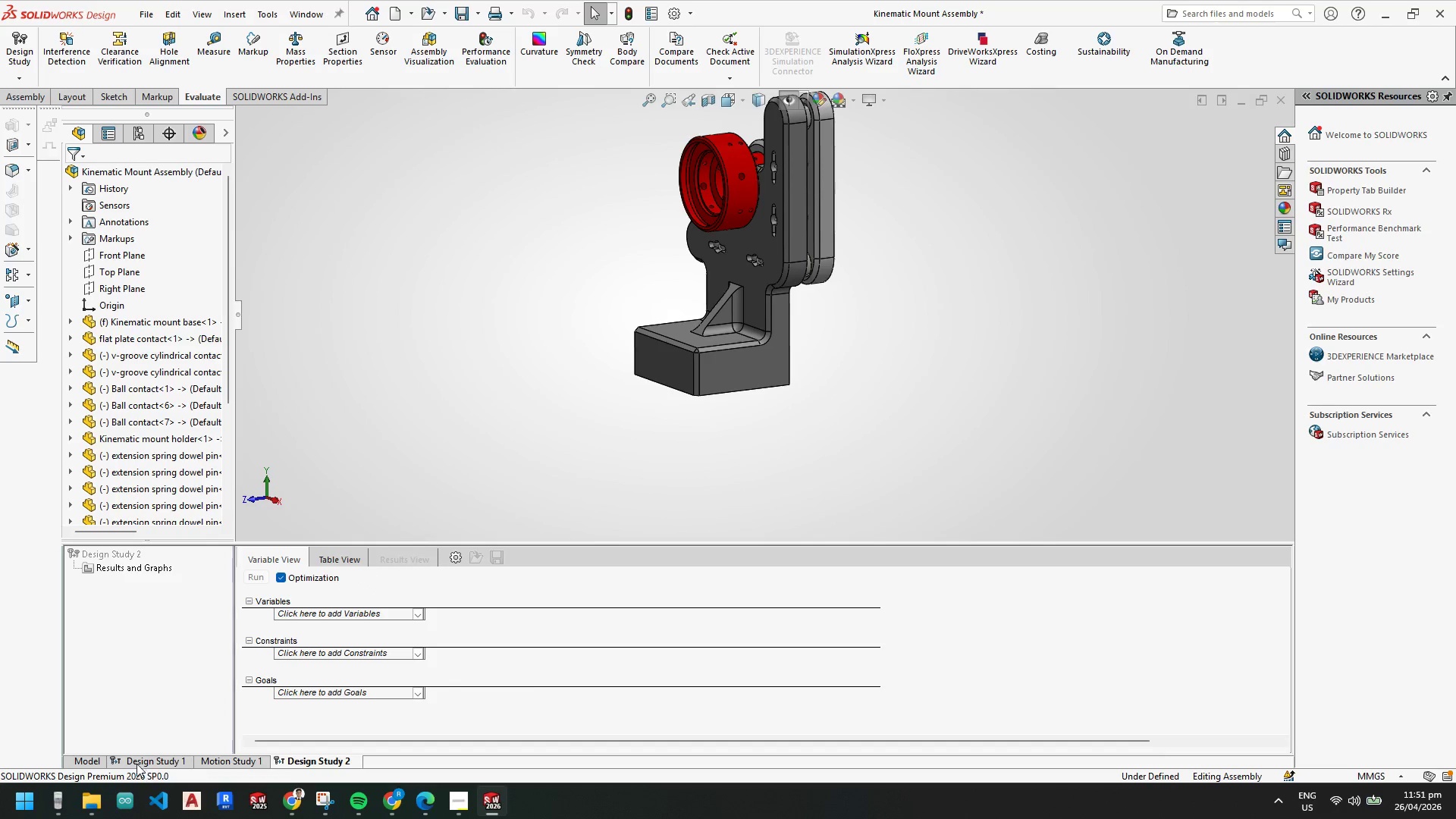 
right_click([302, 762])
 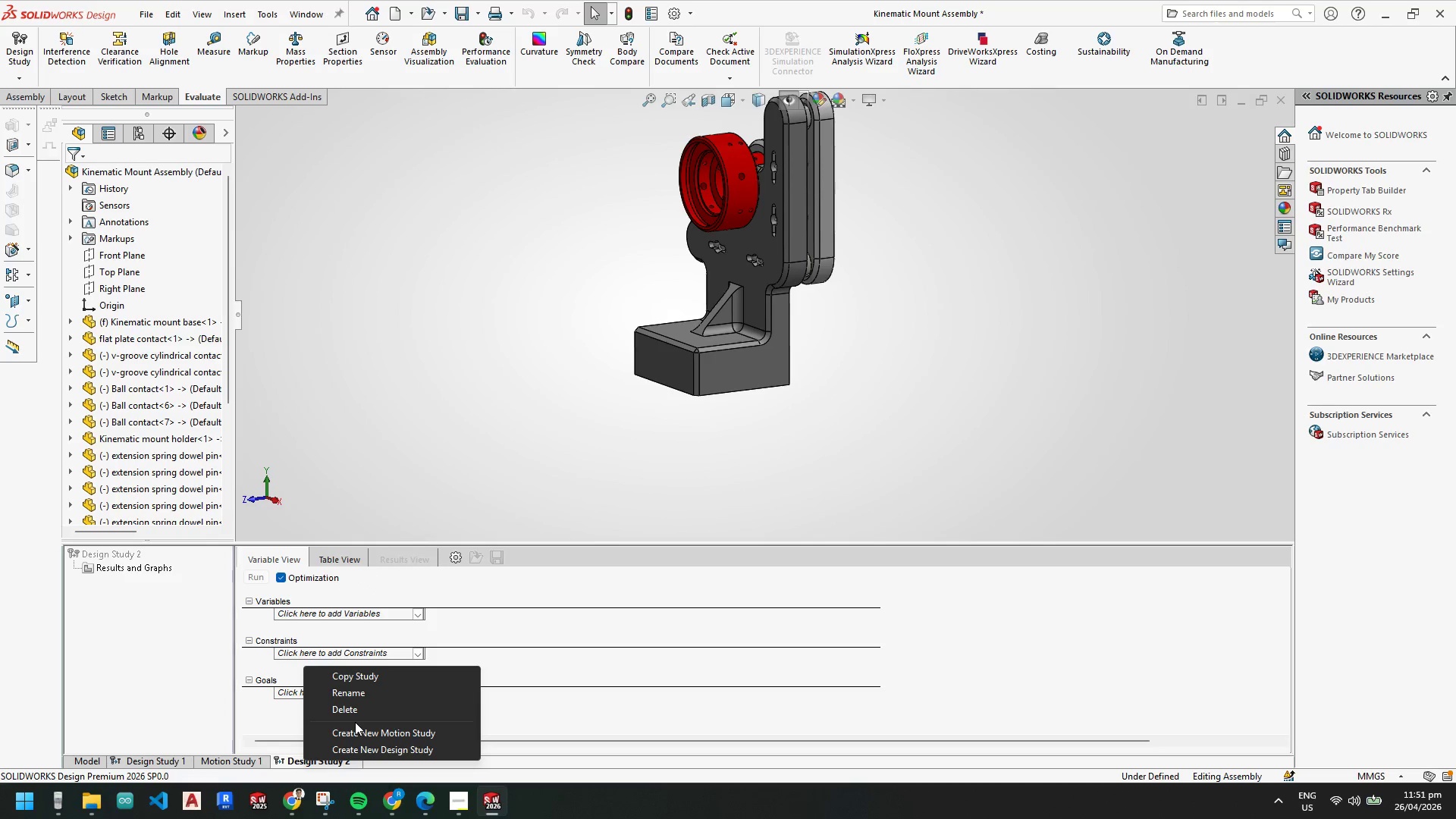 
left_click([357, 715])
 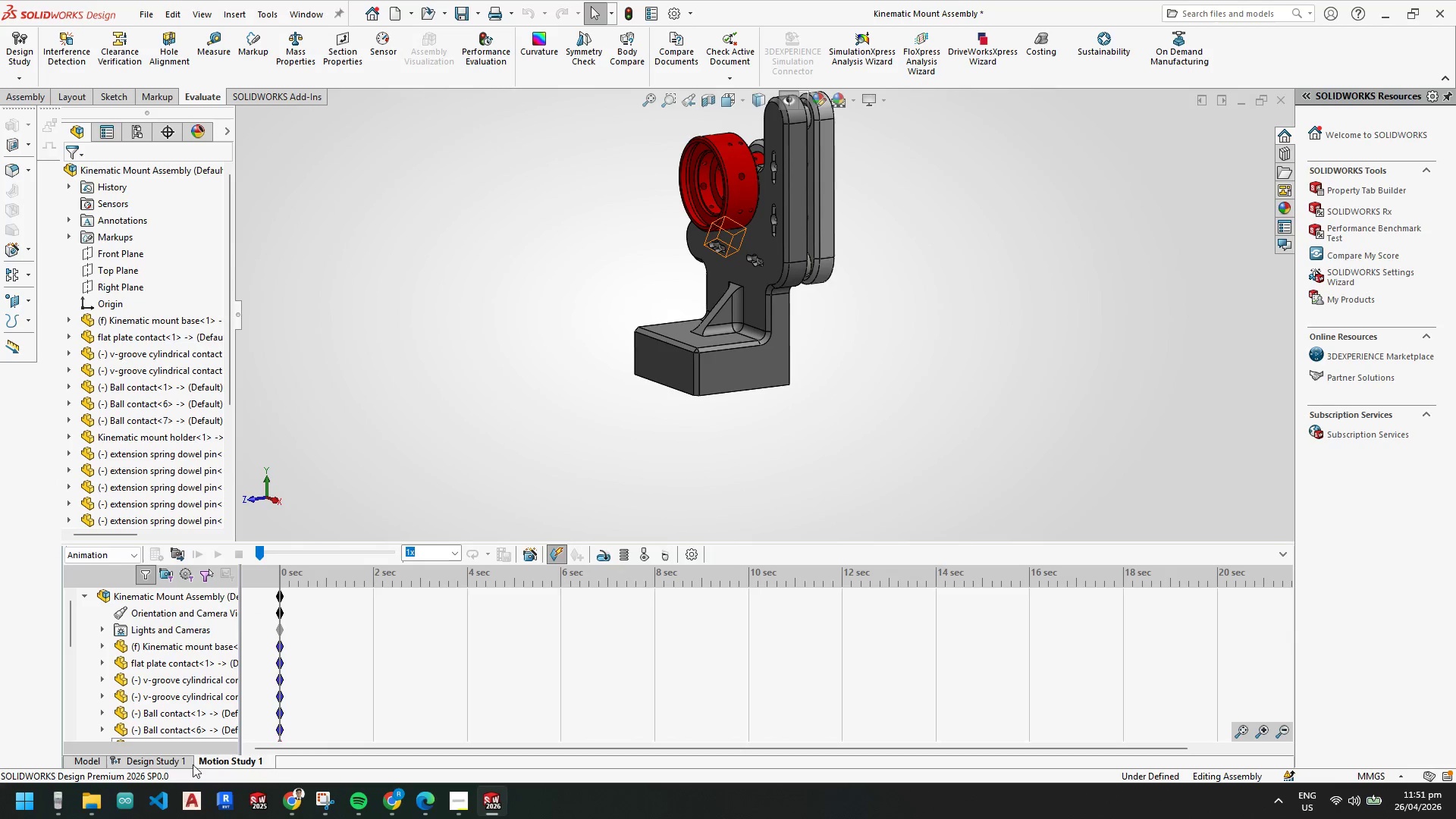 
left_click([177, 761])
 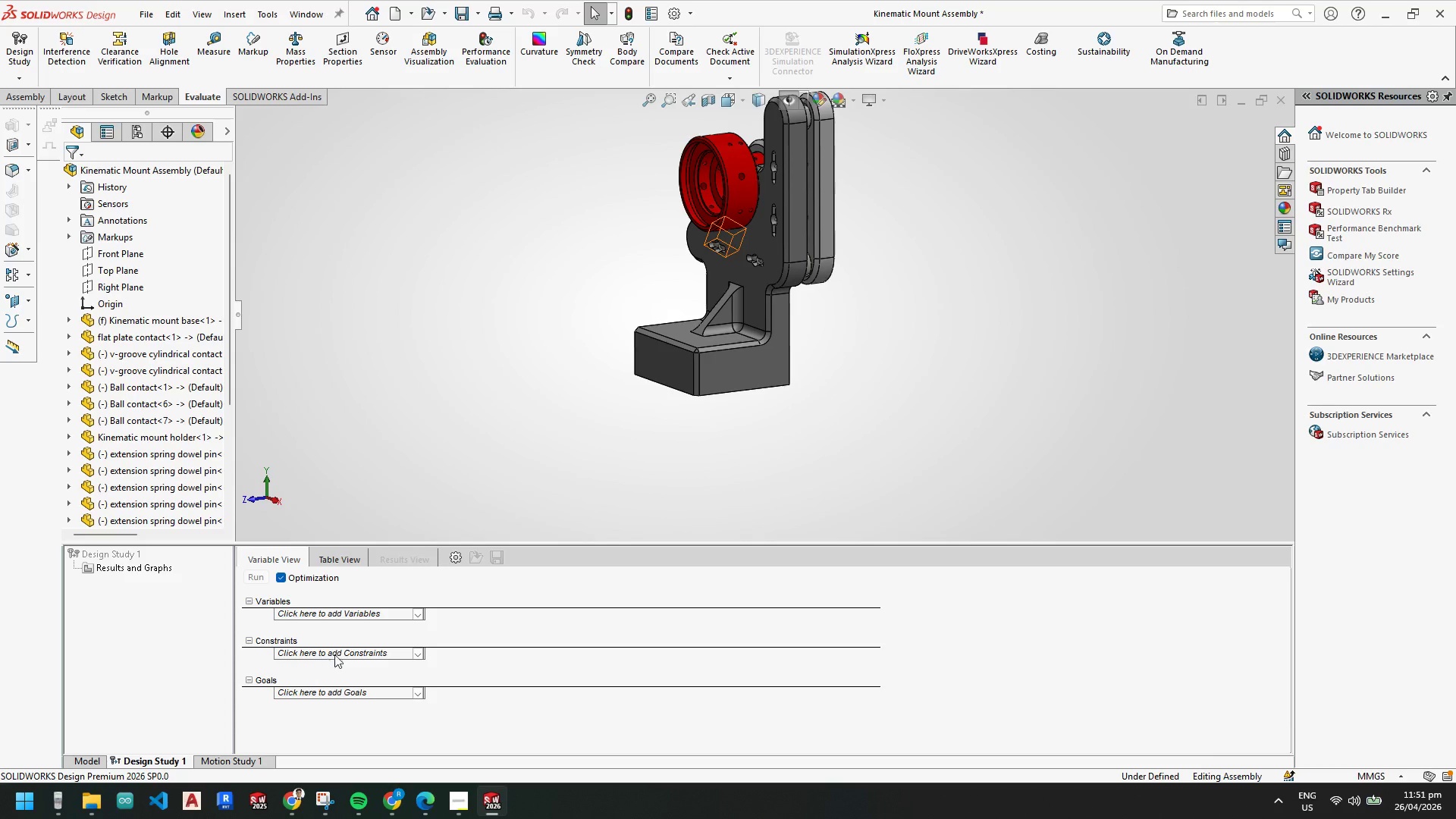 
left_click([369, 618])
 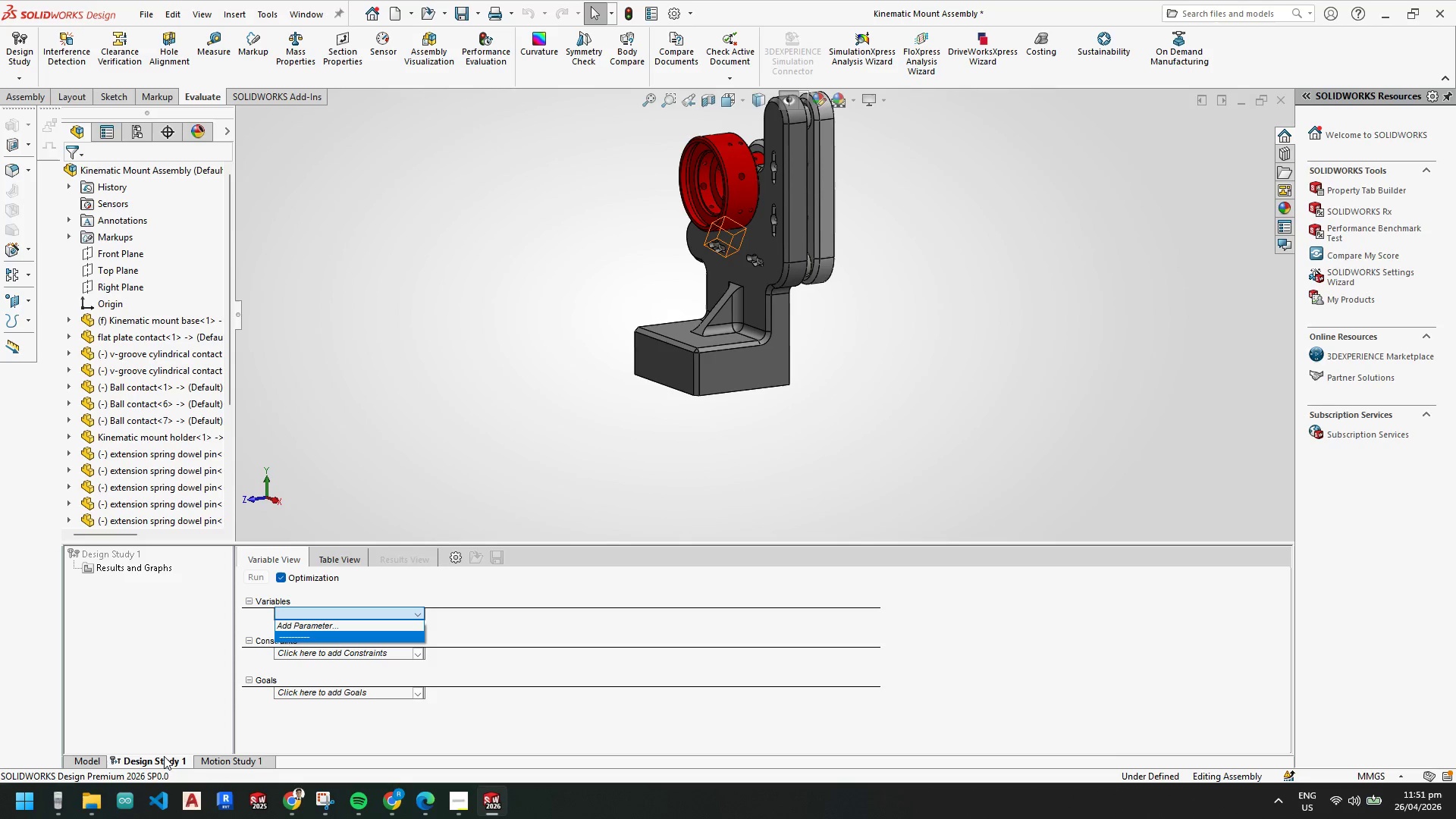 
right_click([163, 755])
 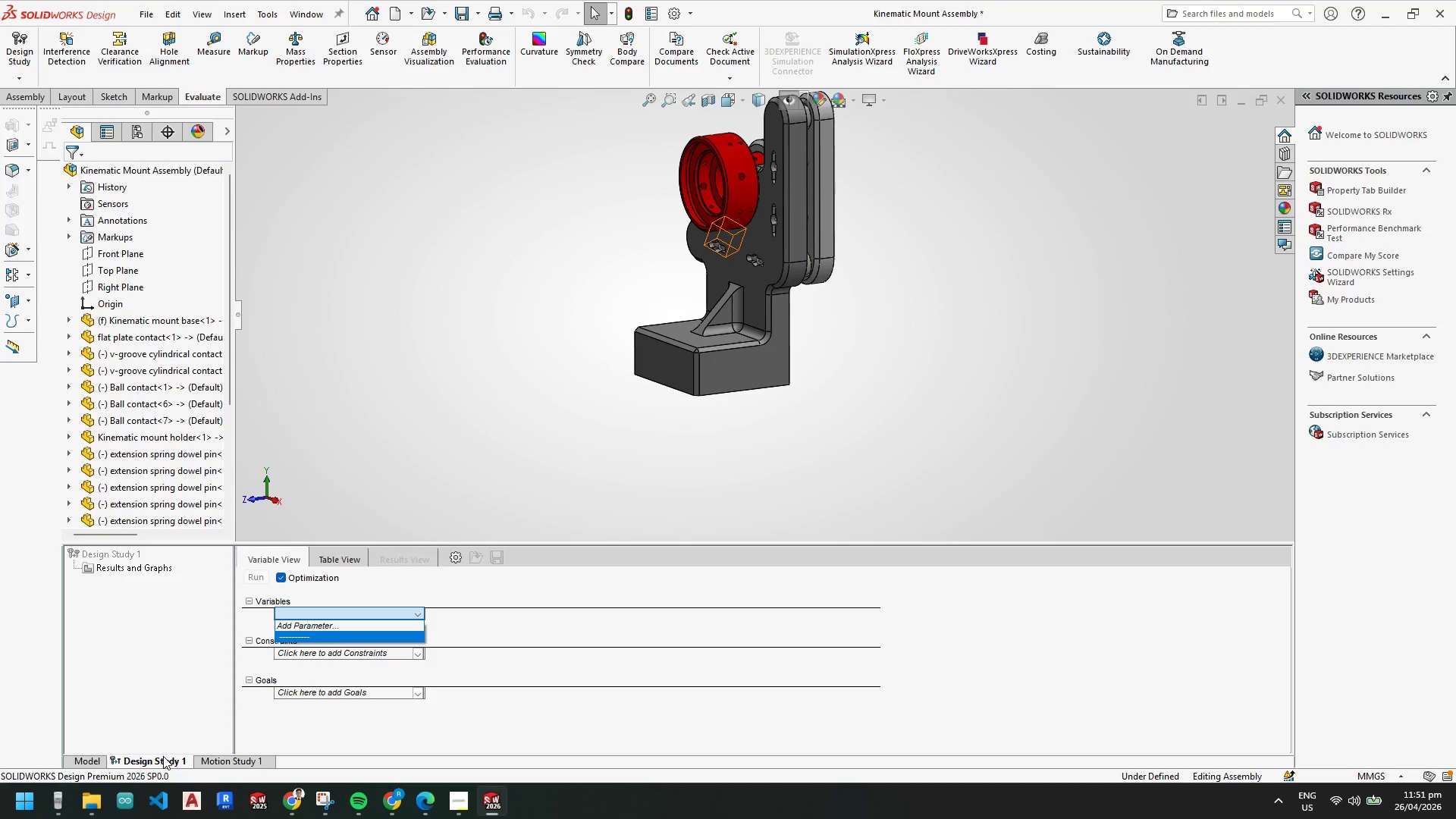 
left_click([165, 758])
 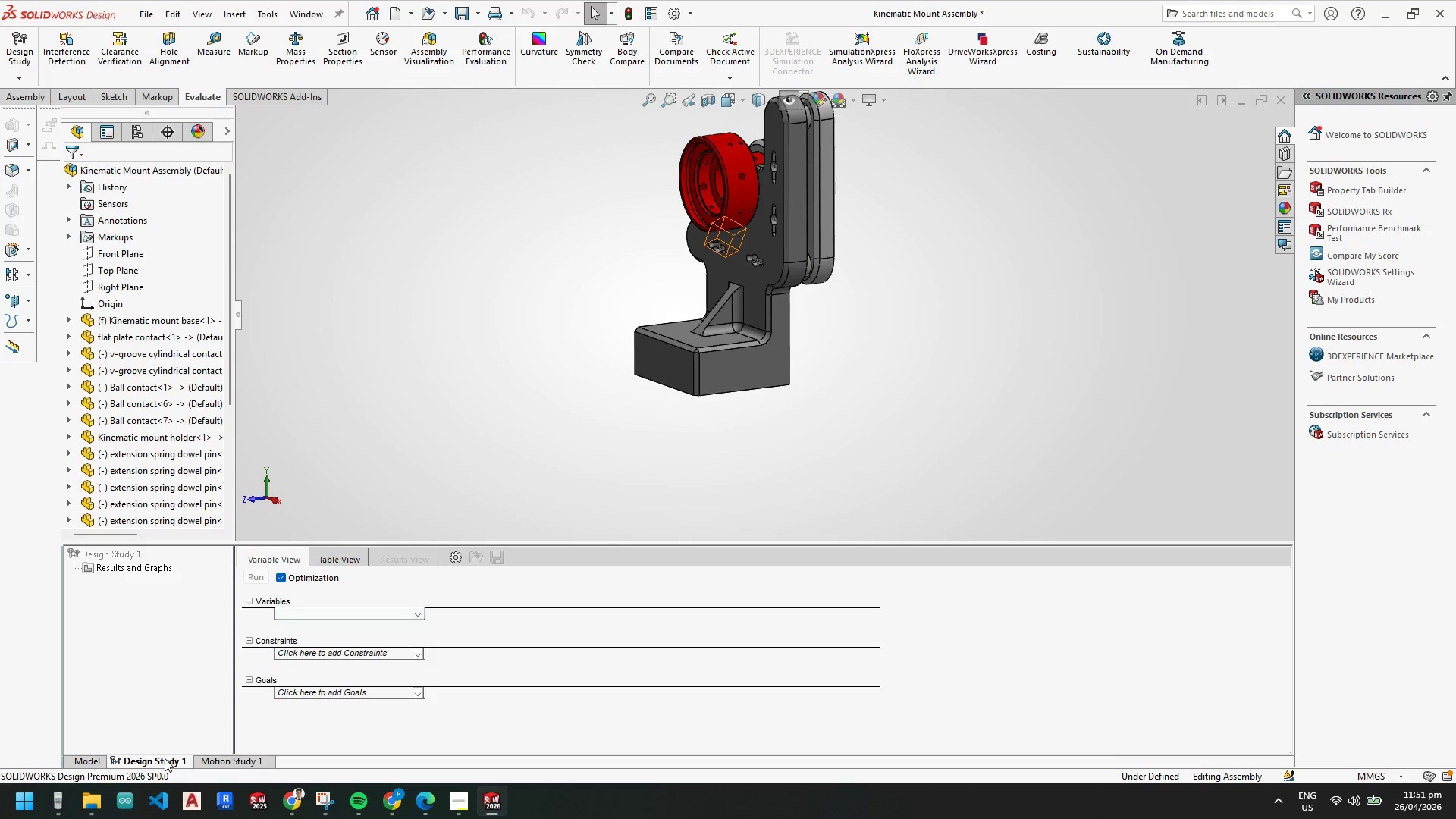 
right_click([165, 758])
 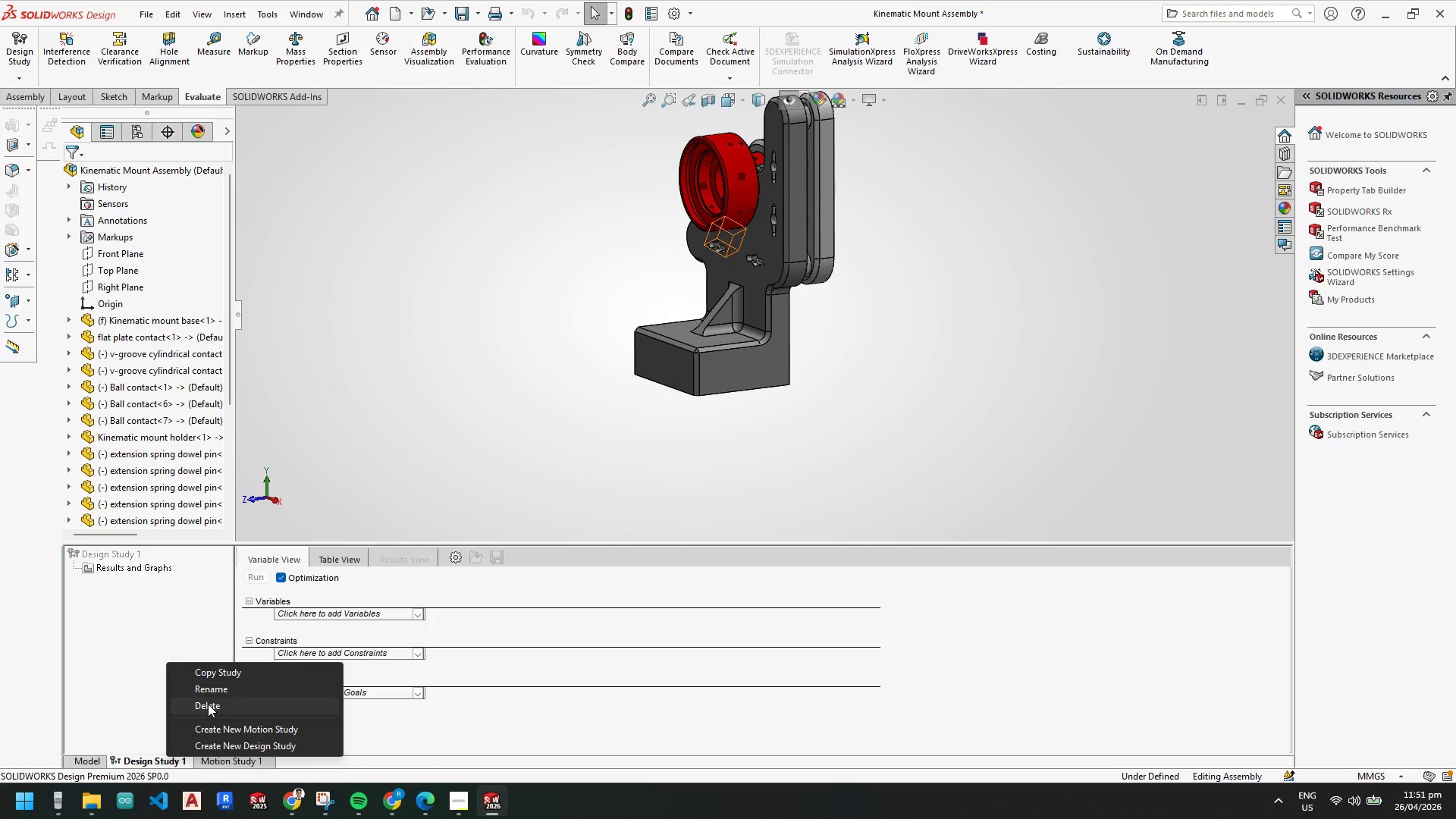 
left_click([208, 704])
 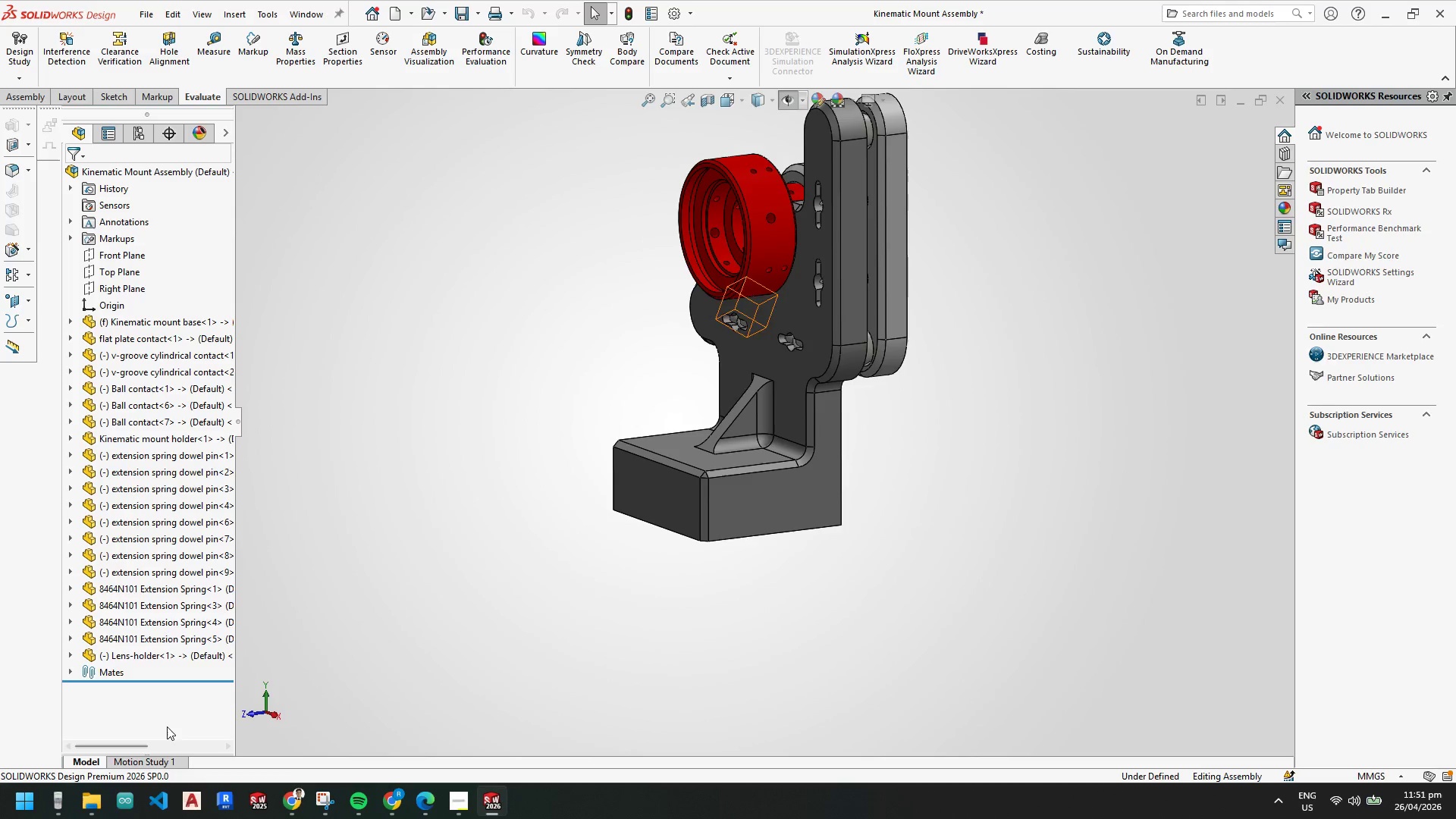 
left_click([1189, 15])
 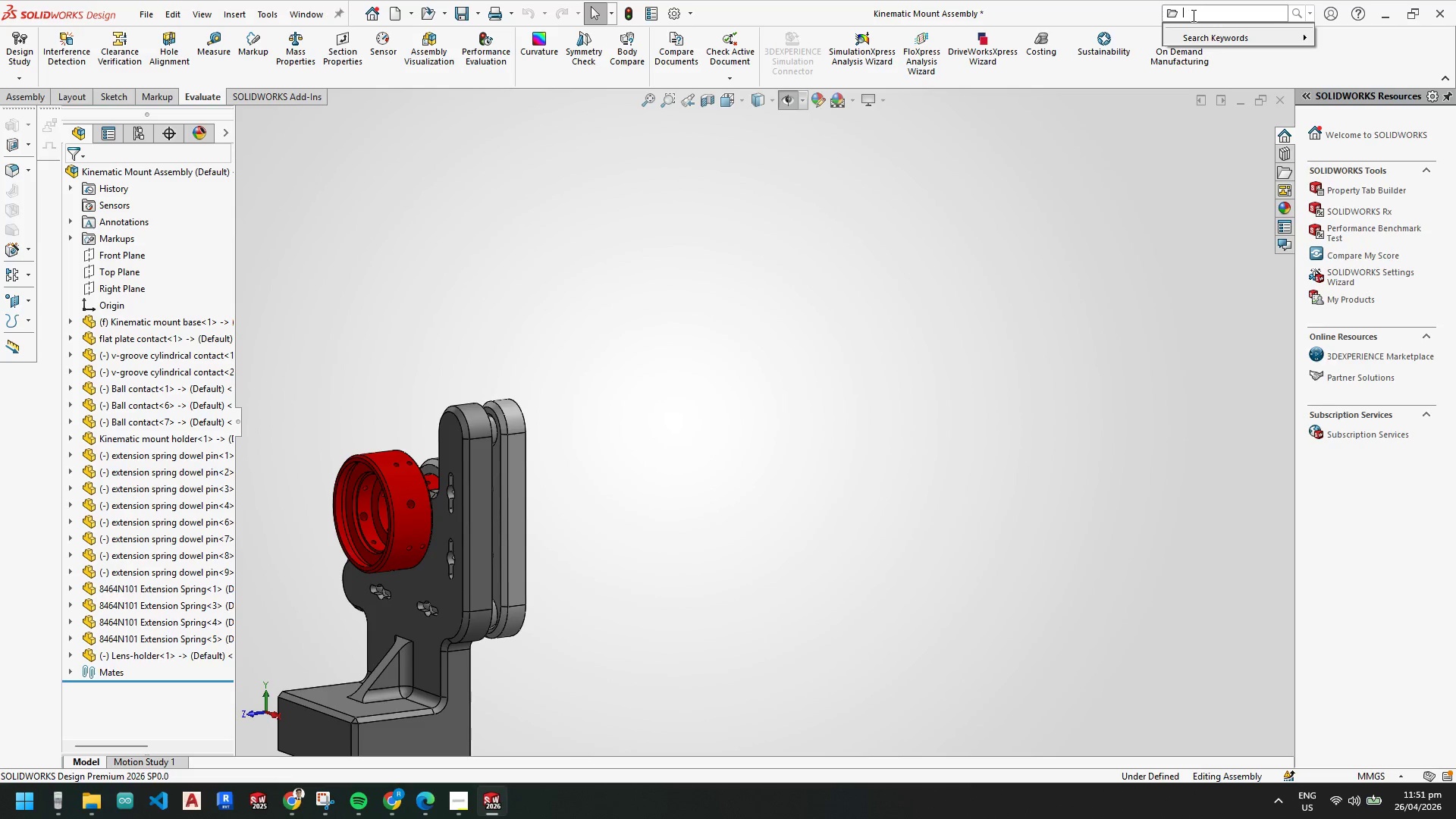 
scroll: coordinate [1160, 128], scroll_direction: up, amount: 1.0
 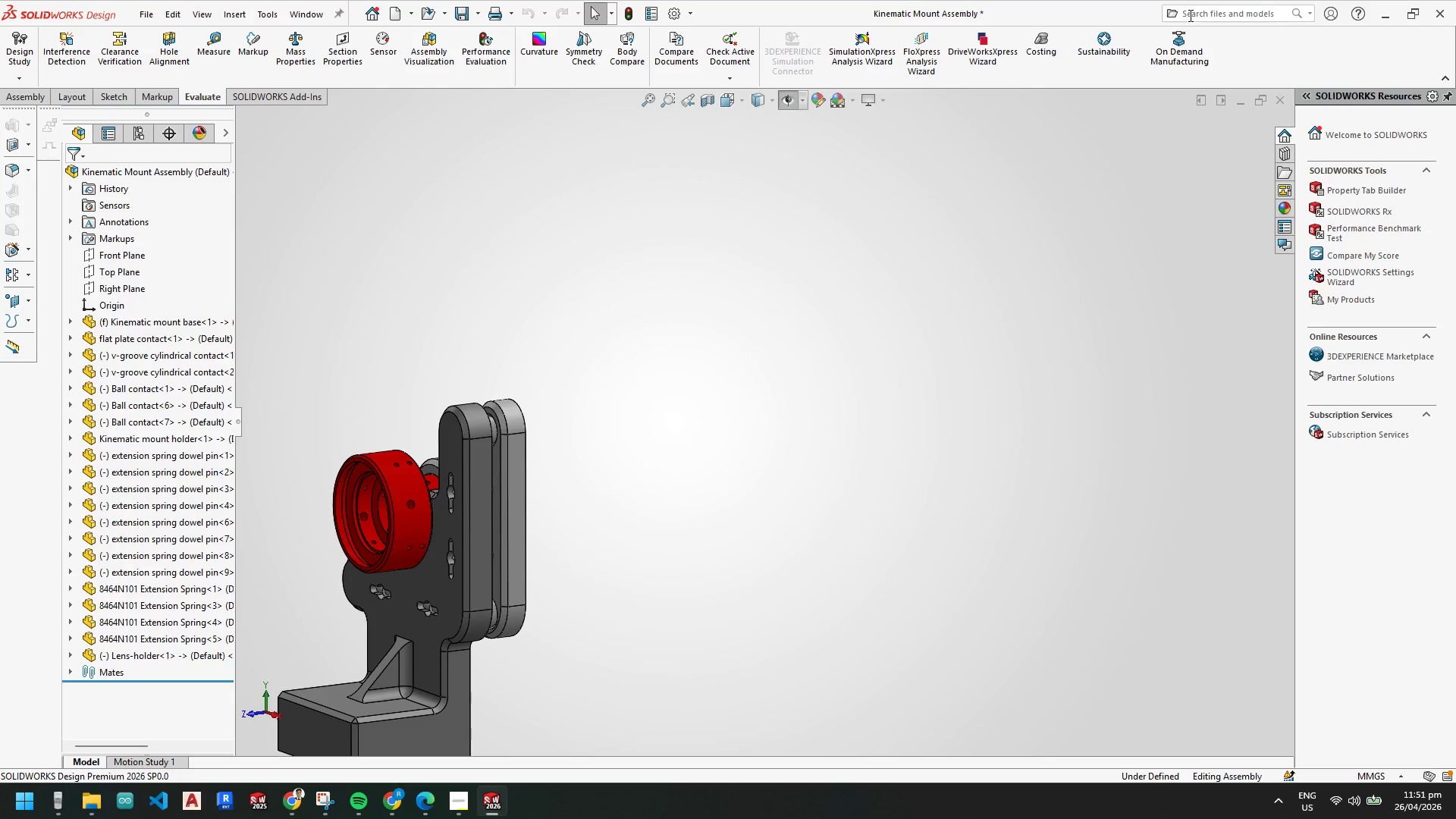 
mouse_move([1195, 14])
 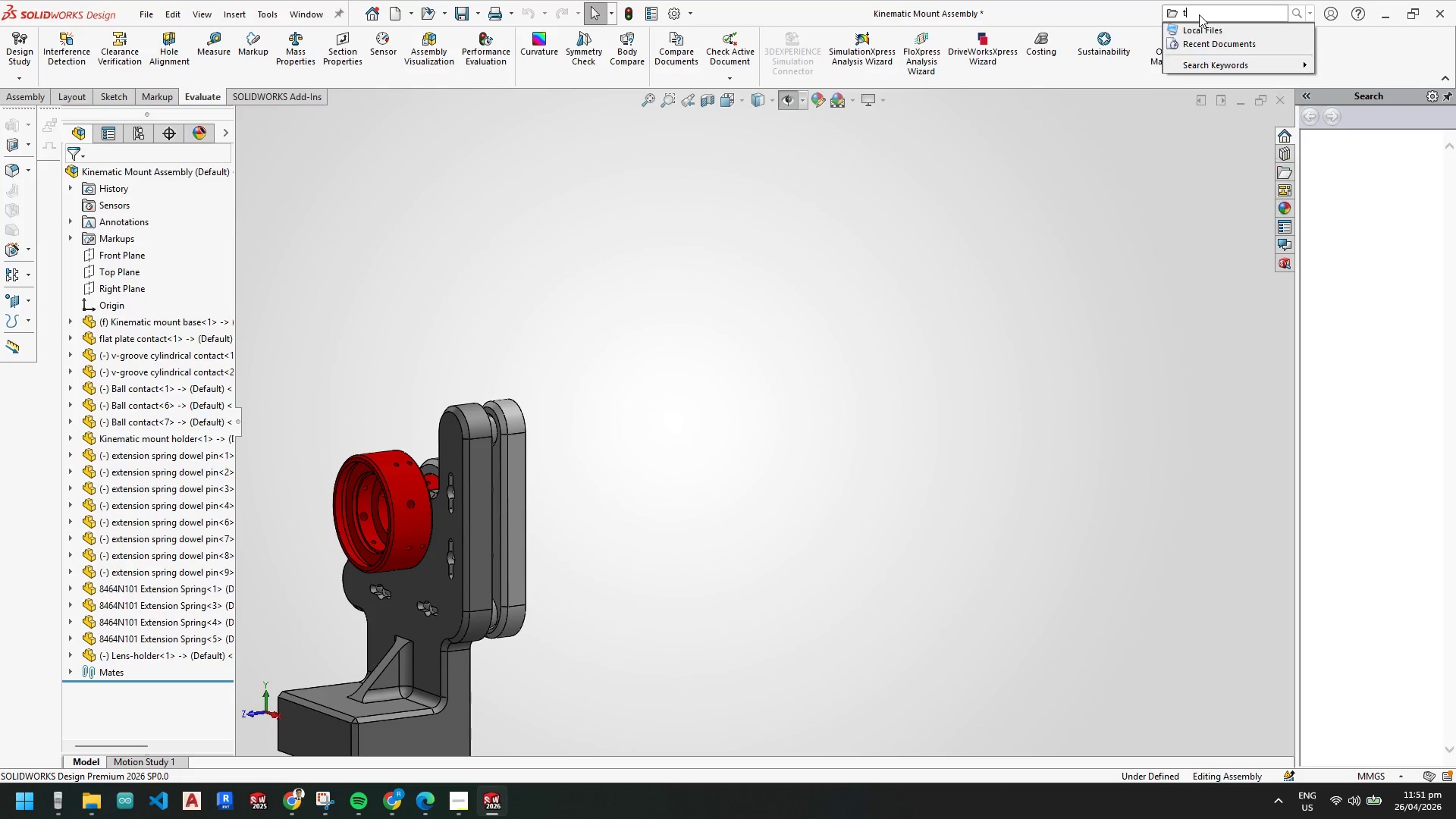 
type(tolana)
key(Backspace)
key(Backspace)
key(Backspace)
type(erance)
 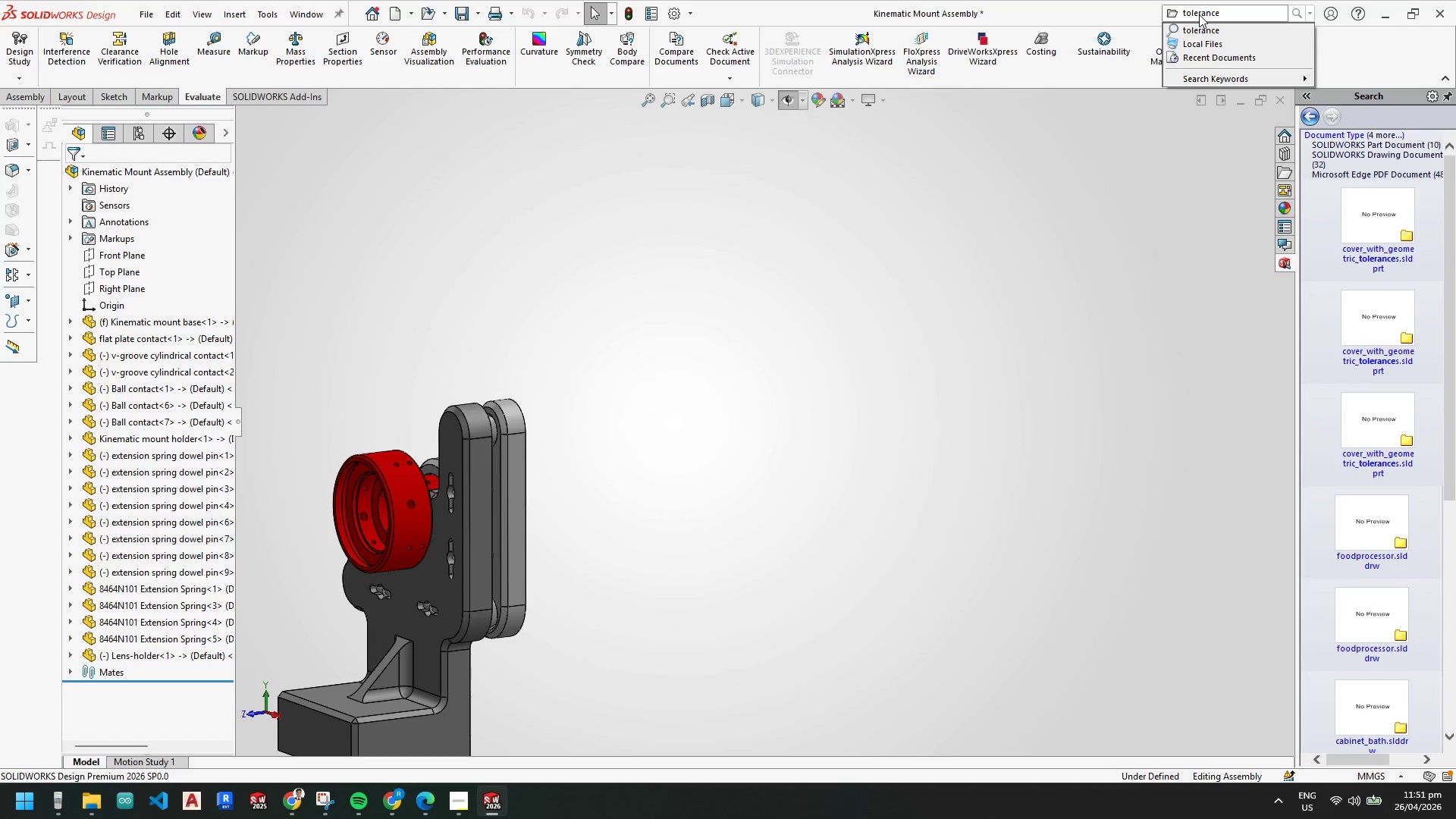 
key(Enter)
 